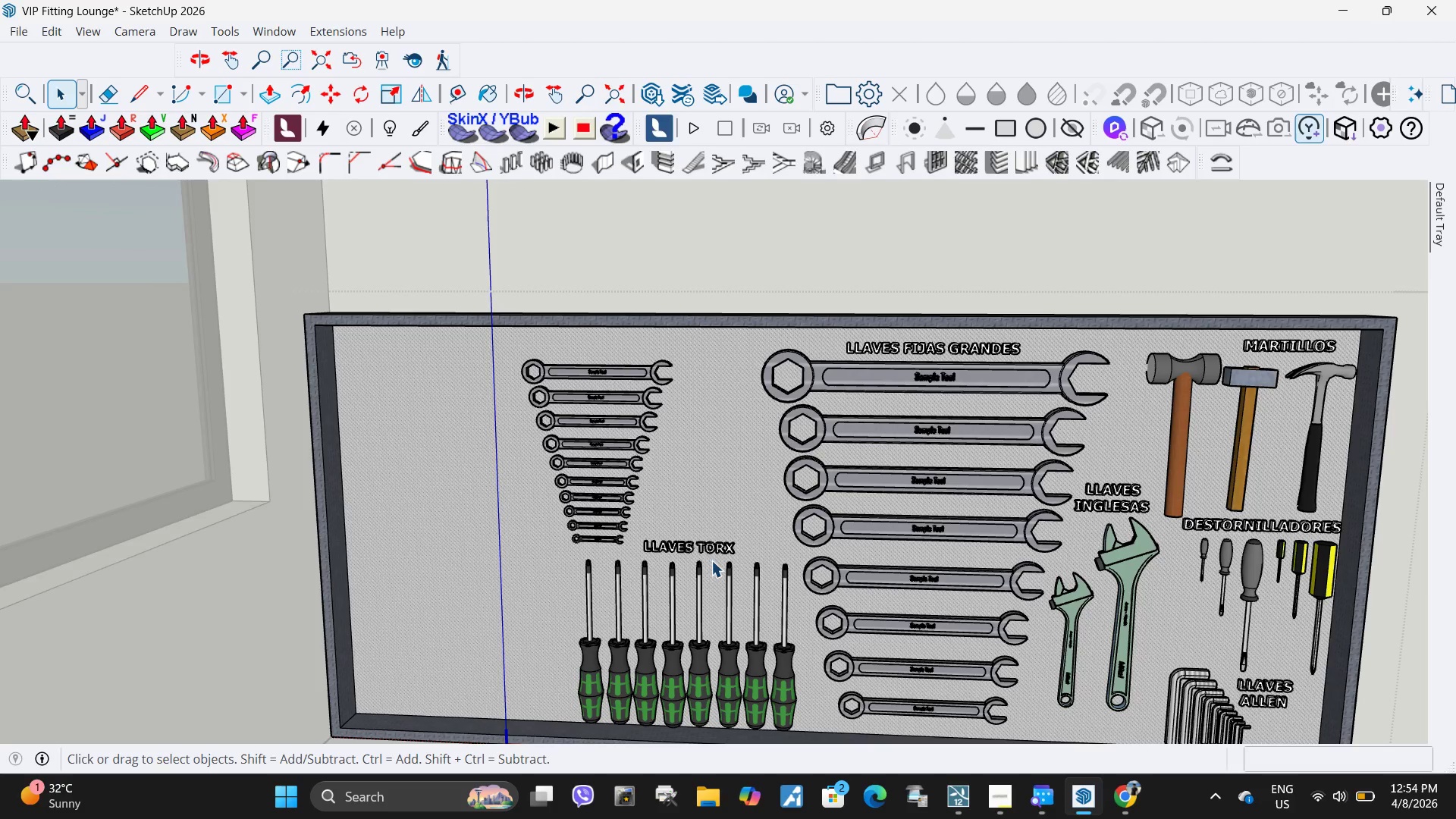 
left_click([702, 541])
 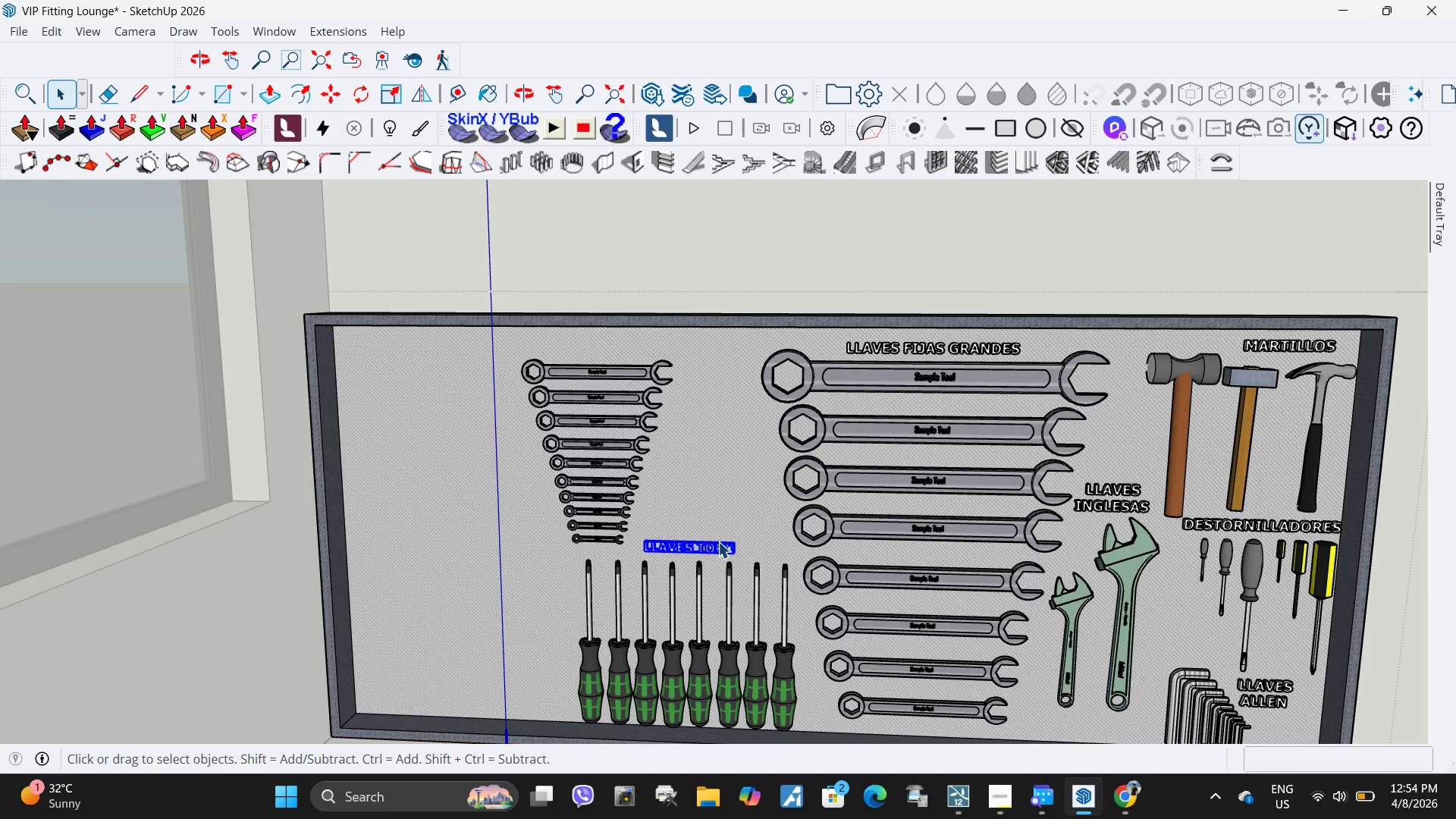 
key(Delete)
 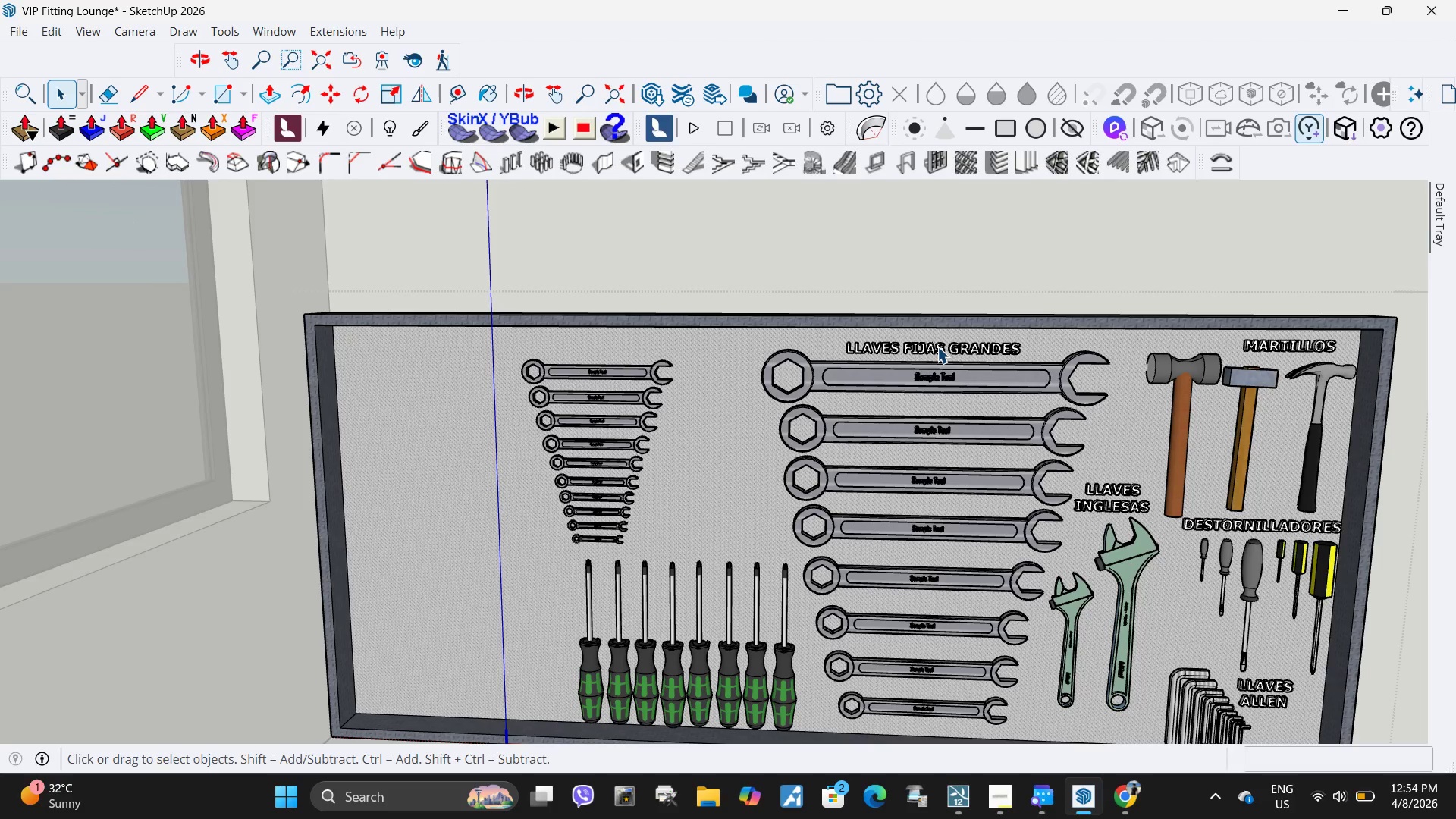 
left_click([937, 347])
 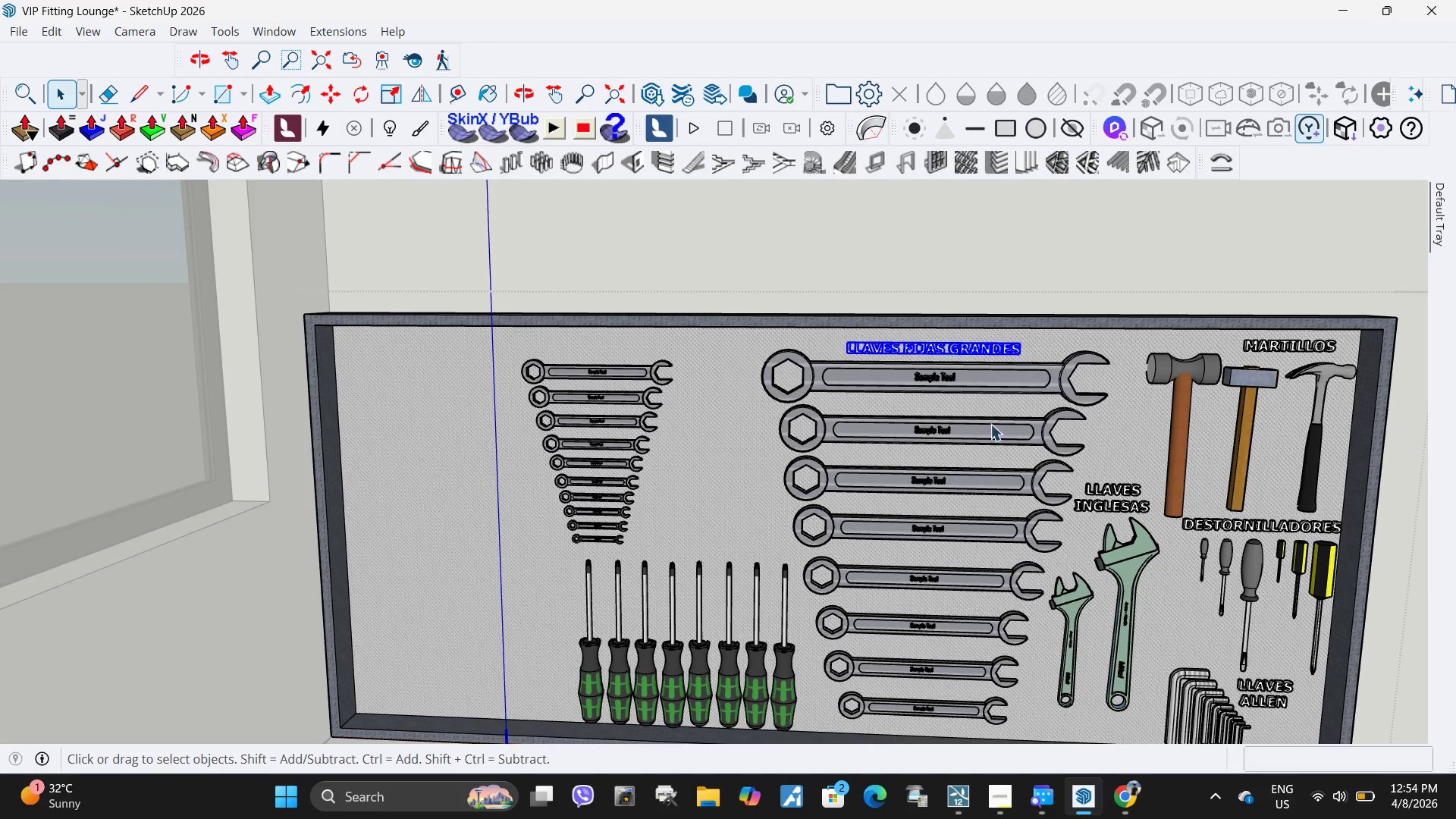 
key(Delete)
 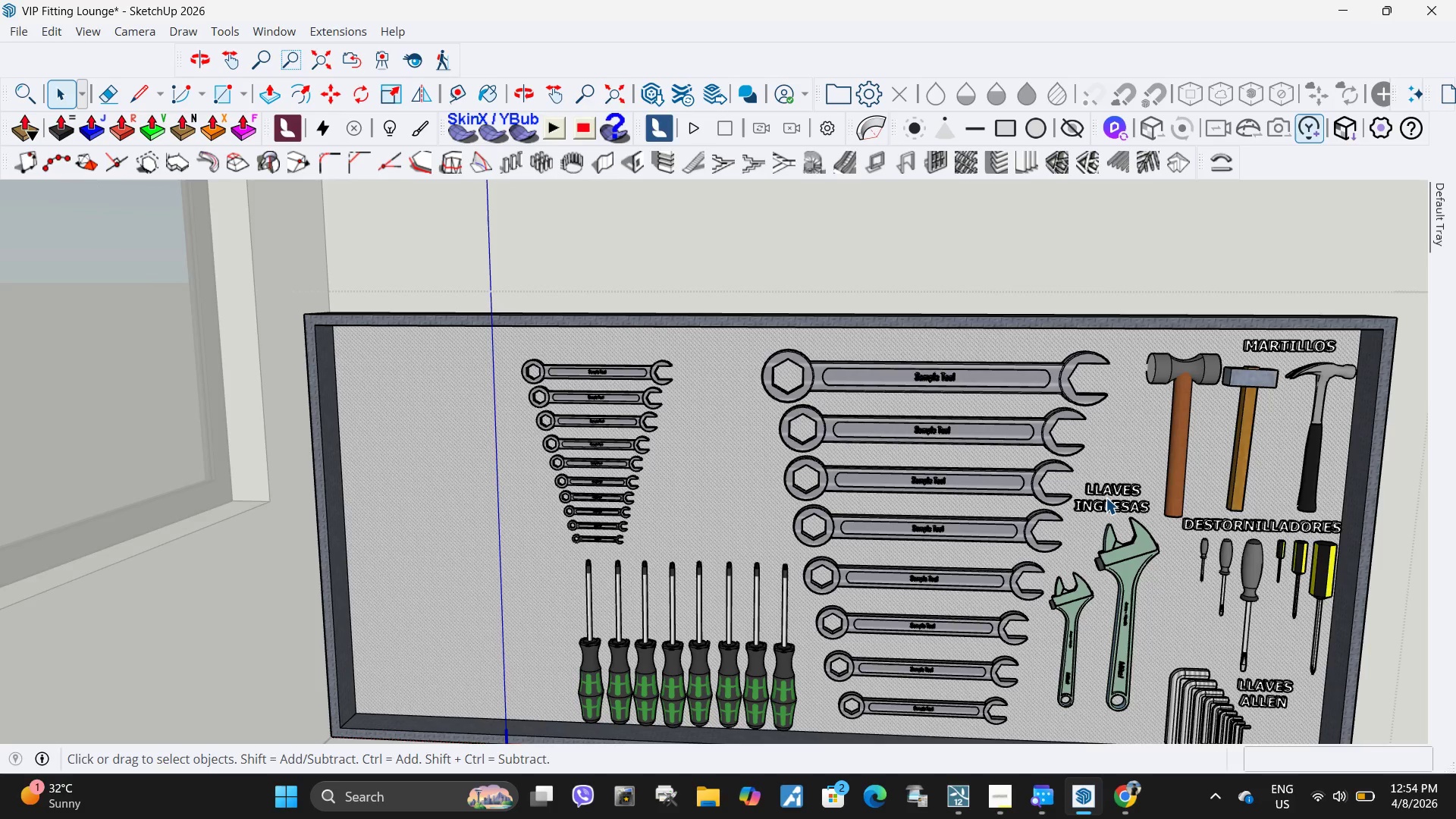 
left_click([1106, 497])
 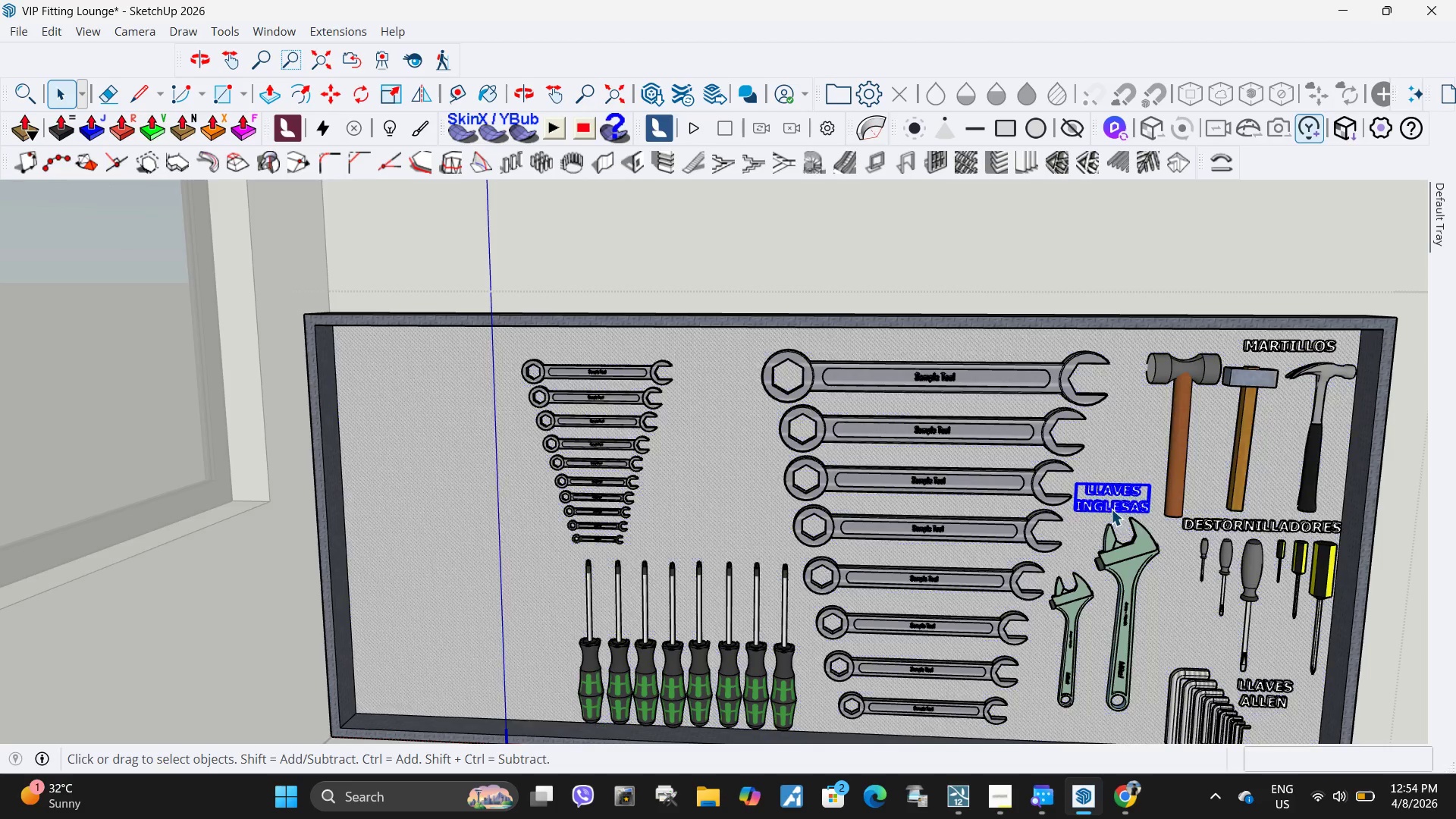 
key(Delete)
 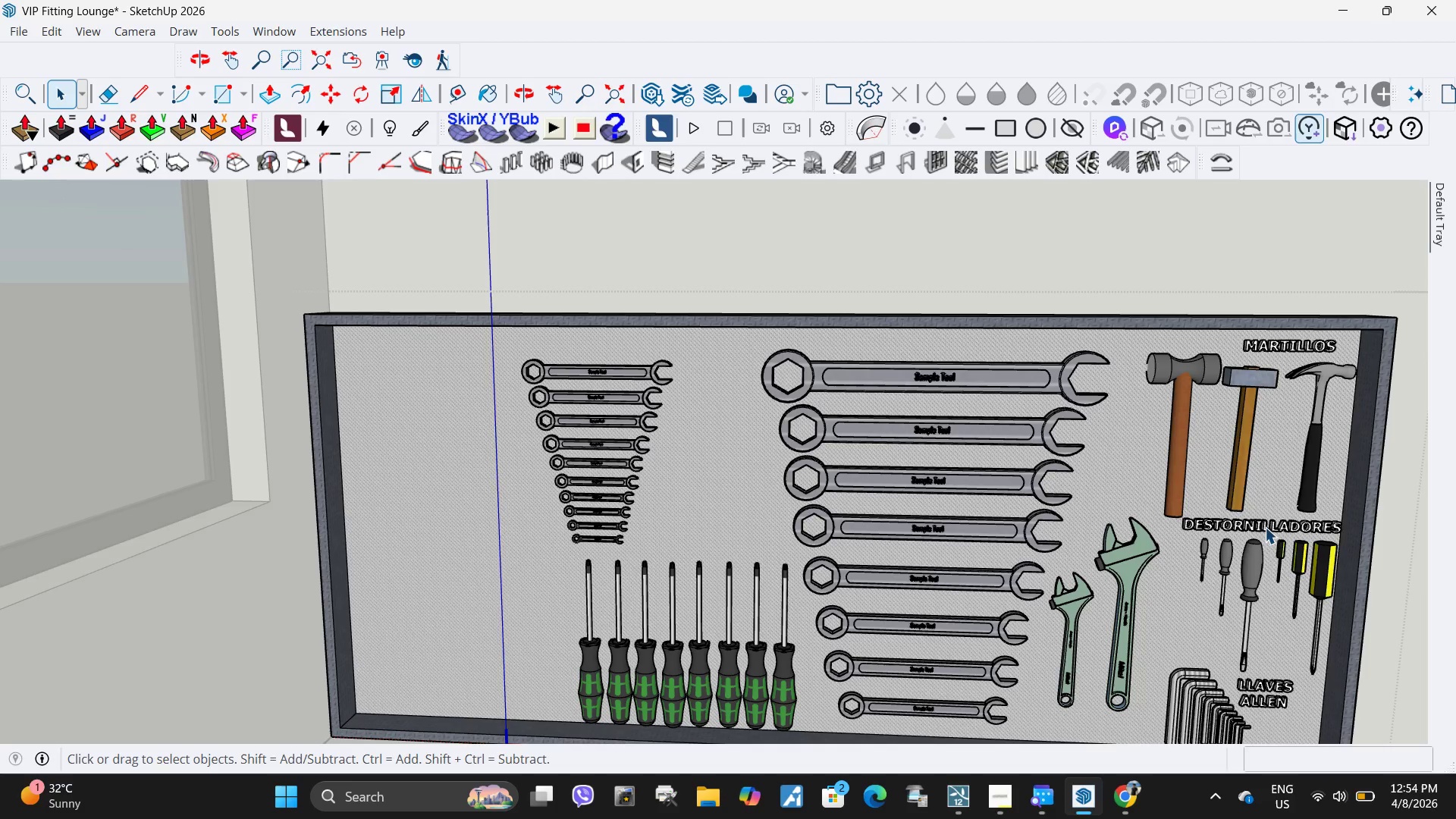 
left_click([1264, 523])
 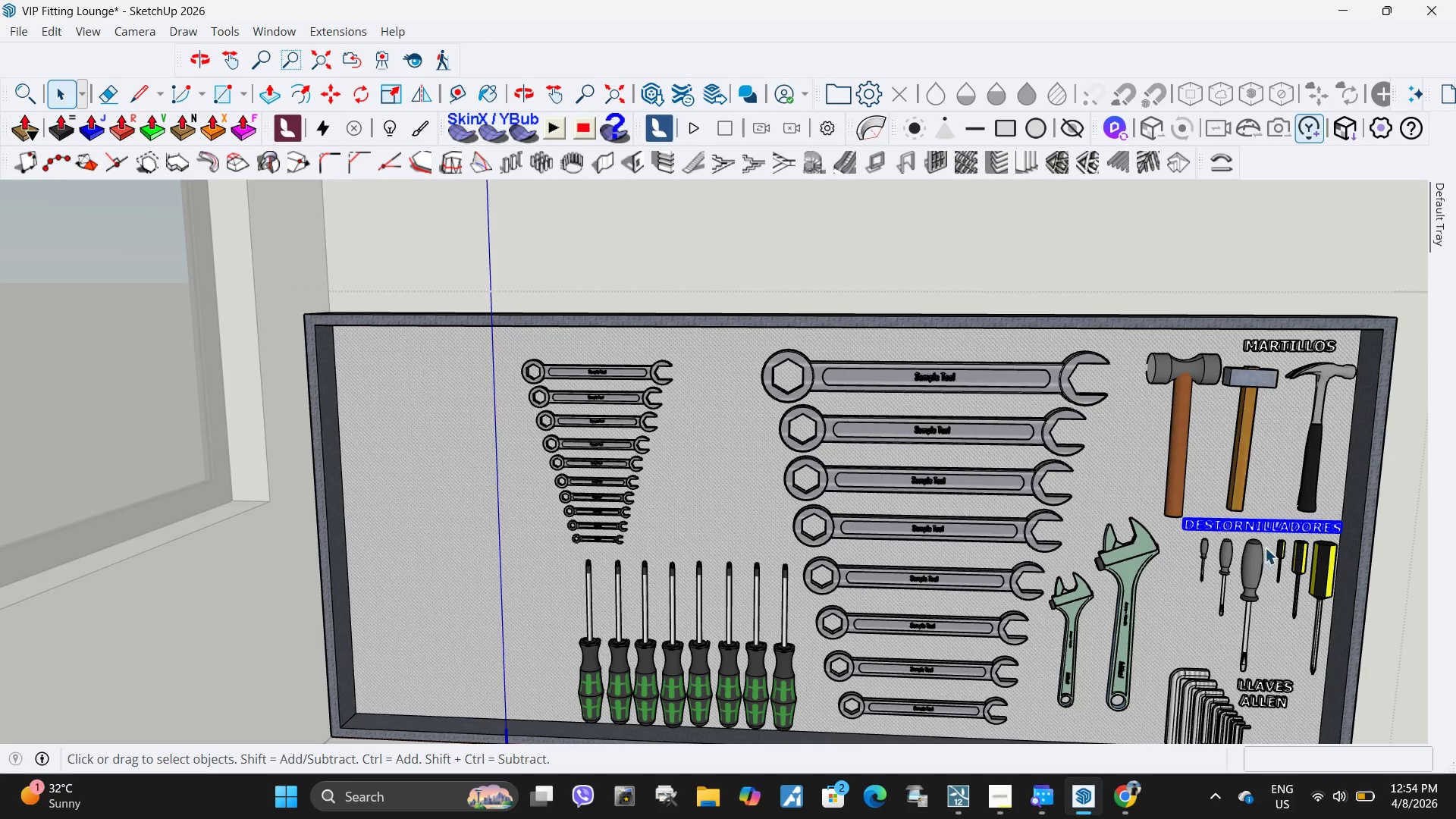 
key(Delete)
 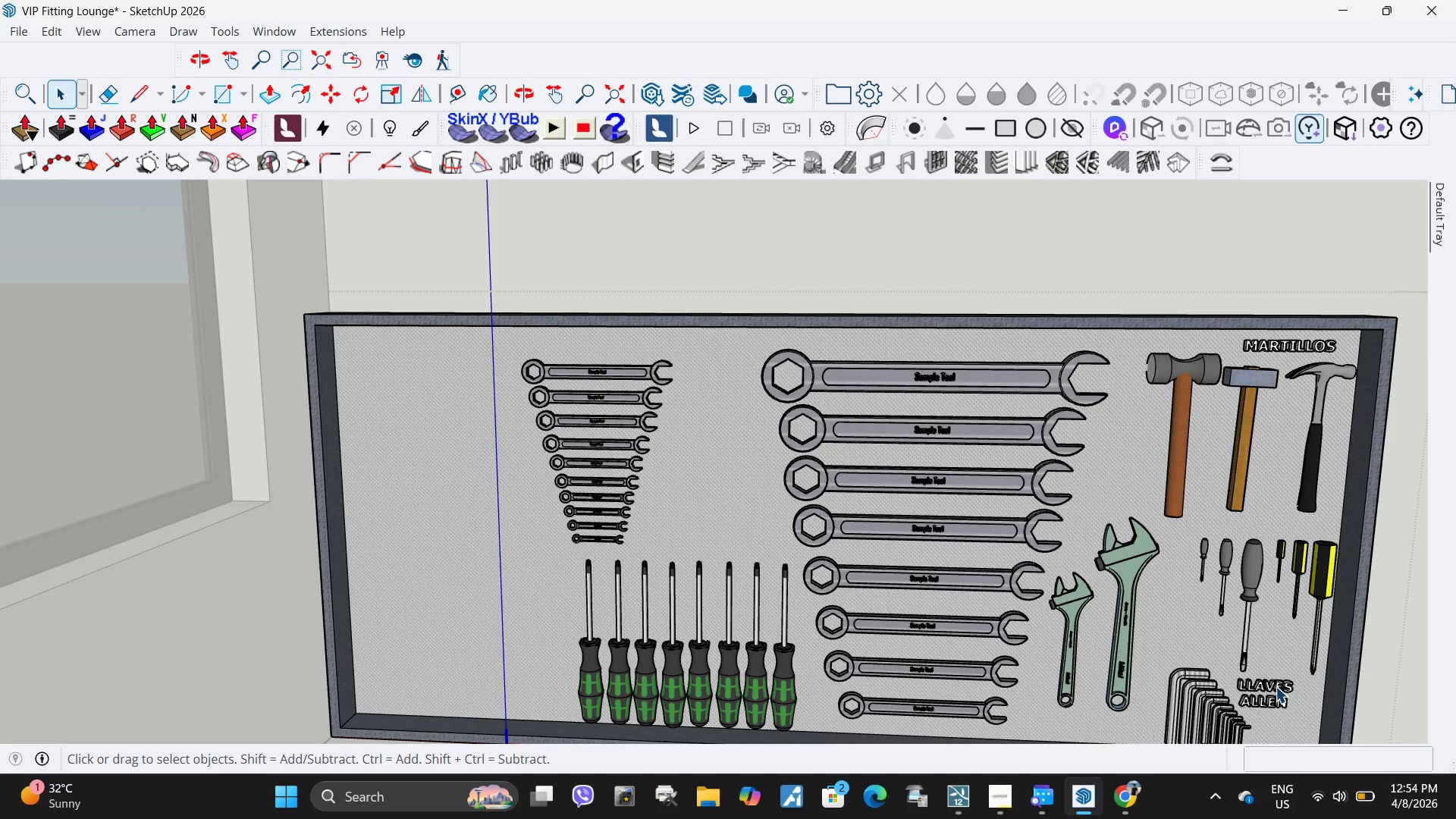 
left_click([1276, 686])
 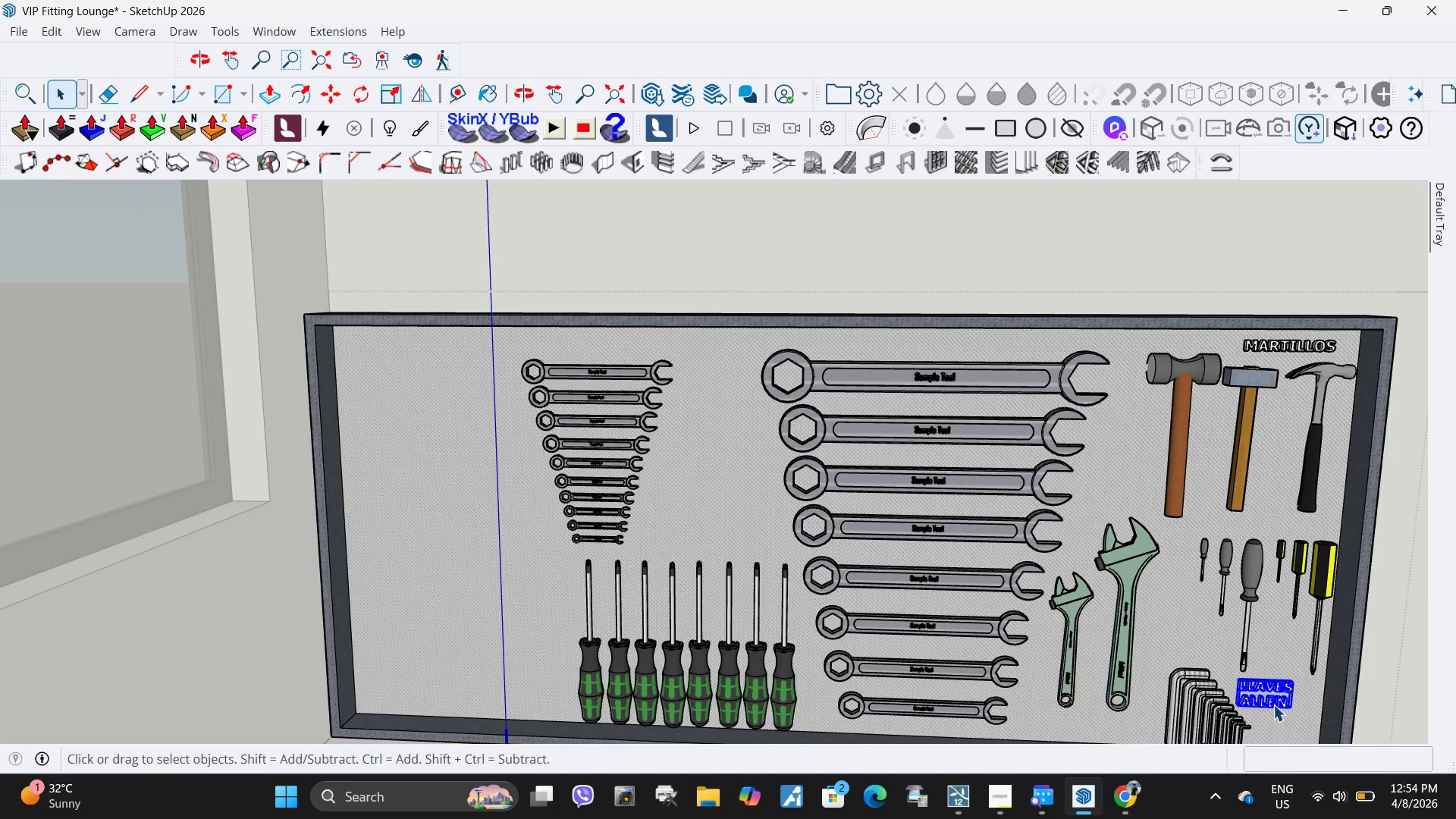 
key(Delete)
 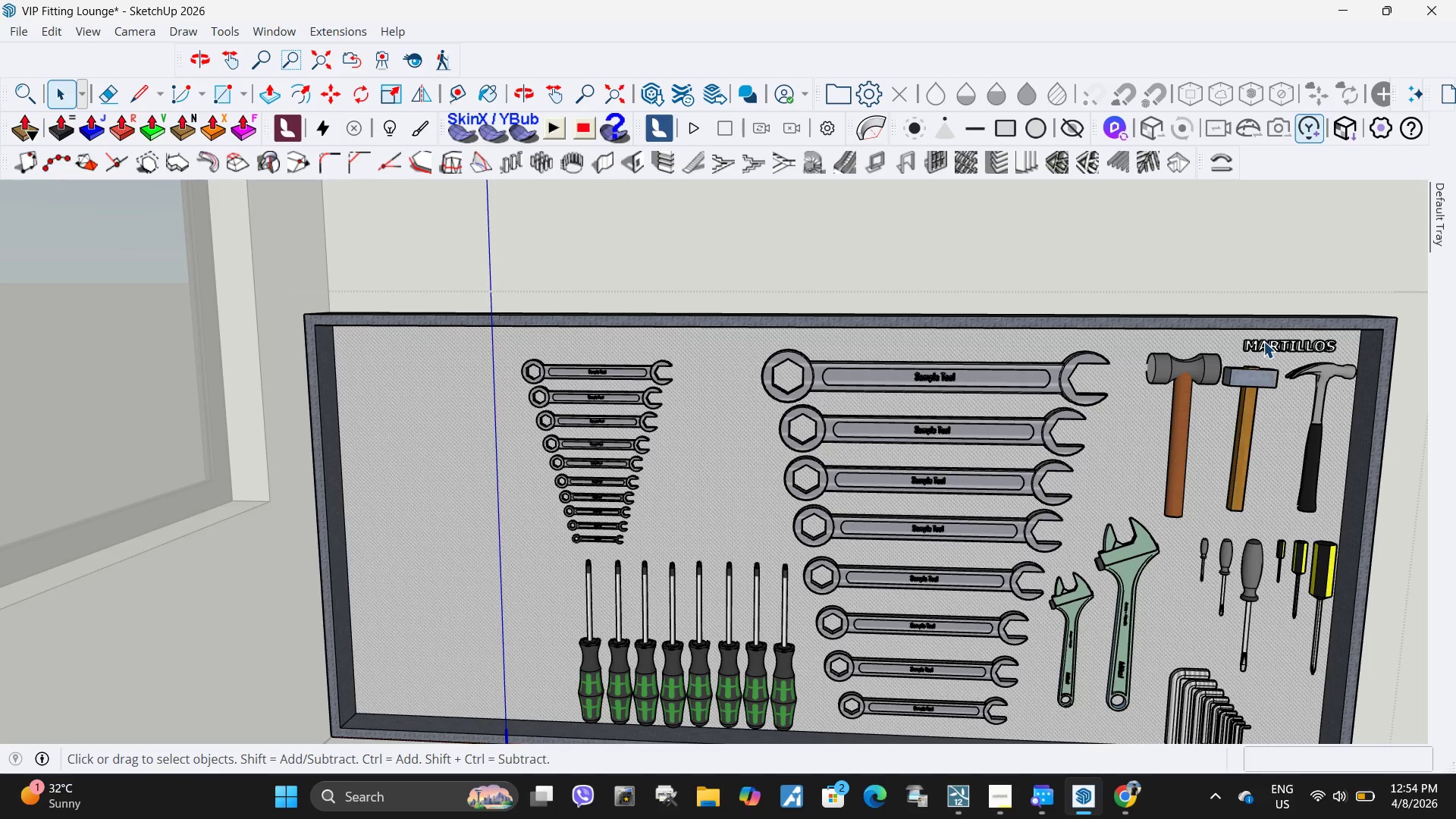 
left_click([1263, 341])
 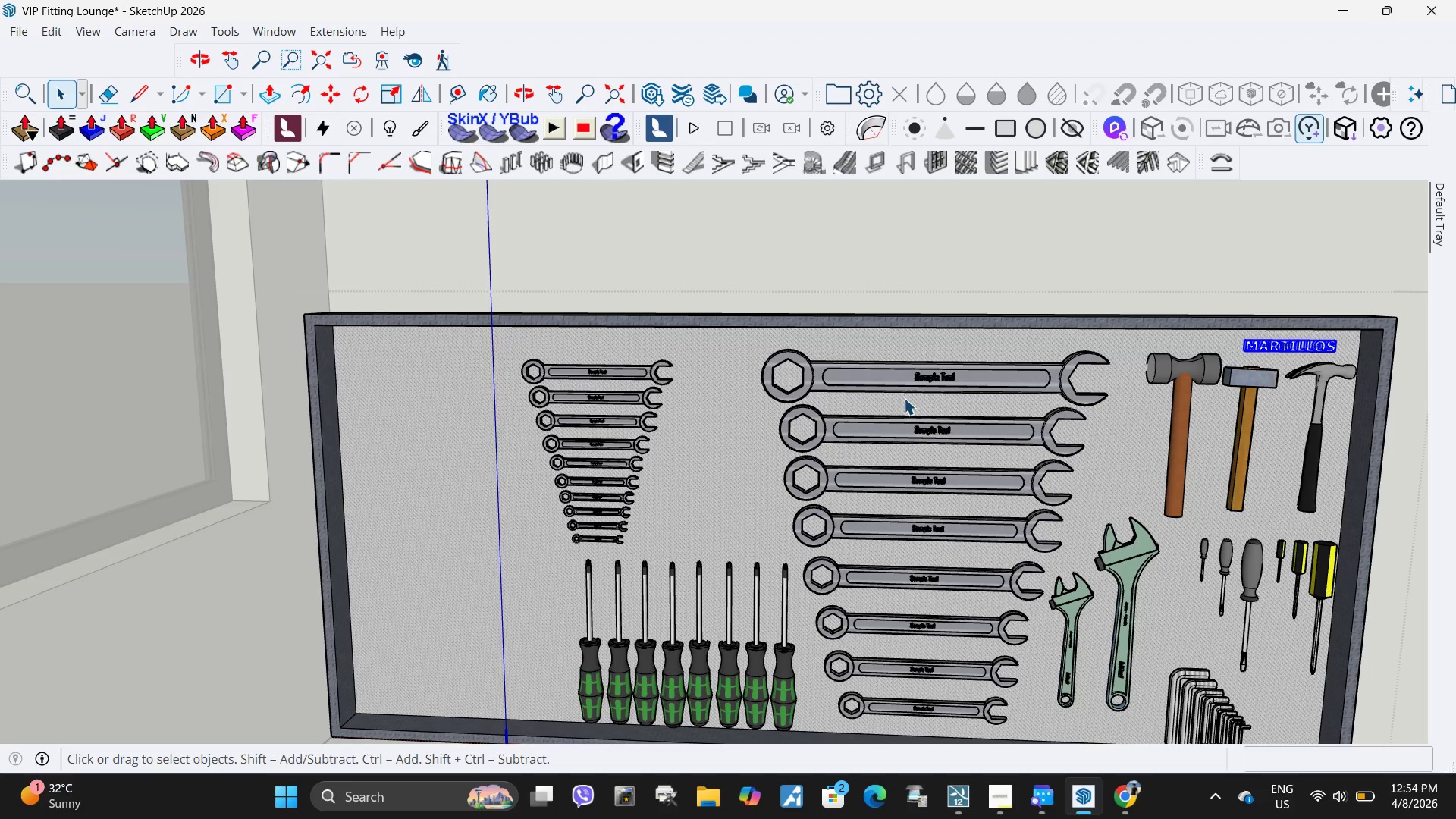 
key(Delete)
 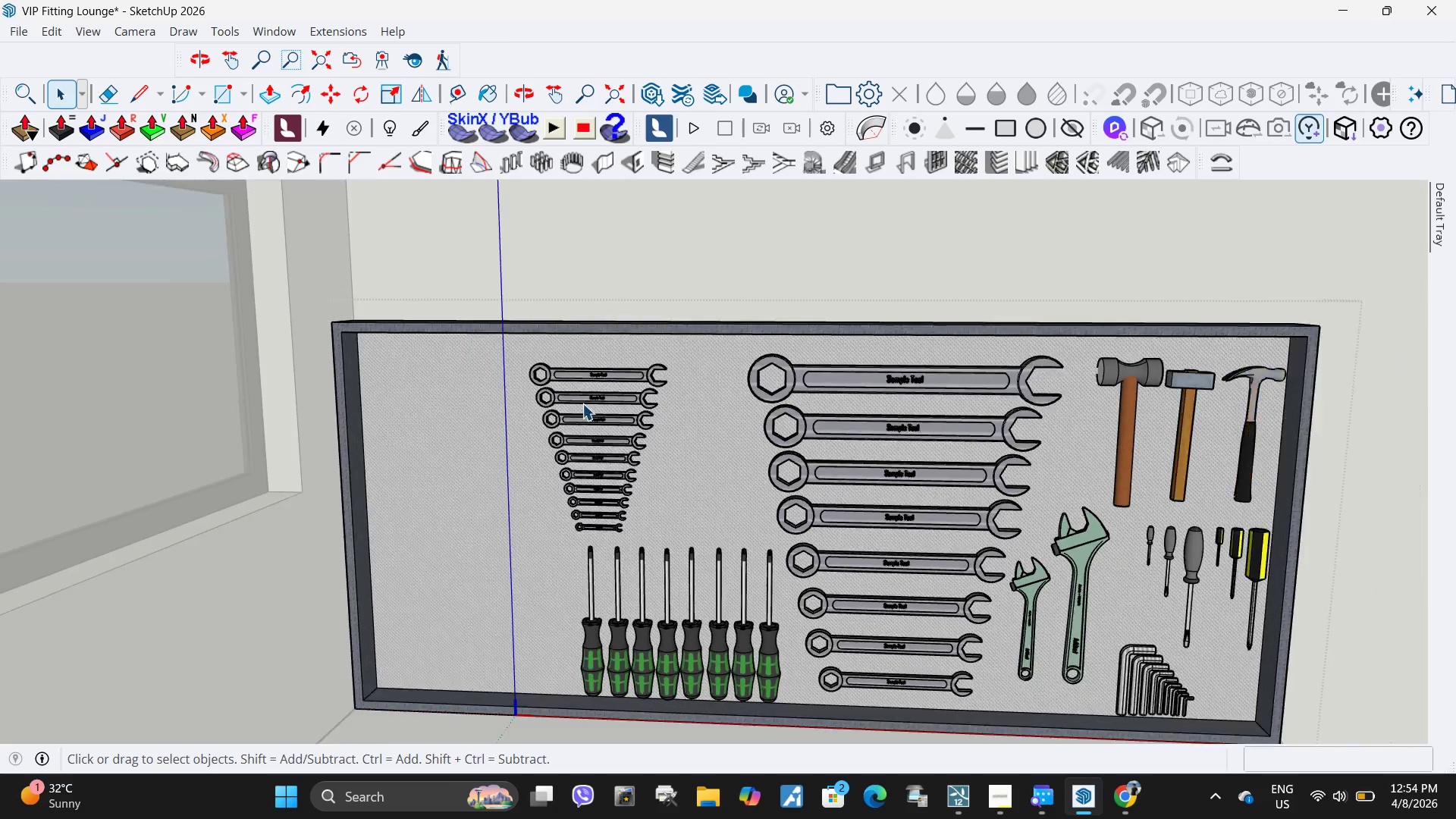 
scroll: coordinate [574, 403], scroll_direction: down, amount: 5.0
 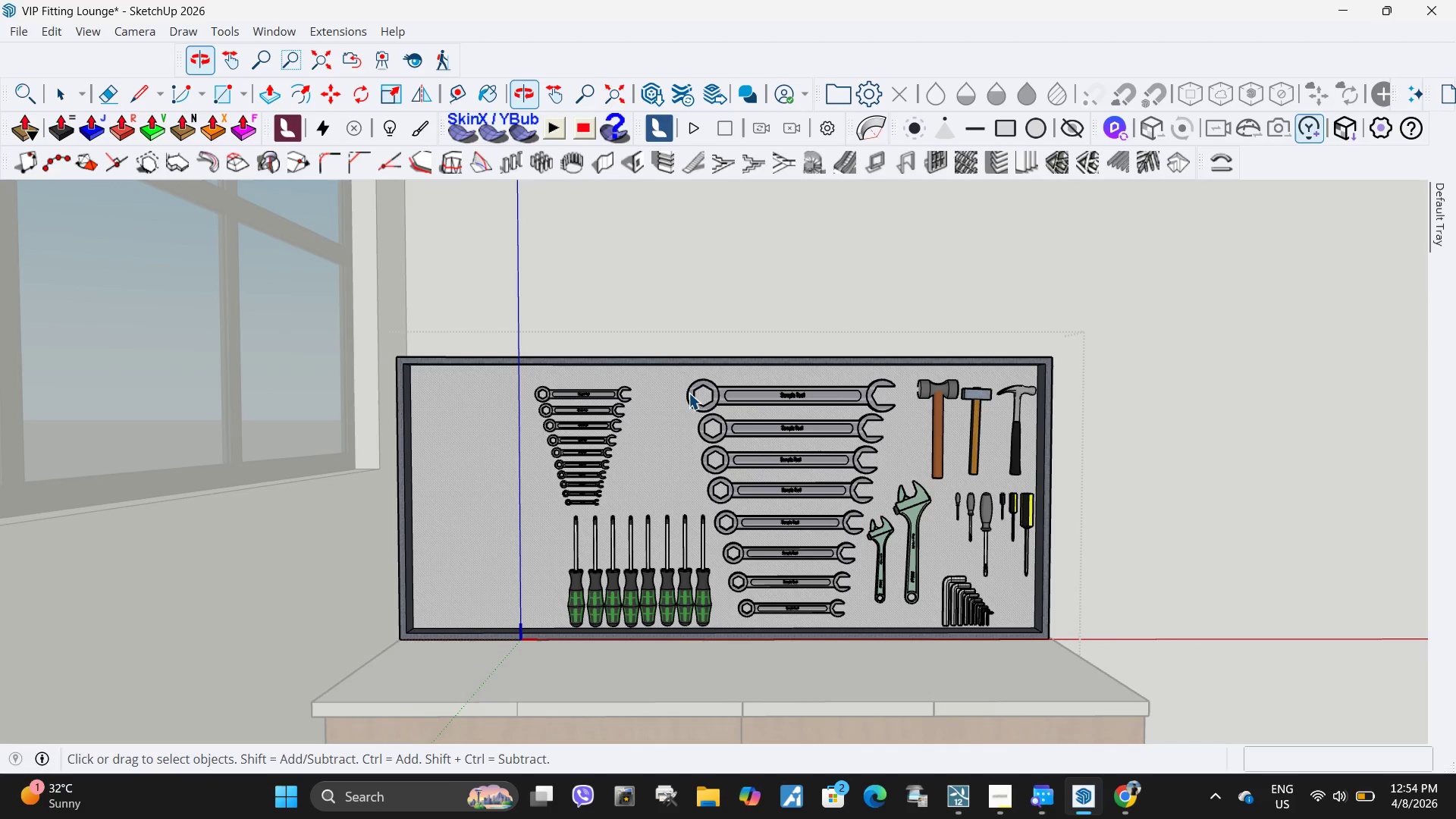 
left_click_drag(start_coordinate=[514, 372], to_coordinate=[1039, 629])
 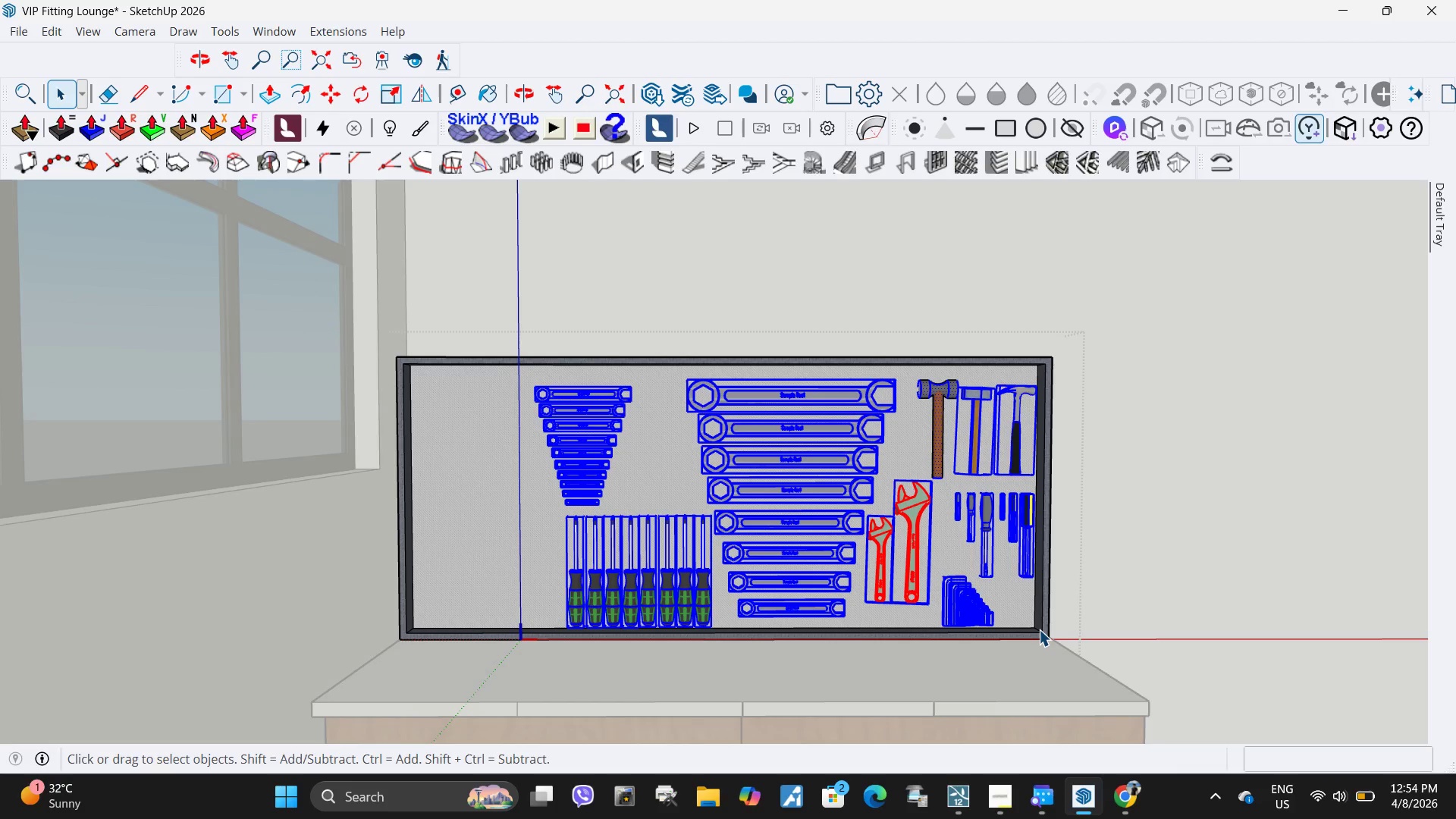 
left_click([1039, 629])
 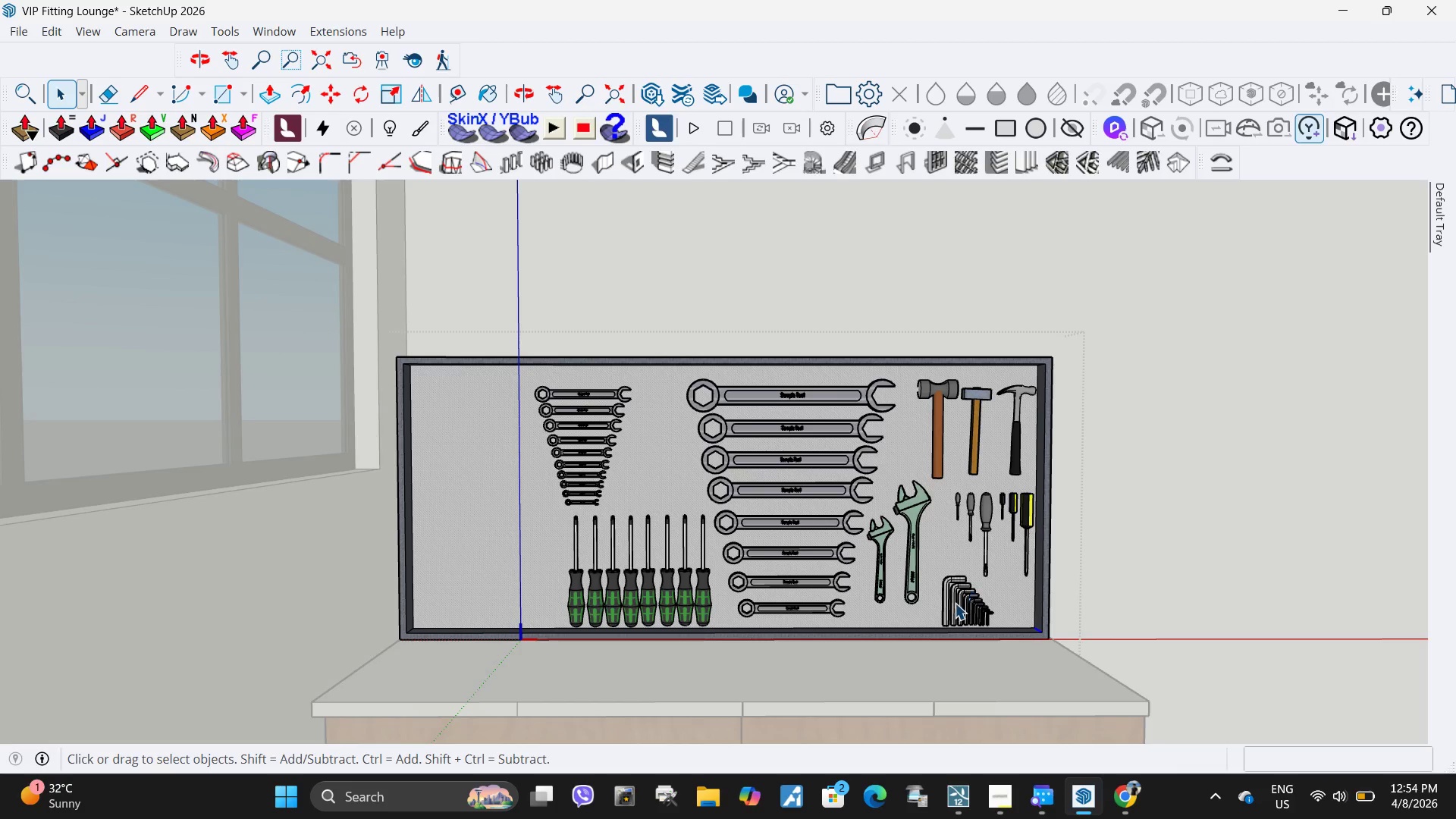 
left_click([954, 603])
 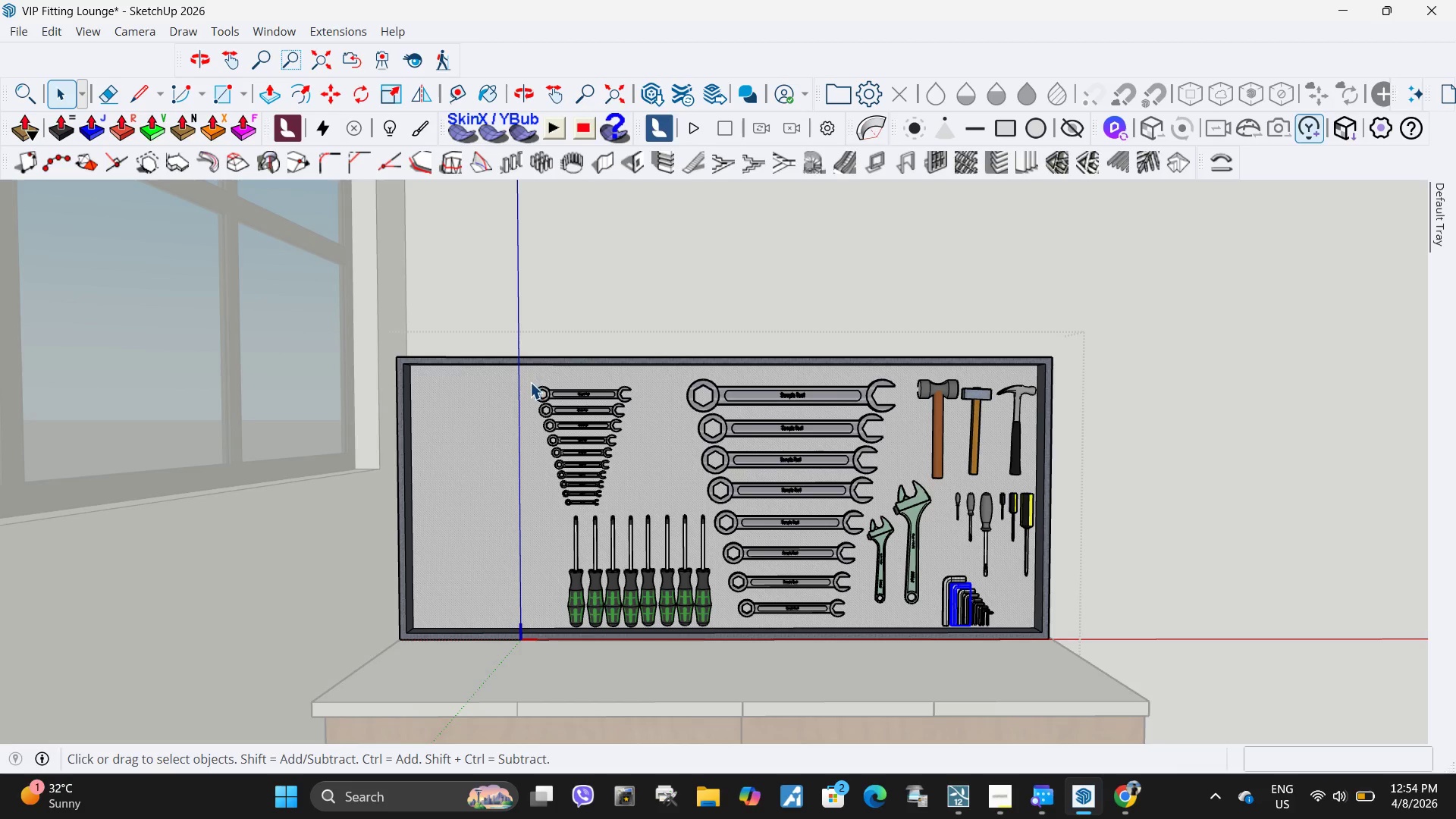 
left_click_drag(start_coordinate=[519, 378], to_coordinate=[1040, 667])
 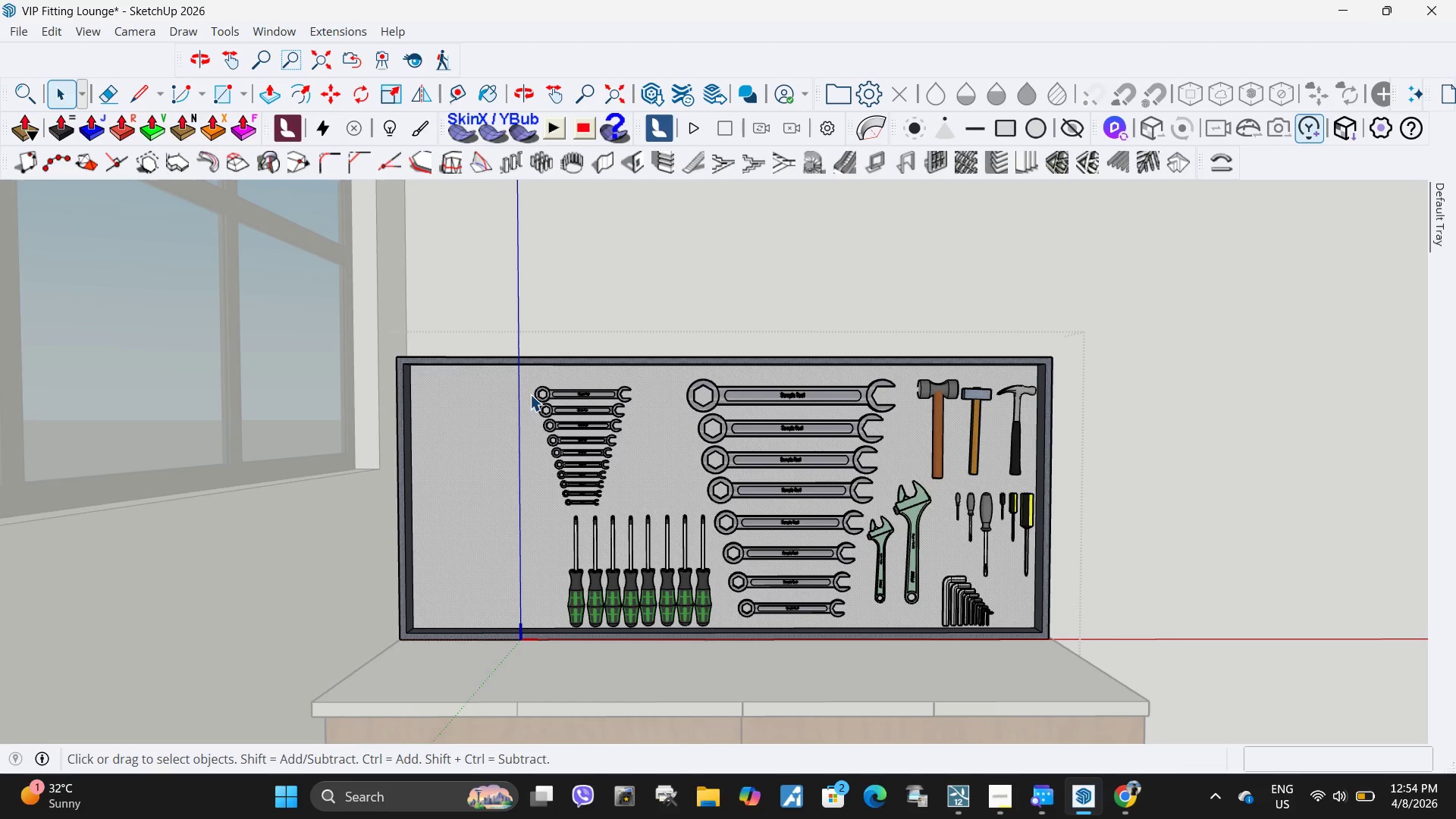 
left_click_drag(start_coordinate=[516, 375], to_coordinate=[1043, 669])
 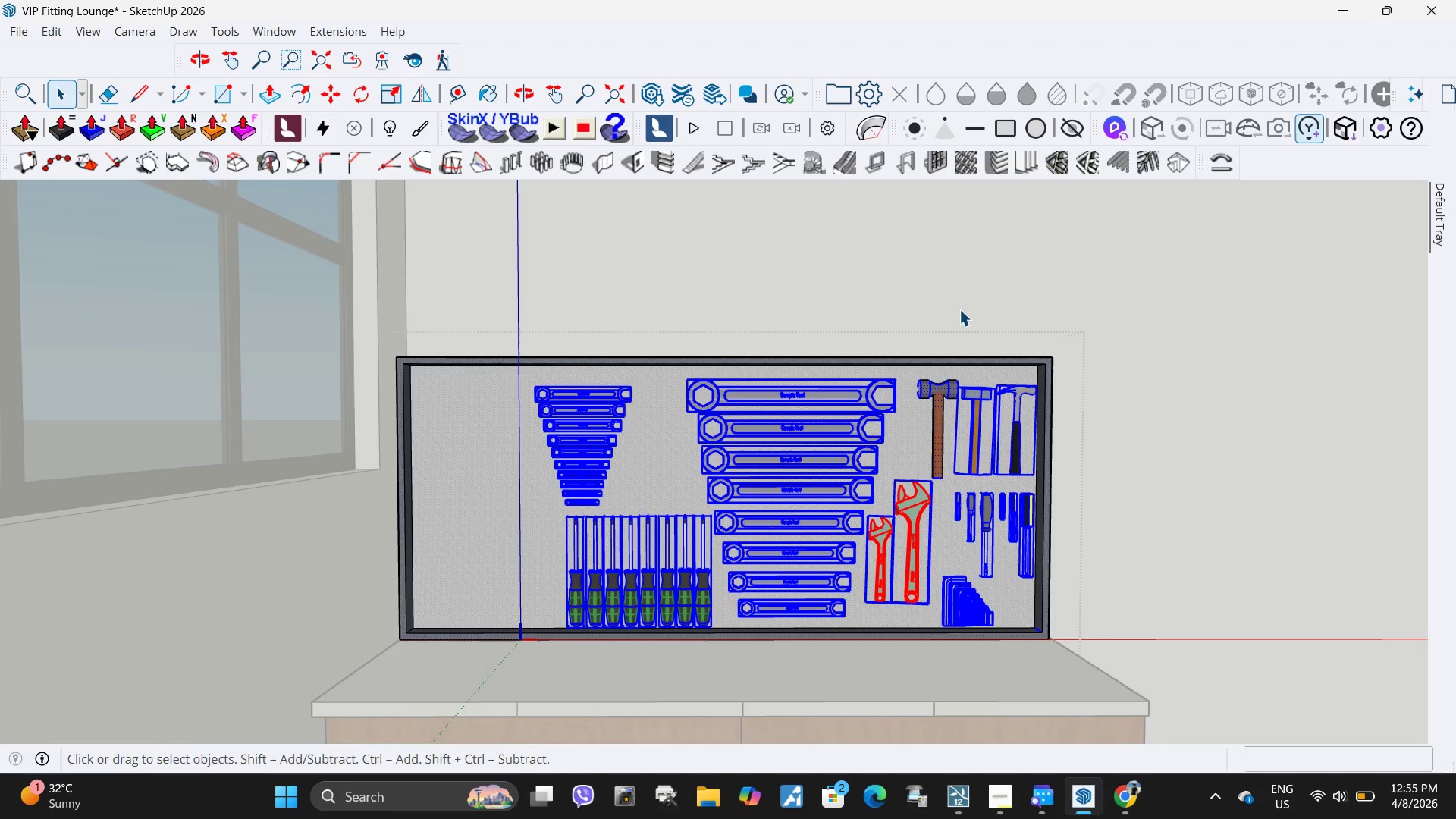 
key(M)
 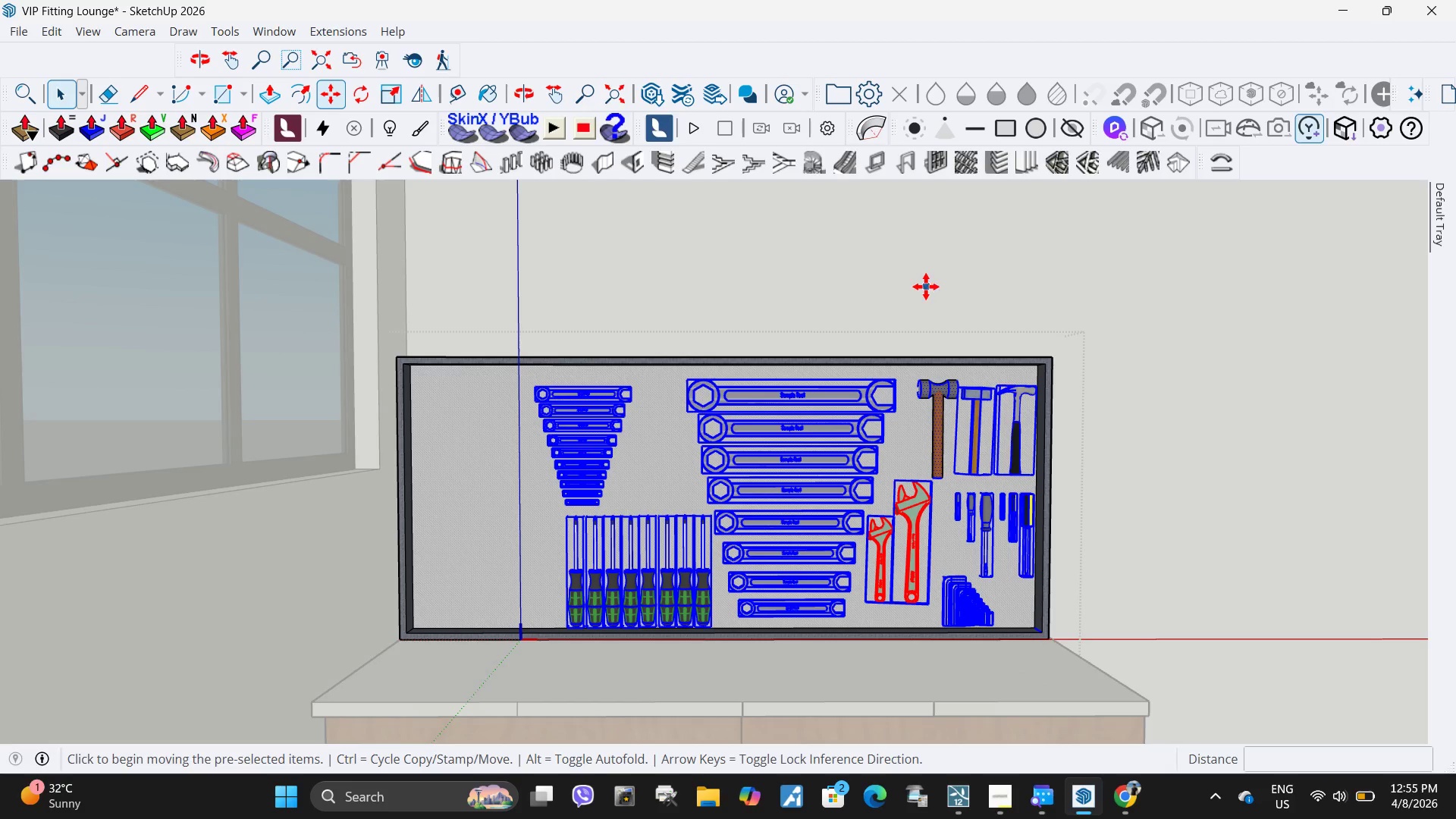 
left_click([926, 287])
 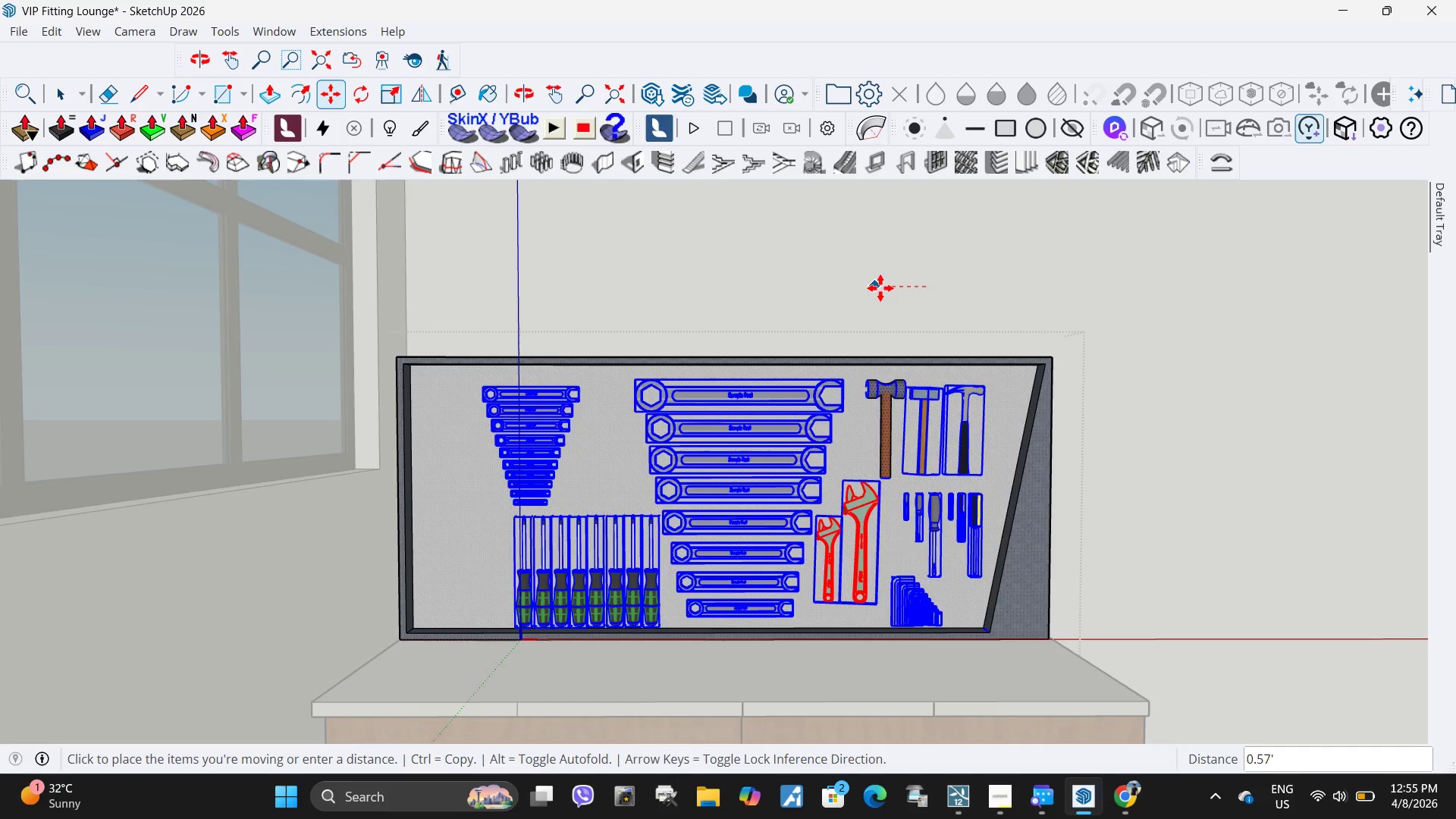 
key(Escape)
 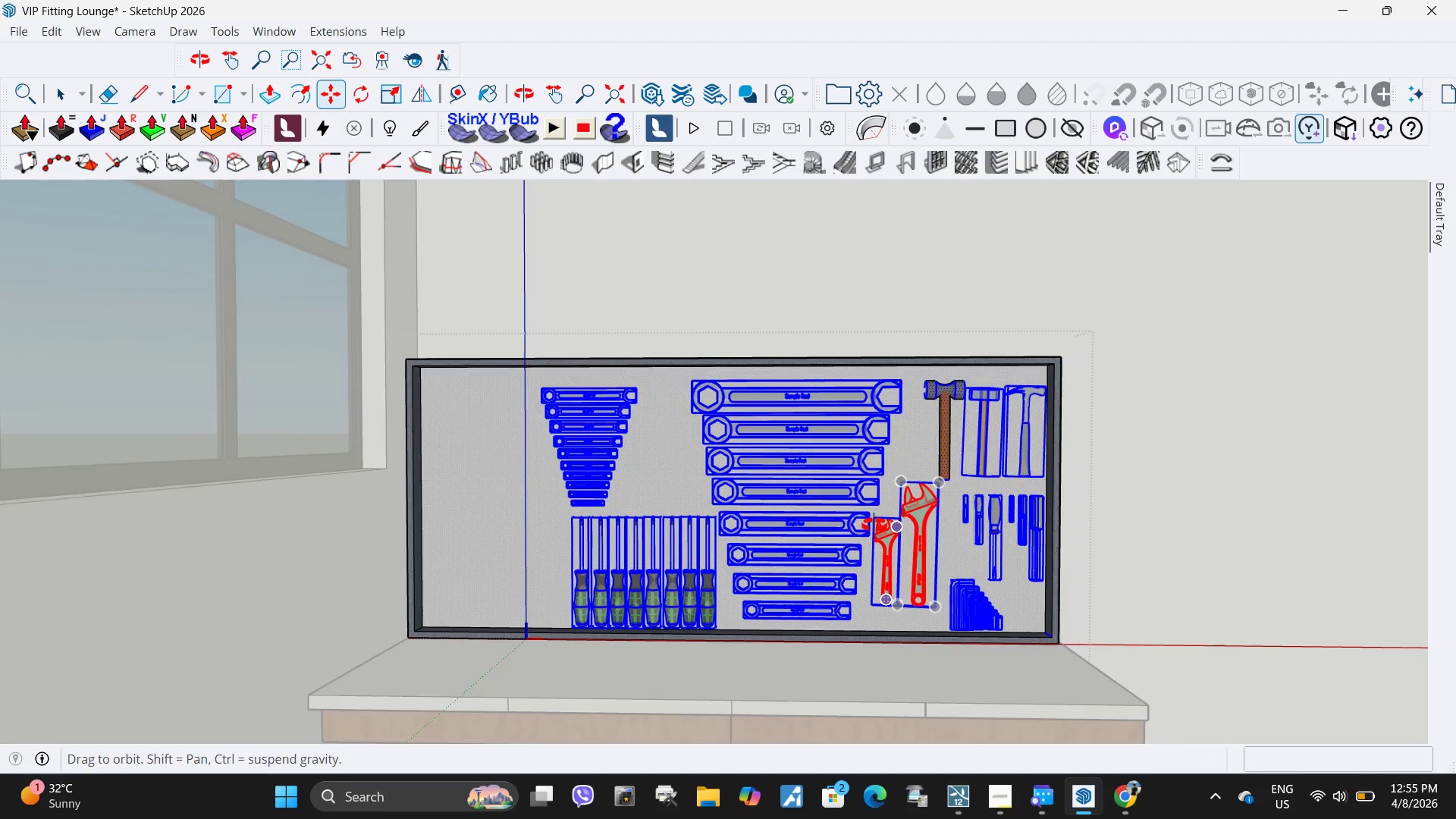 
key(Space)
 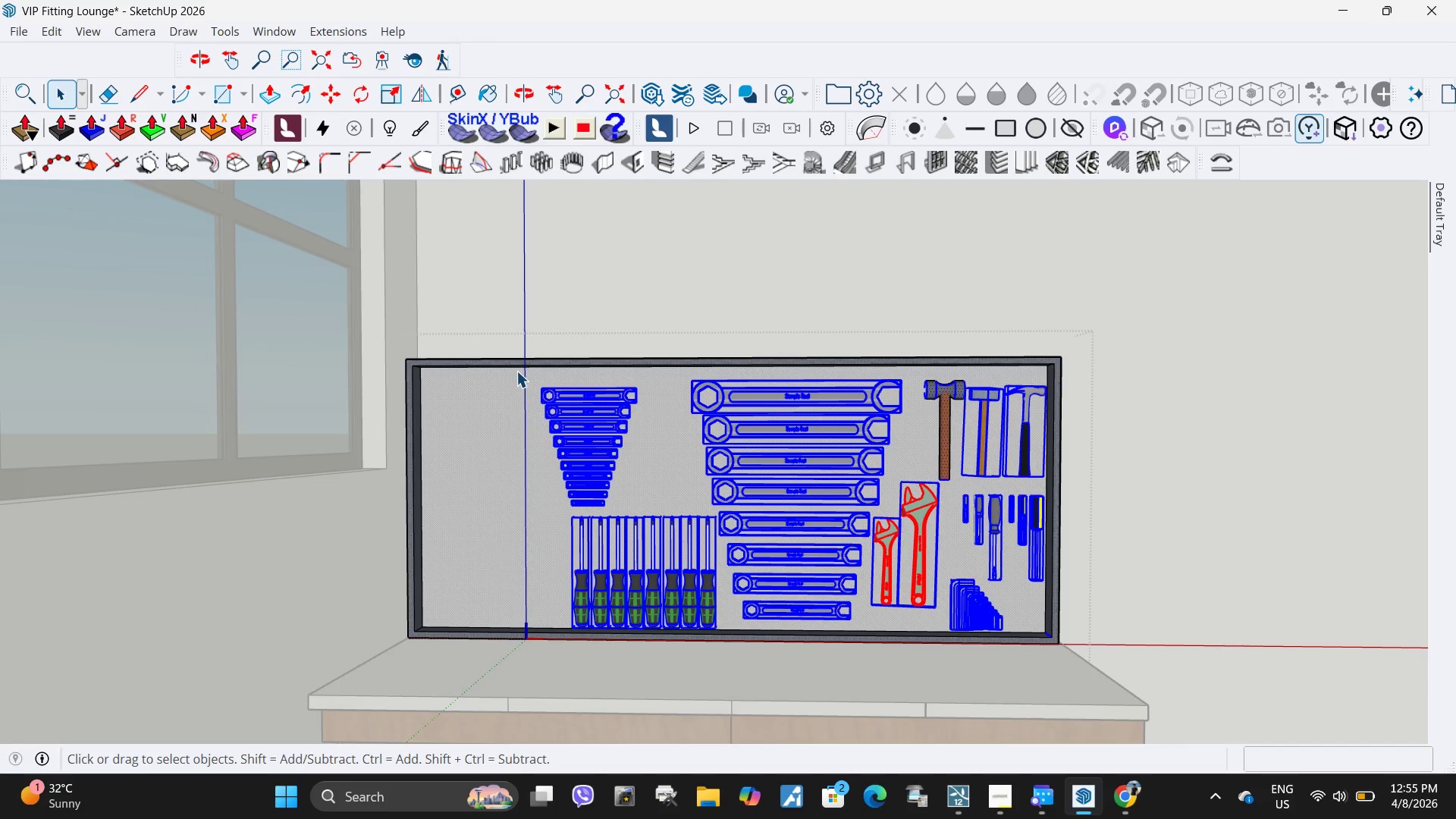 
left_click_drag(start_coordinate=[516, 371], to_coordinate=[1046, 634])
 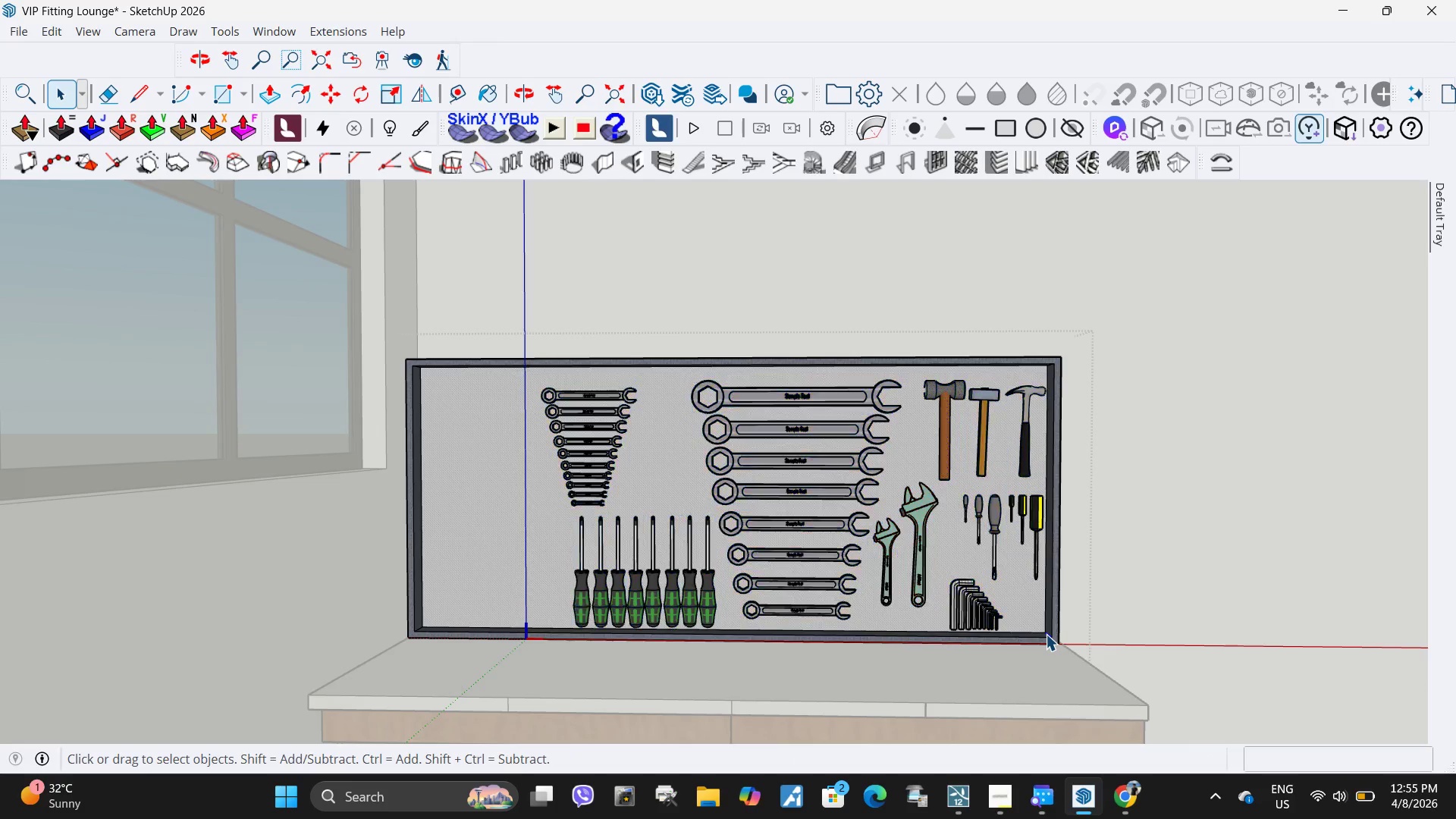 
left_click([1046, 634])
 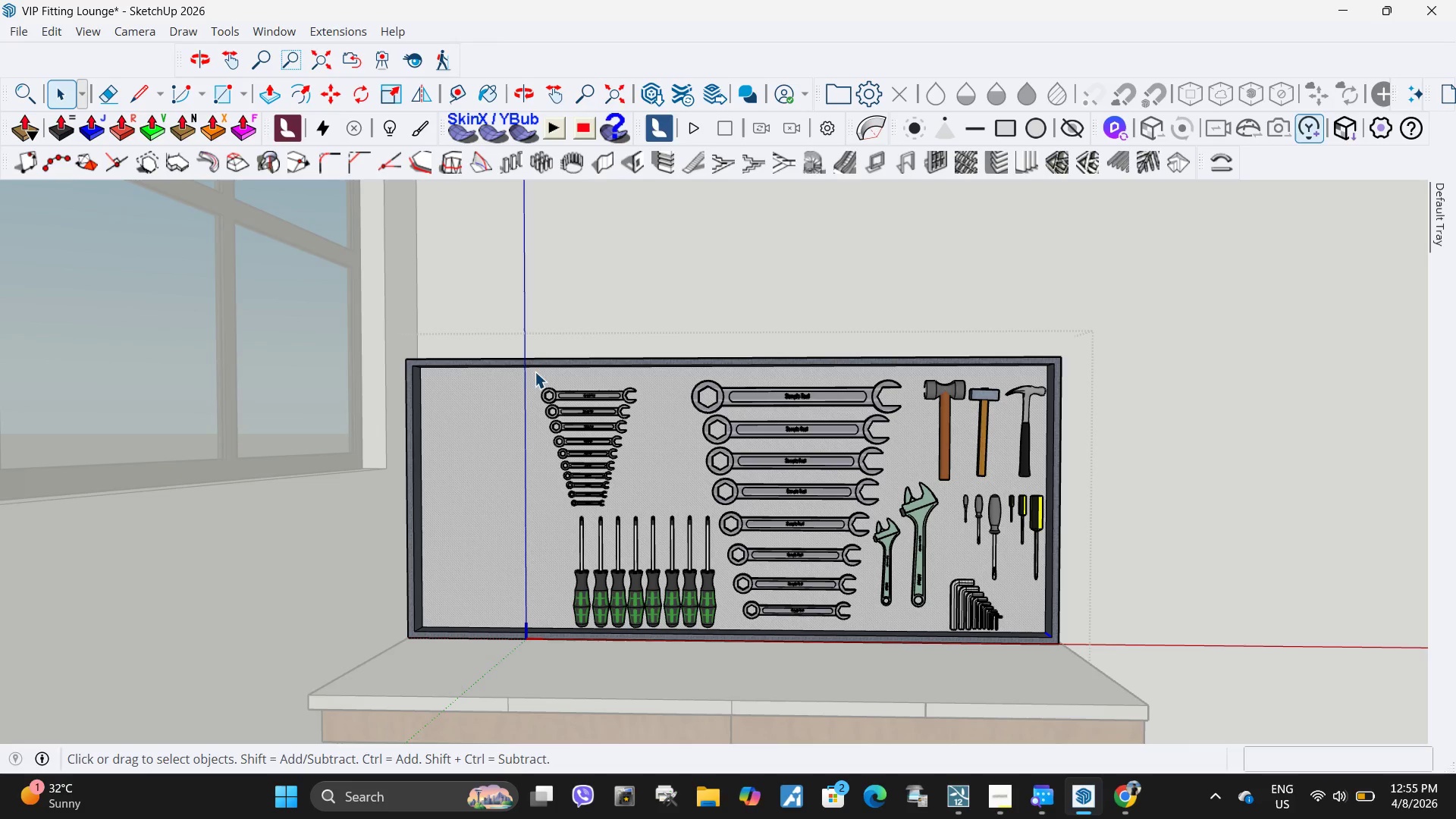 
key(Escape)
 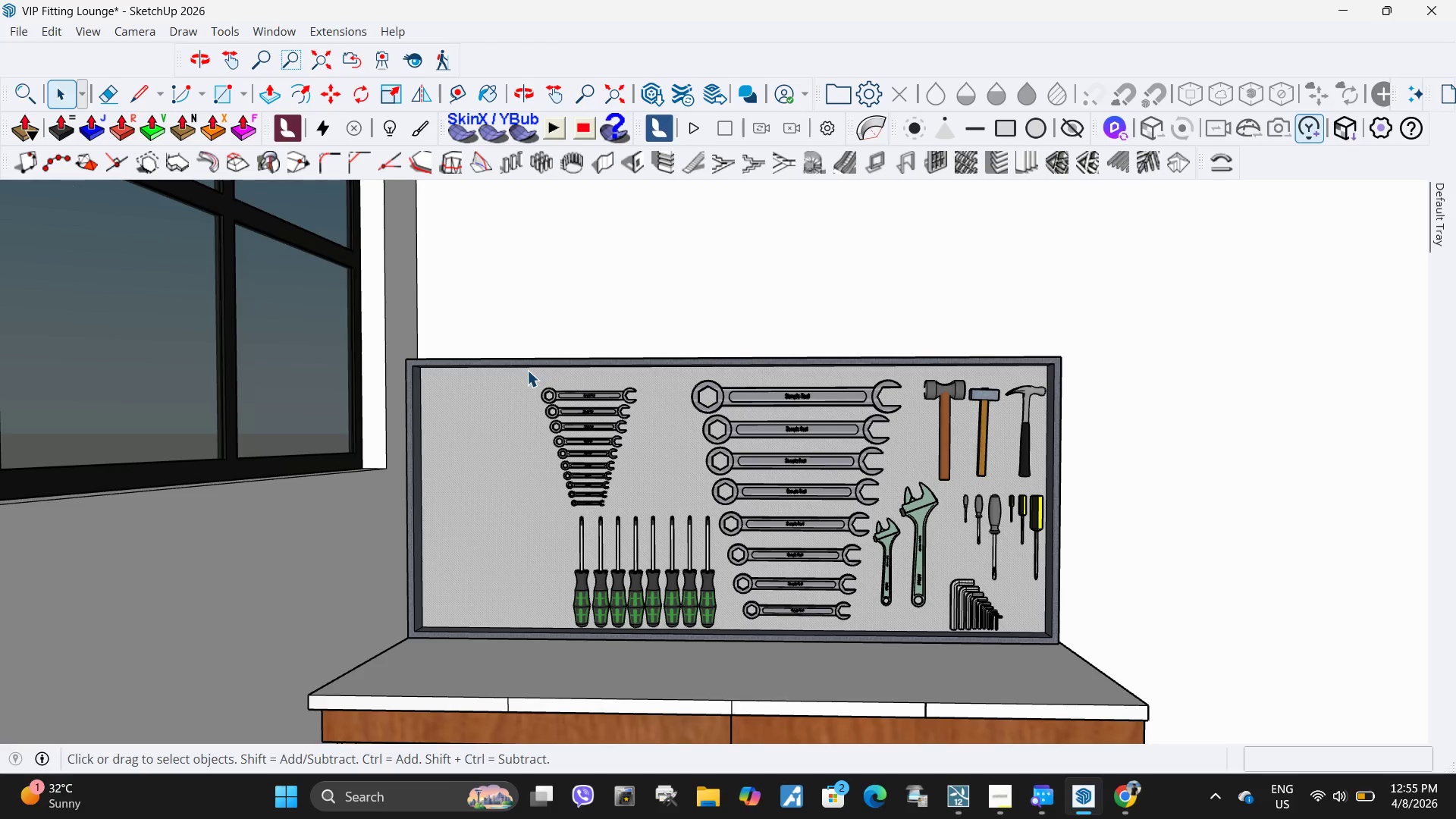 
left_click_drag(start_coordinate=[527, 370], to_coordinate=[579, 402])
 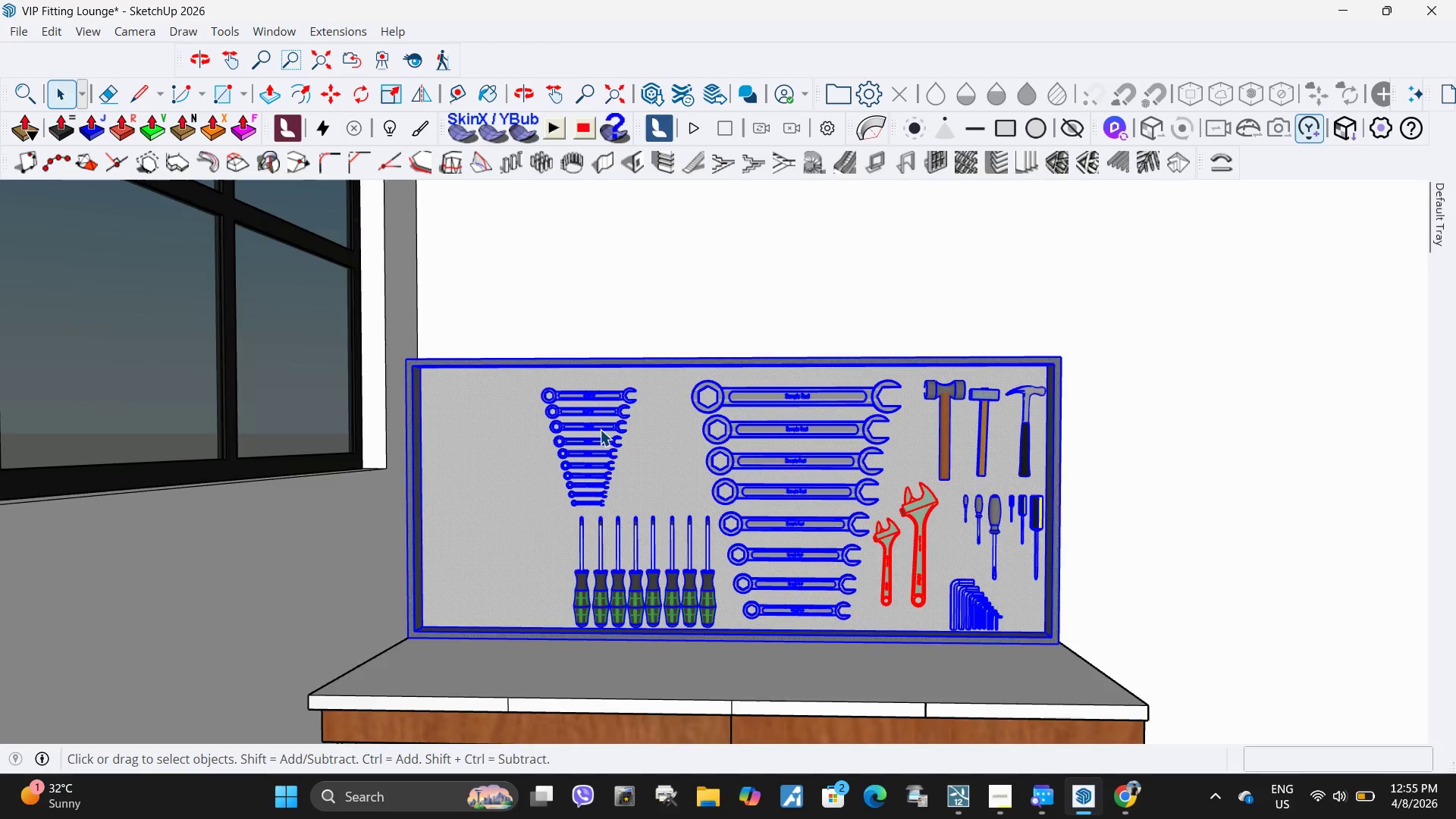 
double_click([600, 429])
 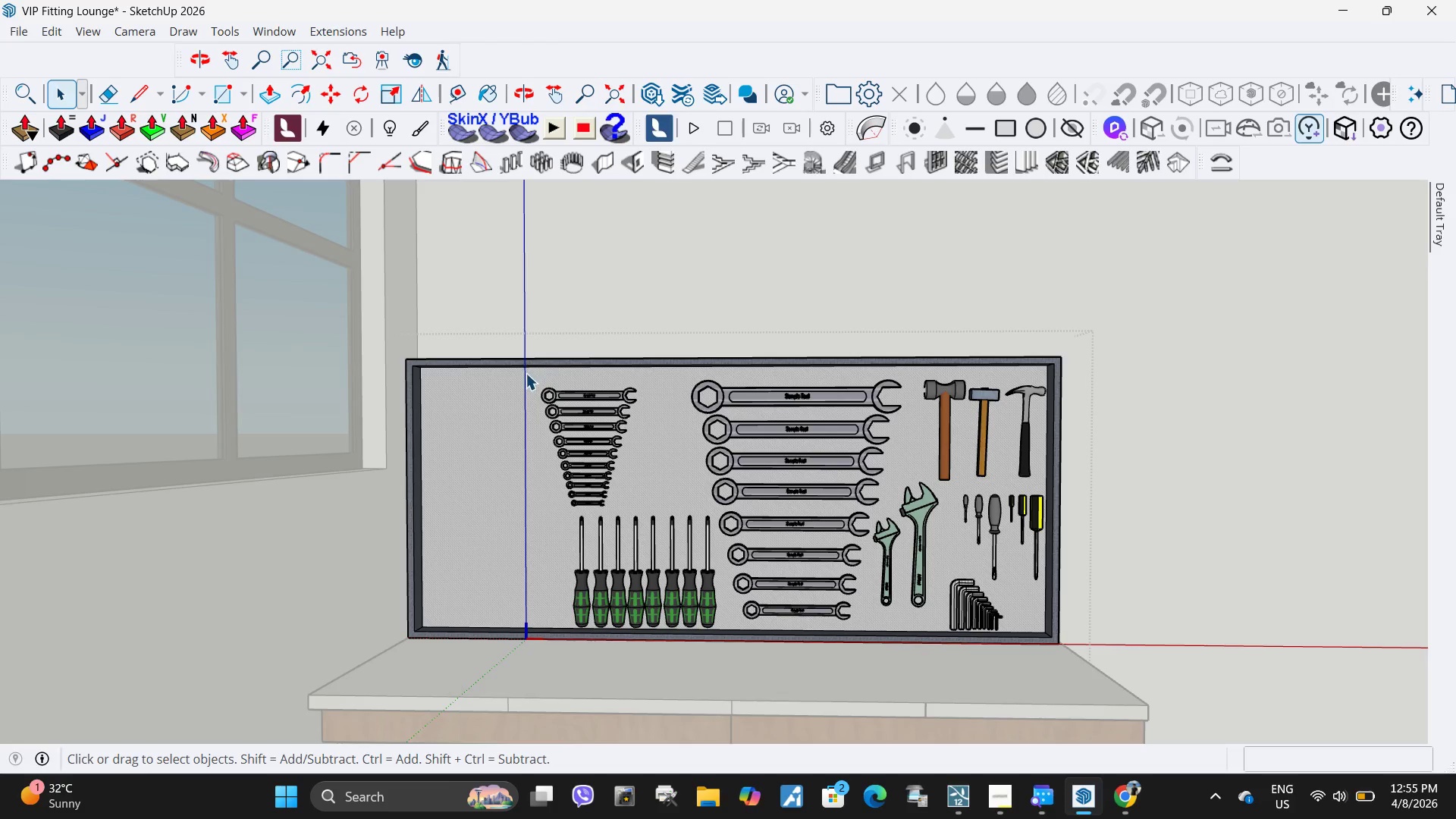 
left_click_drag(start_coordinate=[526, 373], to_coordinate=[1043, 632])
 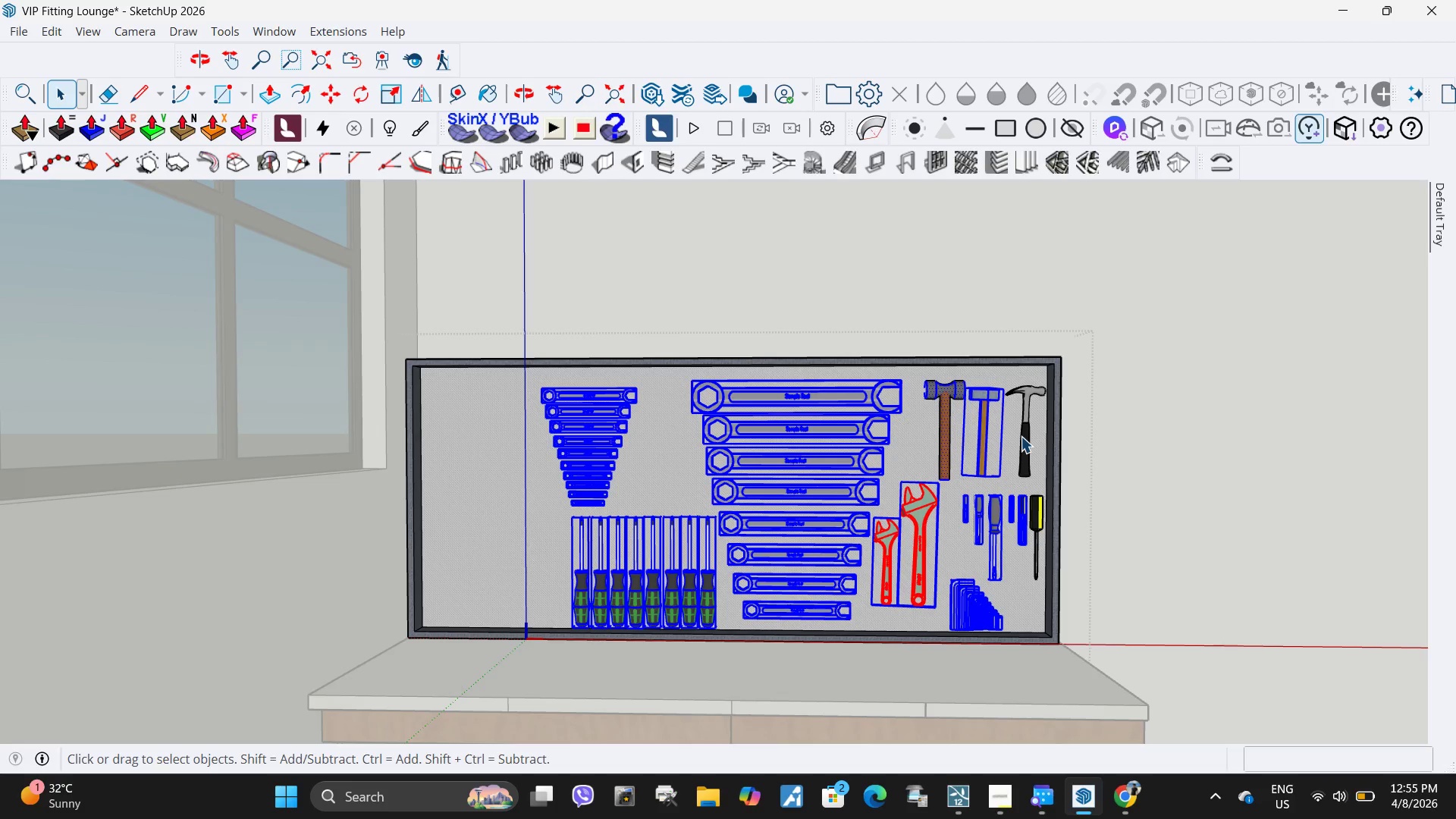 
hold_key(key=ShiftLeft, duration=1.5)
left_click([1021, 438])
 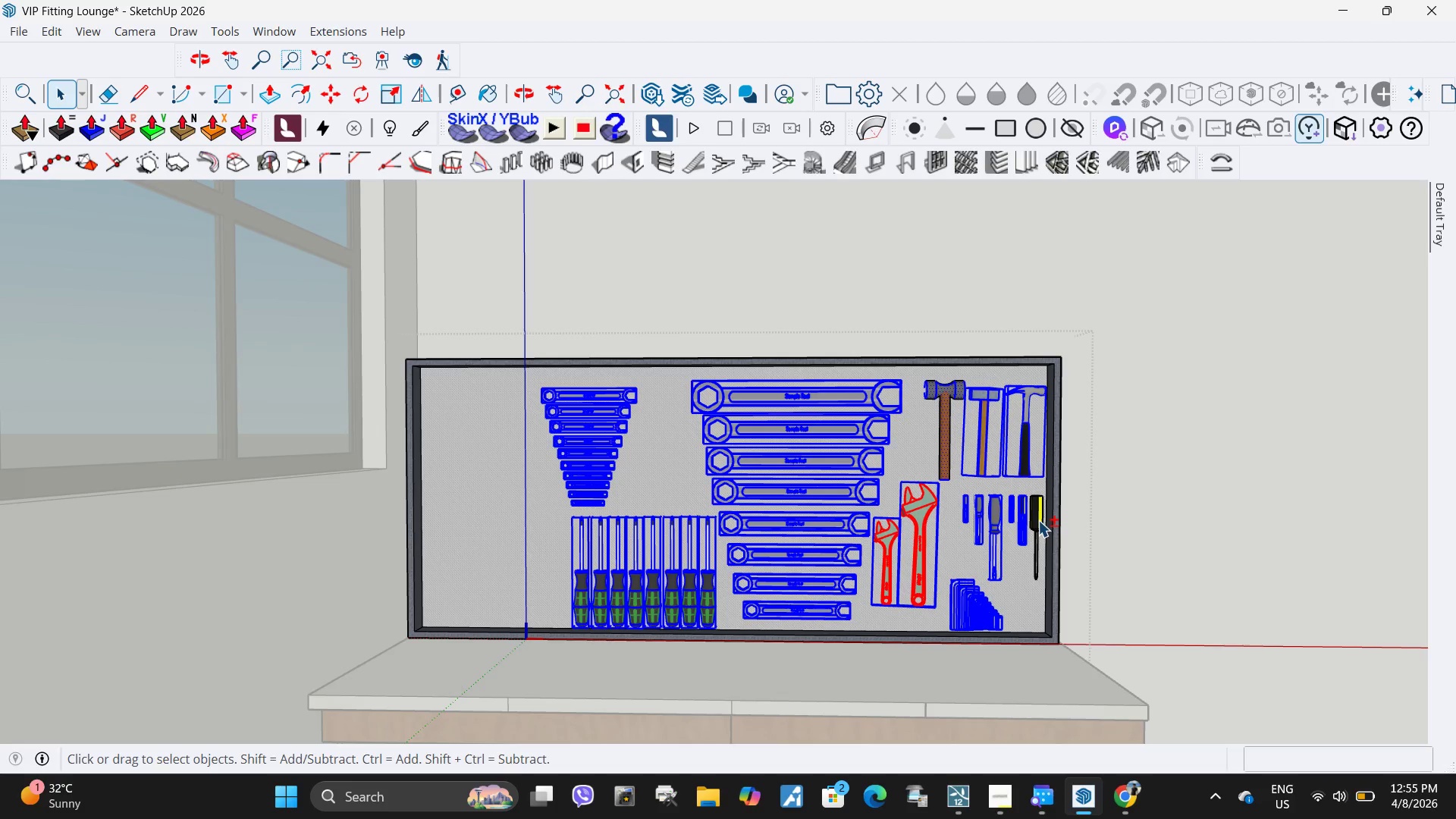 
left_click([1038, 520])
 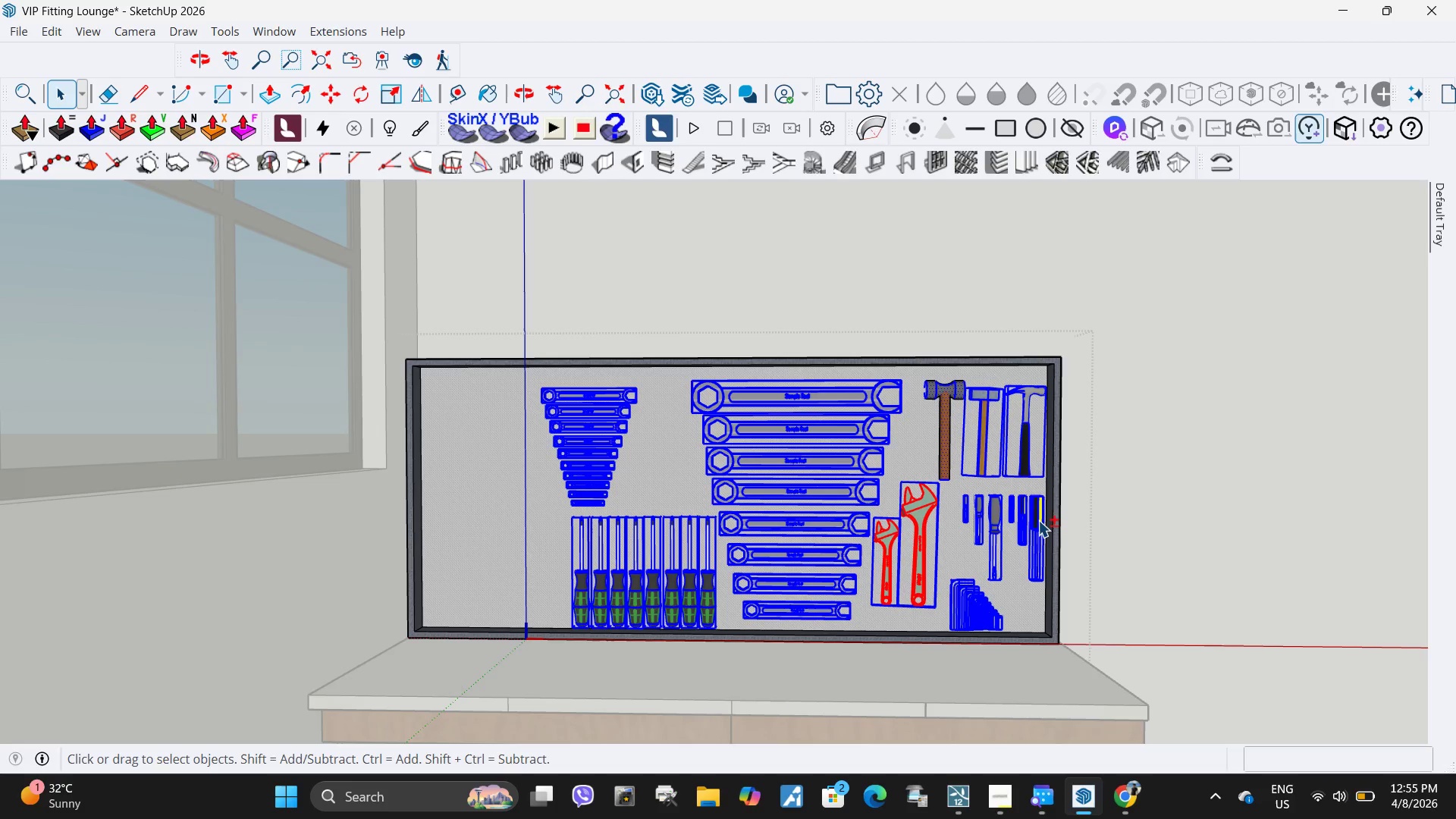 
key(Shift+ShiftLeft)
 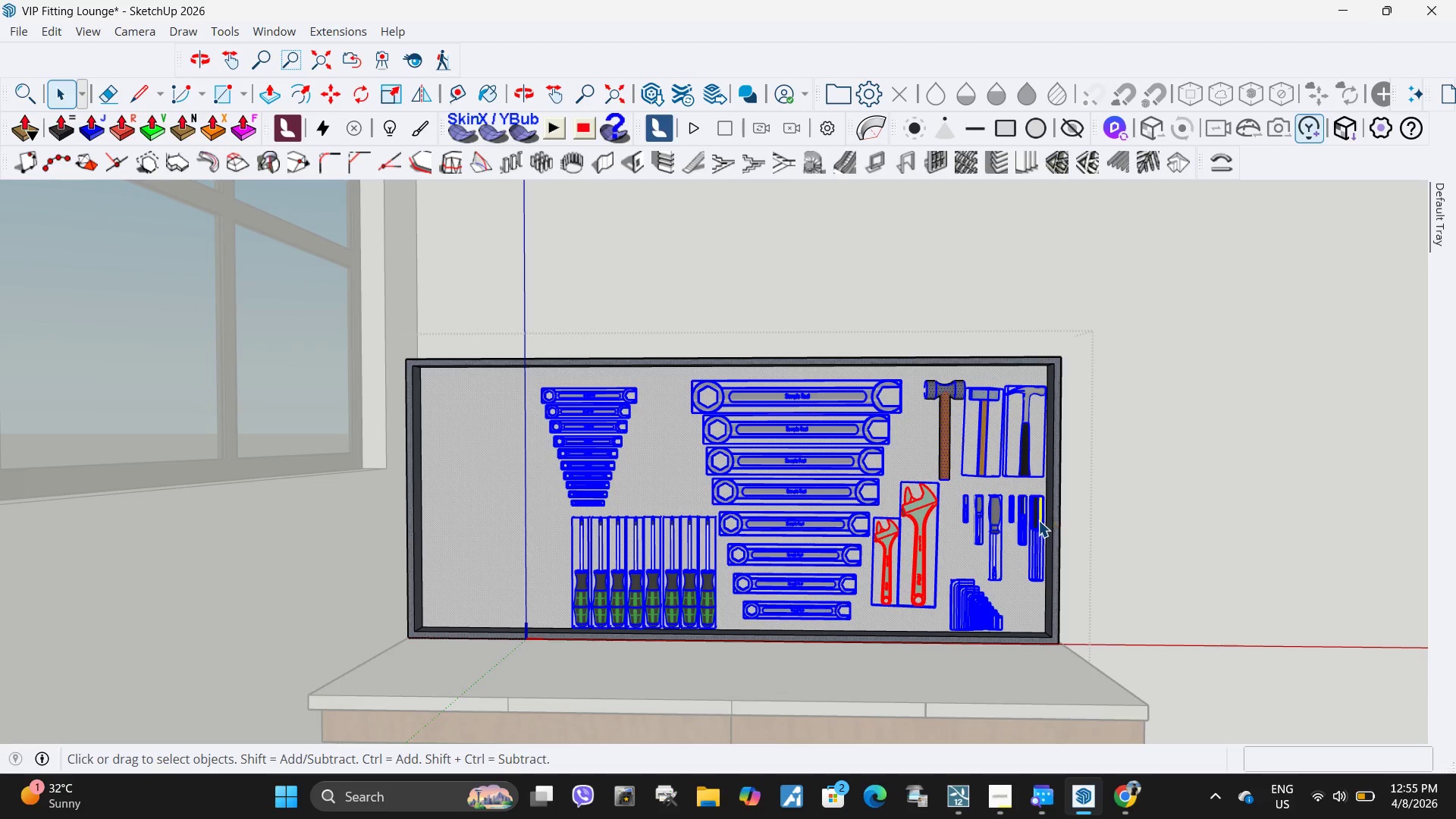 
key(Shift+ShiftLeft)
 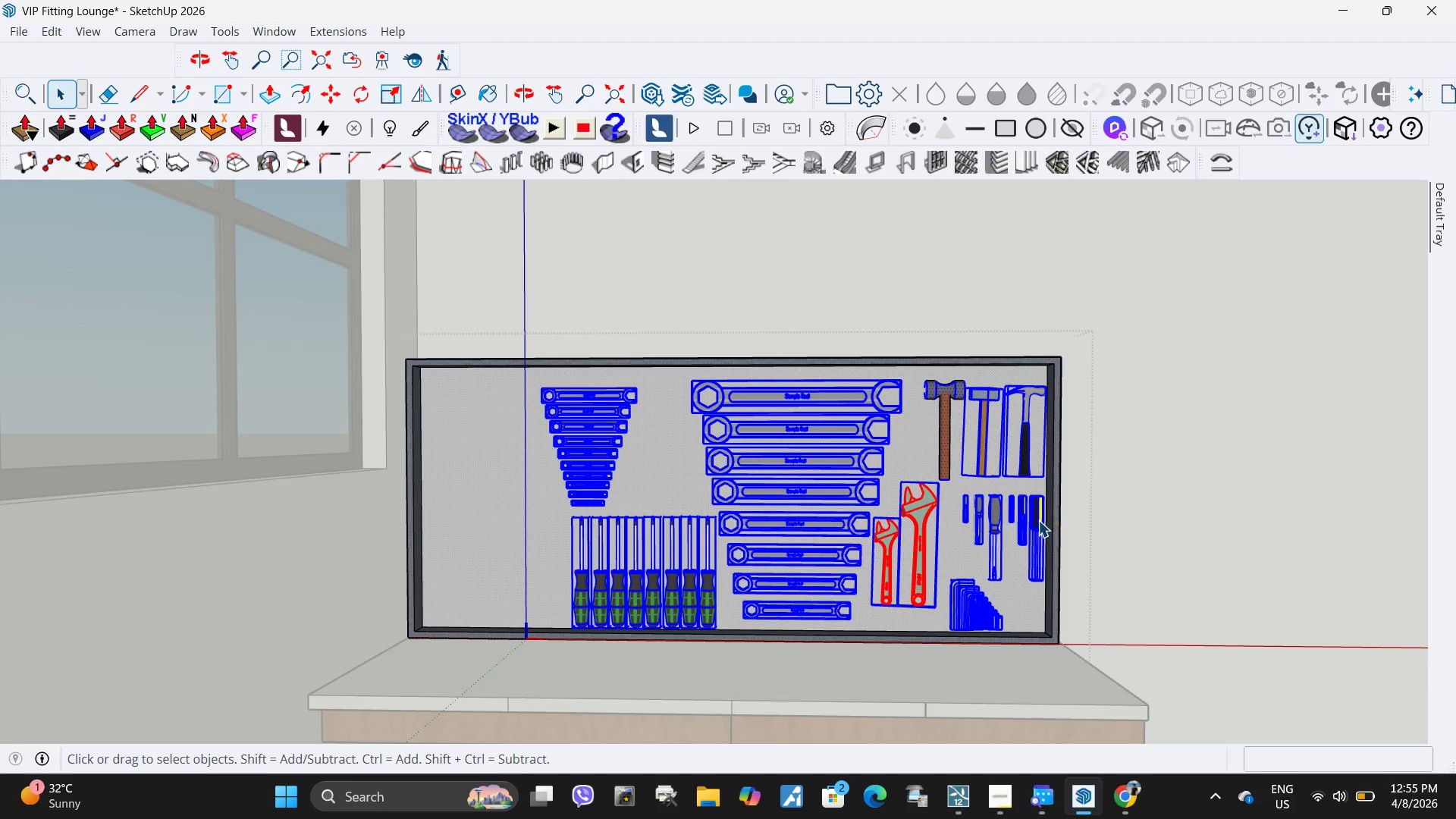 
key(Shift+ShiftLeft)
 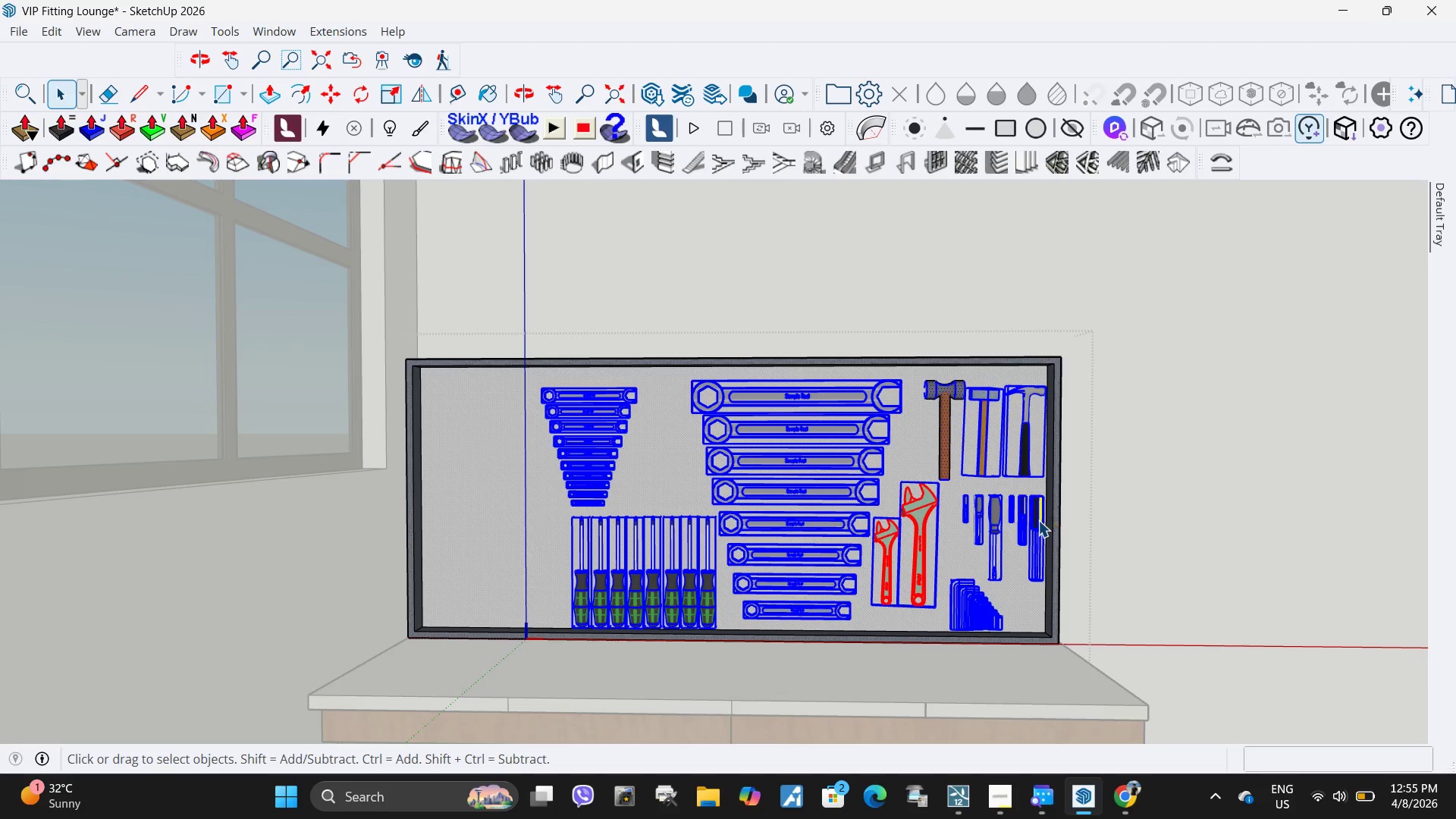 
key(Shift+ShiftLeft)
 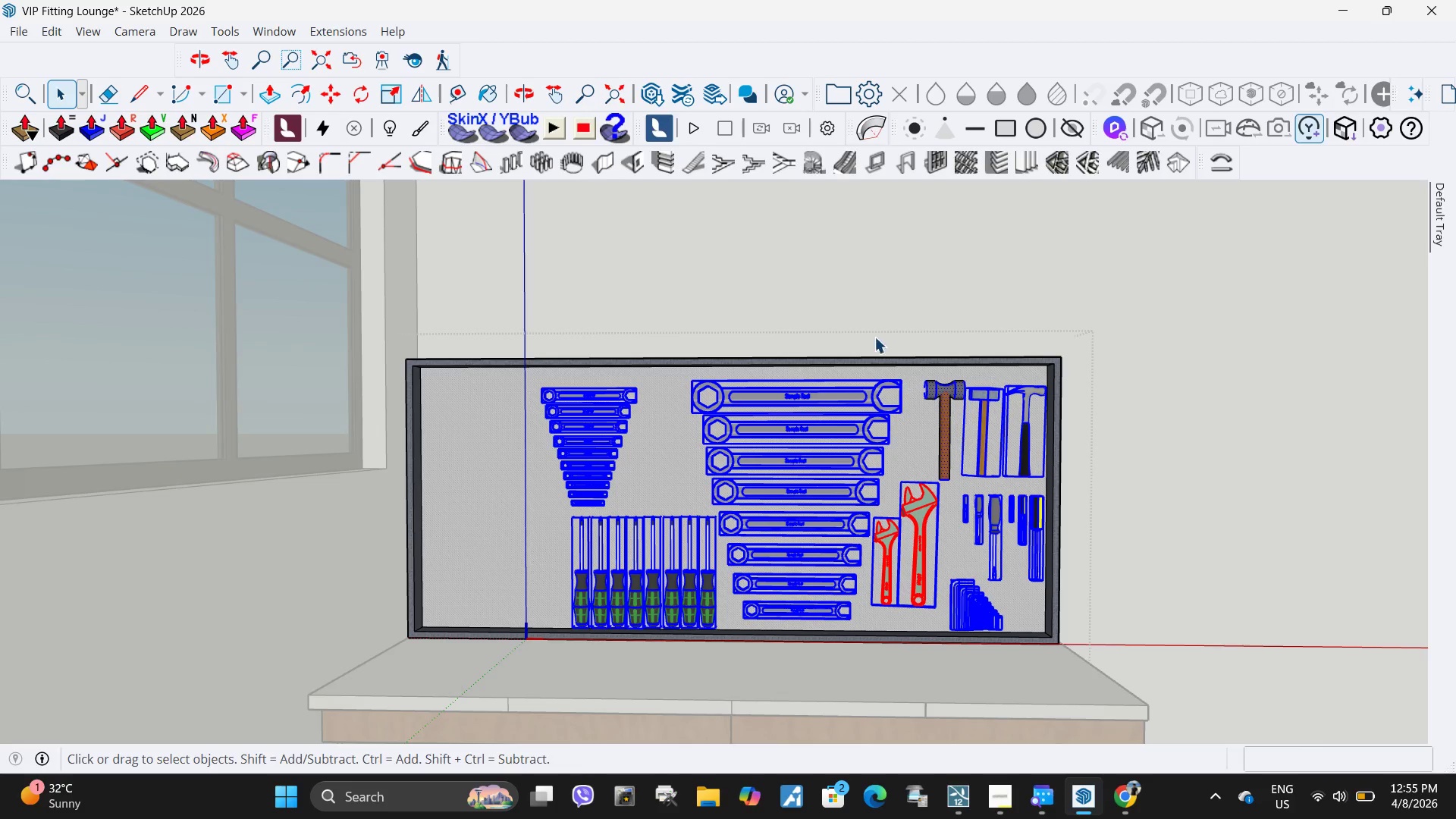 
key(M)
 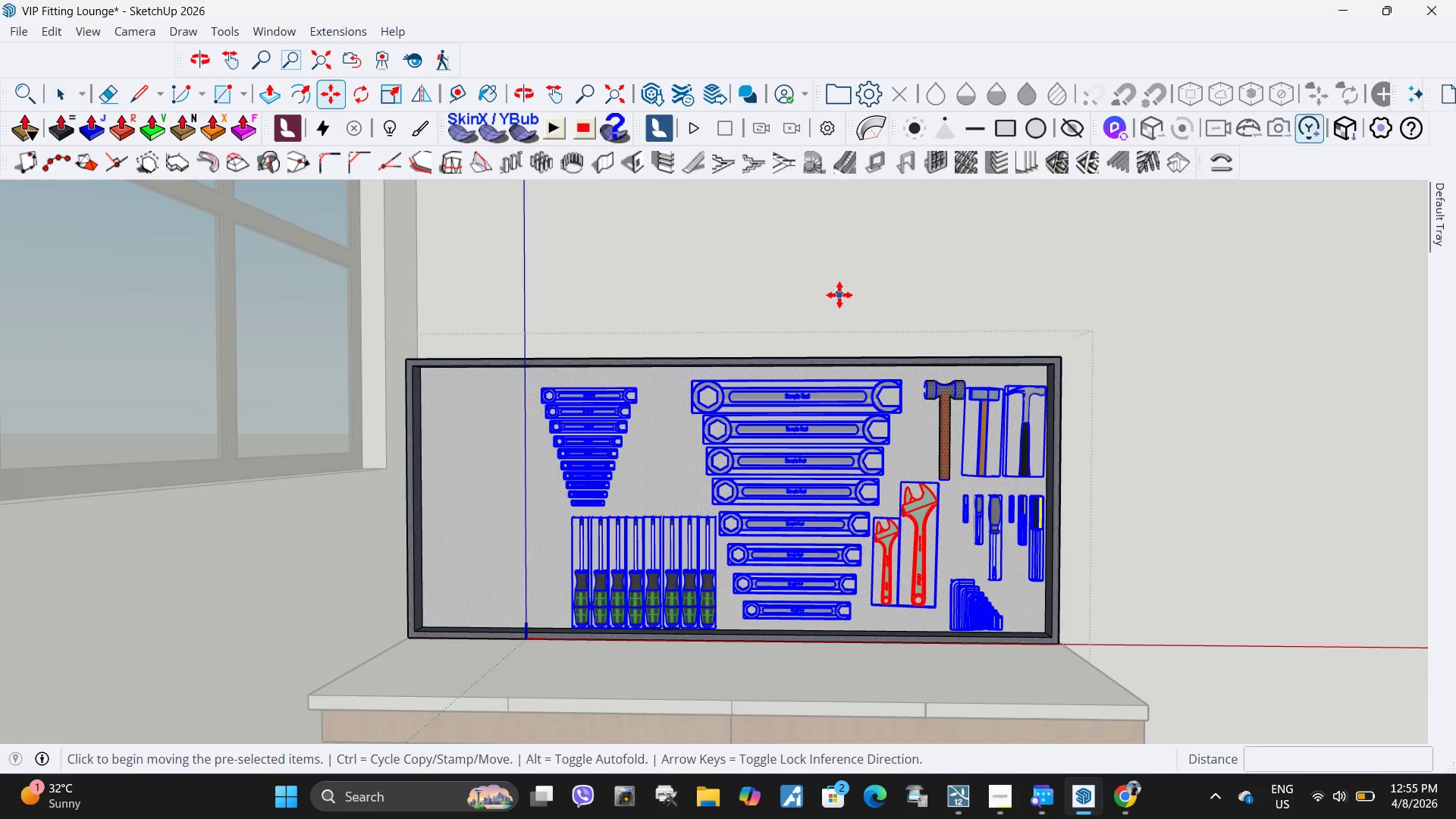 
left_click([839, 295])
 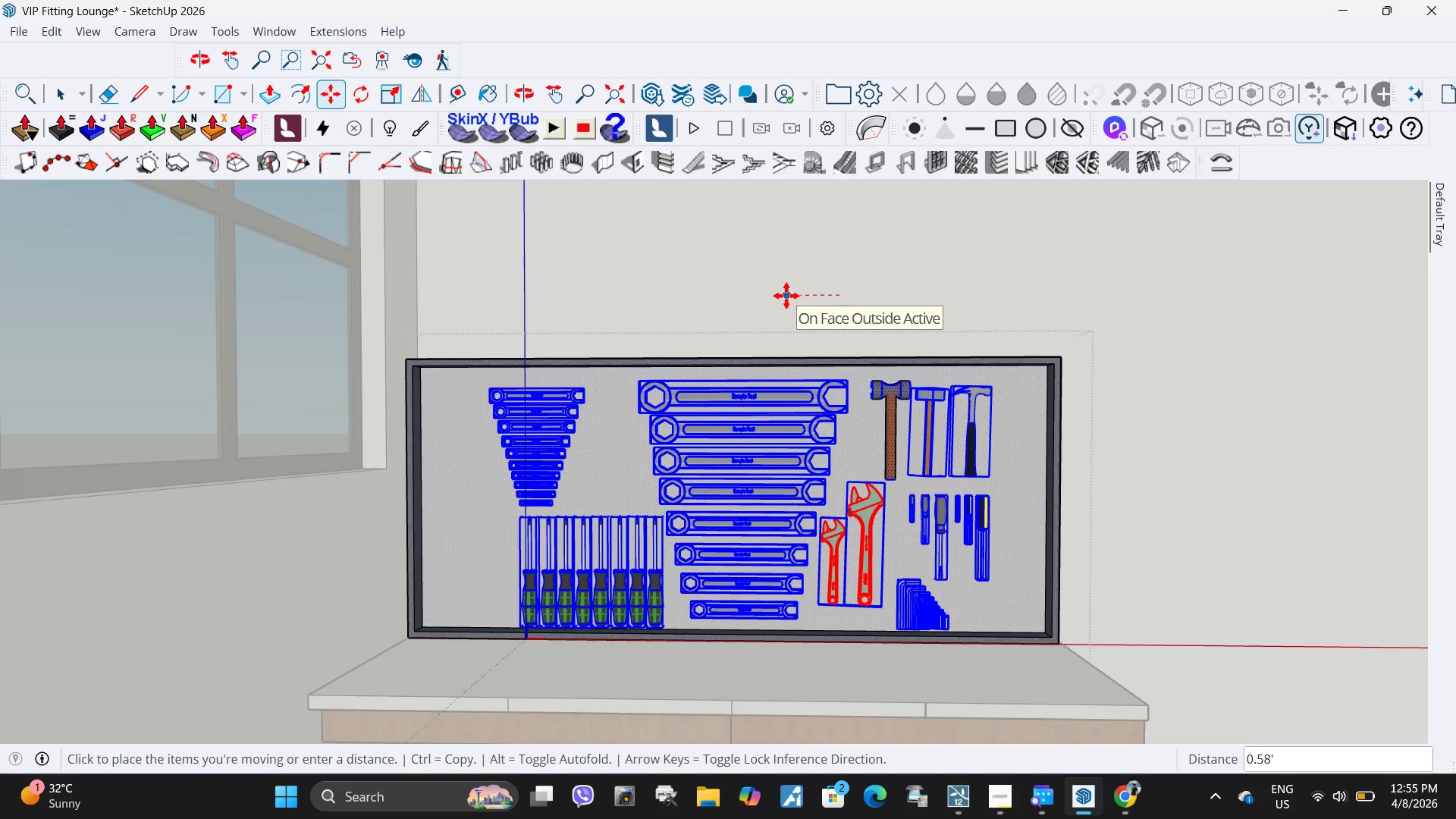 
left_click([783, 296])
 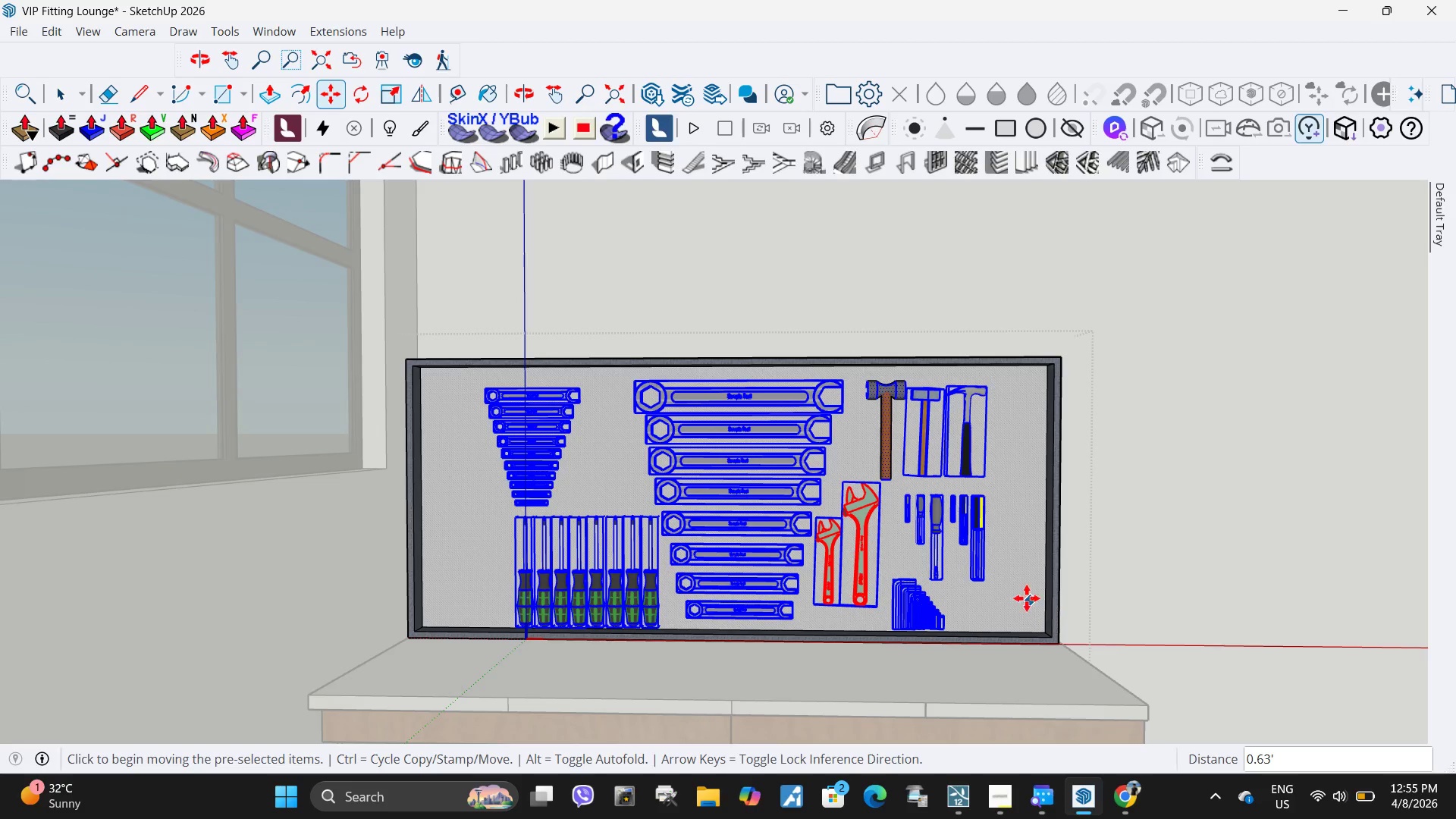 
left_click([1025, 598])
 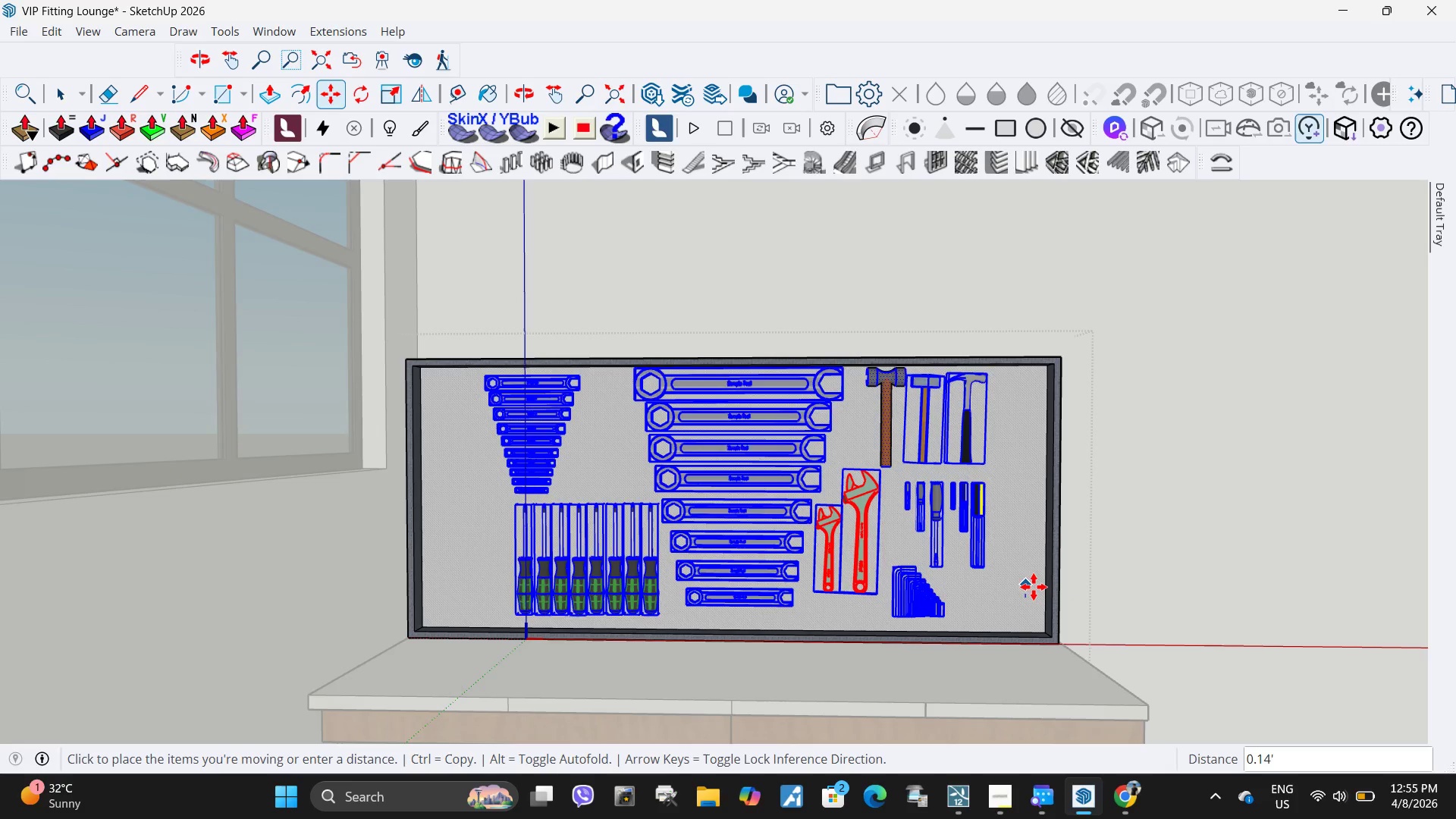 
wait(9.66)
 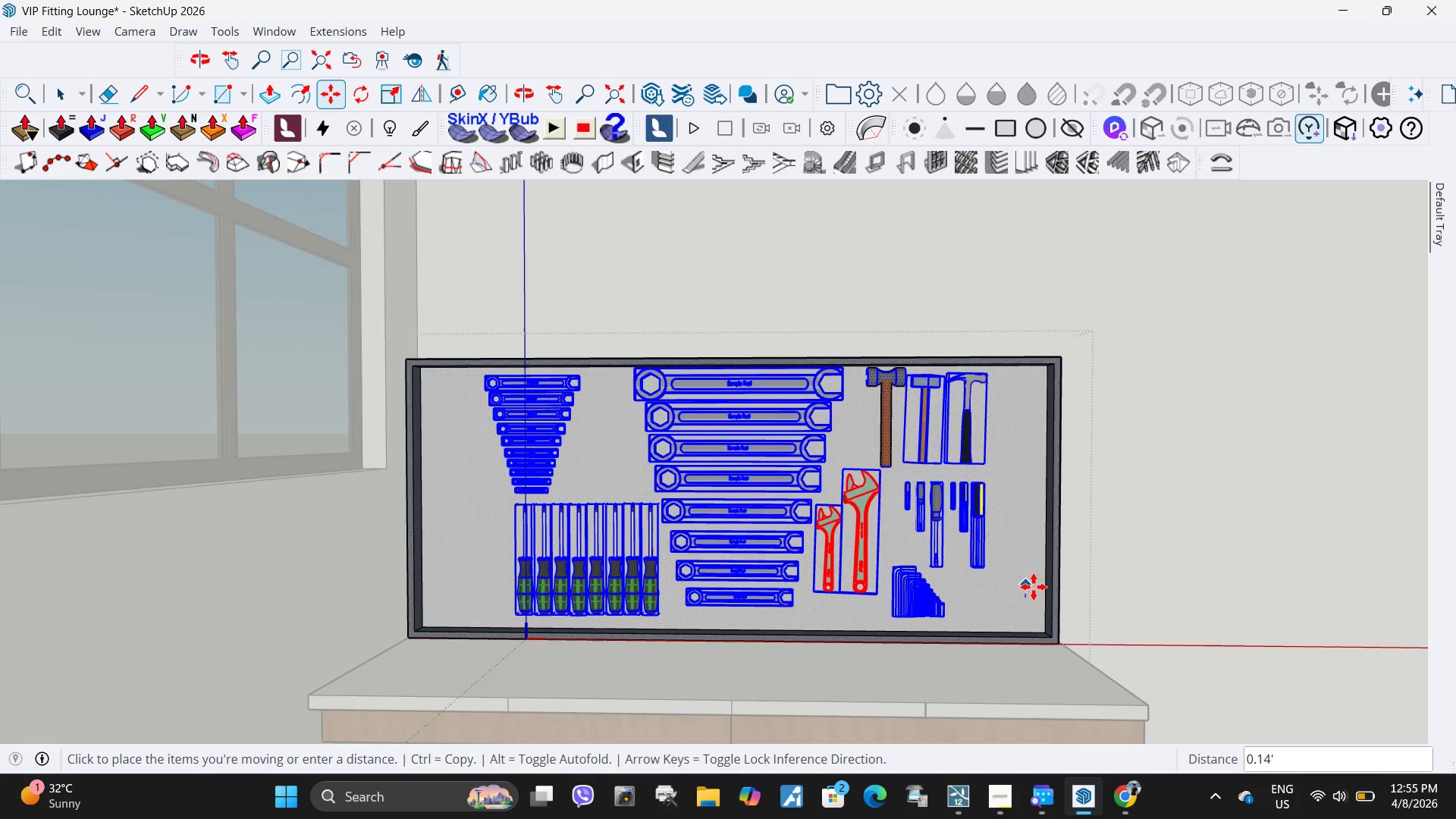 
scroll: coordinate [1026, 588], scroll_direction: up, amount: 19.0
 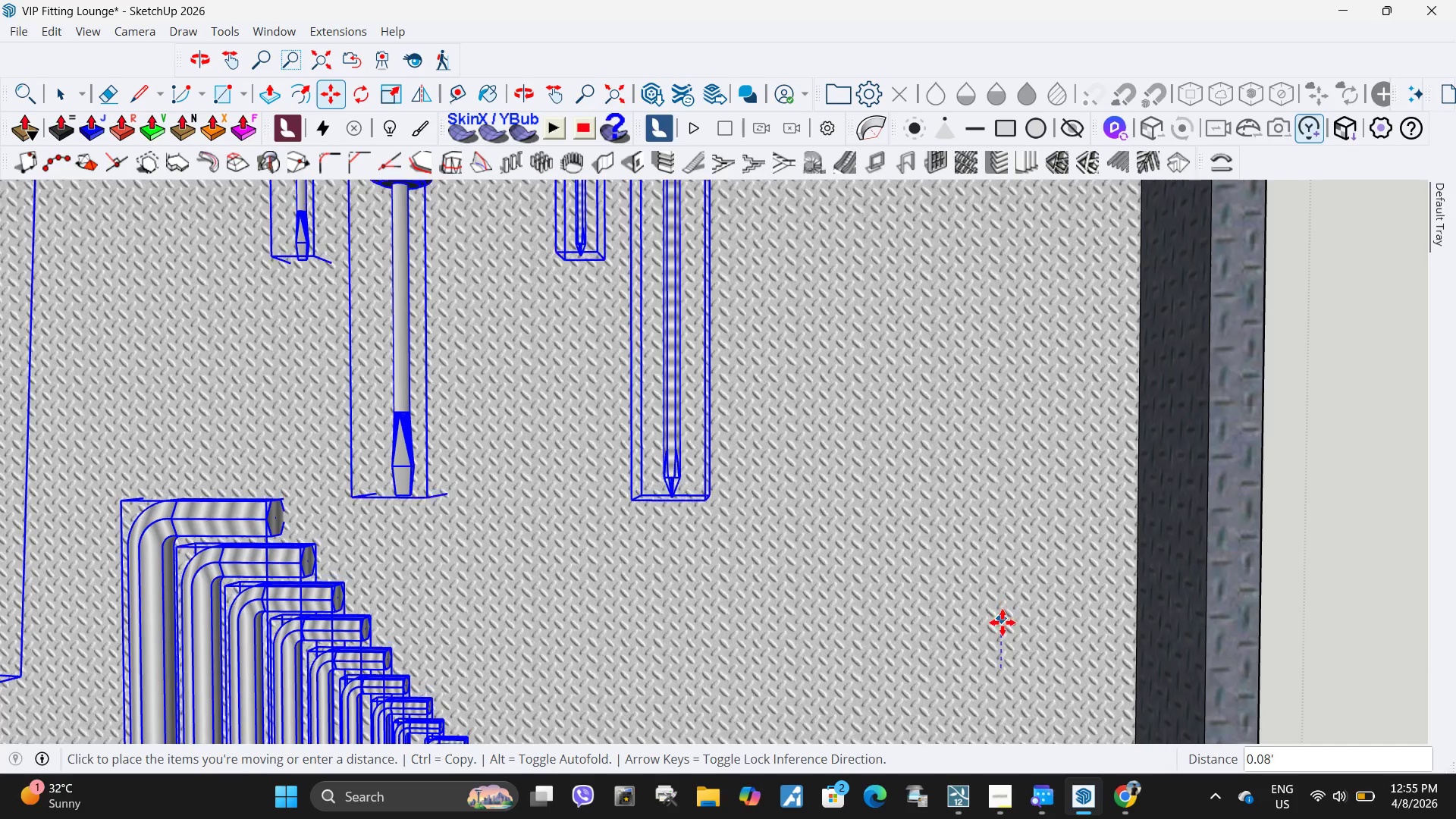 
left_click([1003, 632])
 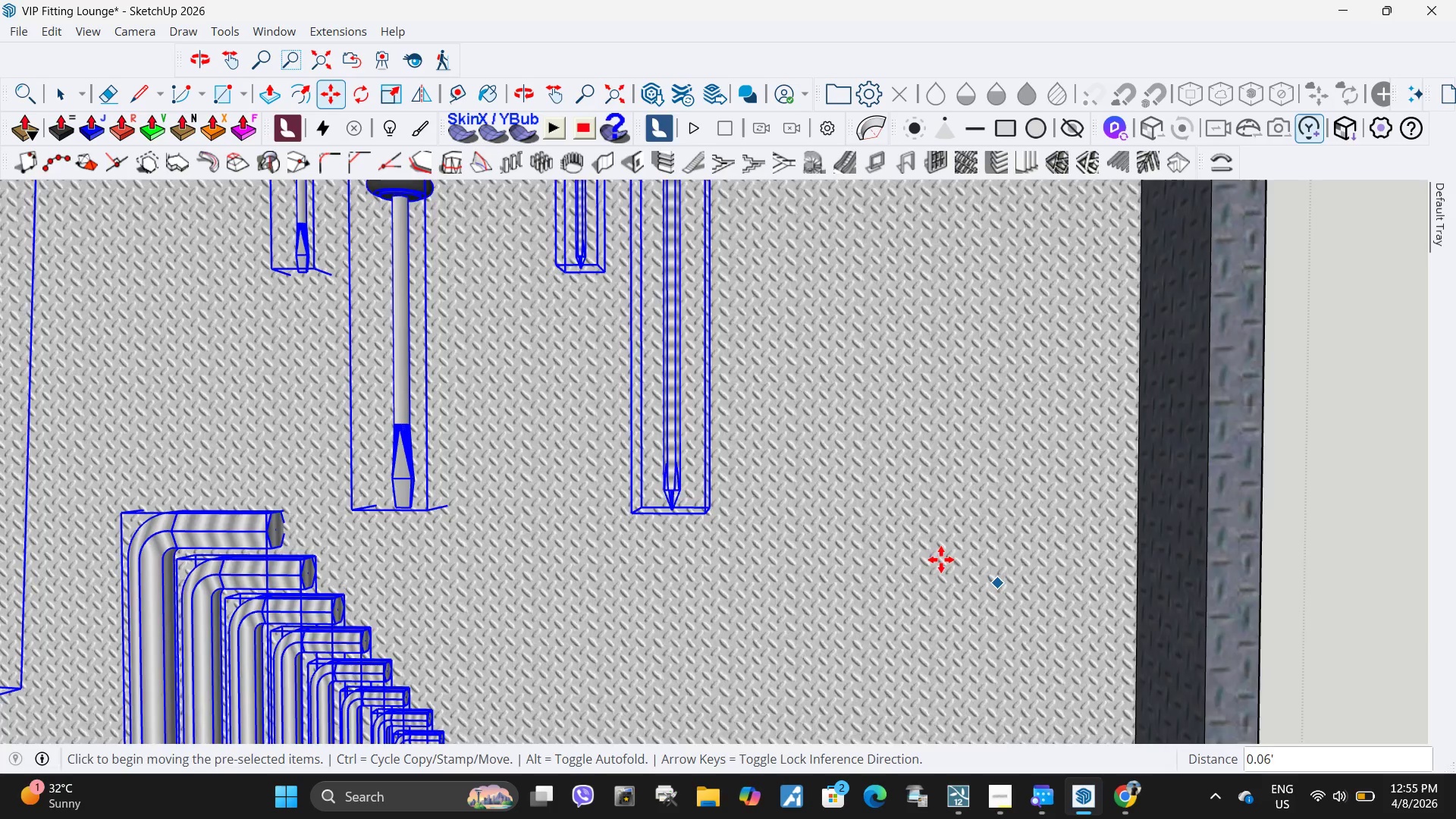 
scroll: coordinate [930, 555], scroll_direction: down, amount: 12.0
 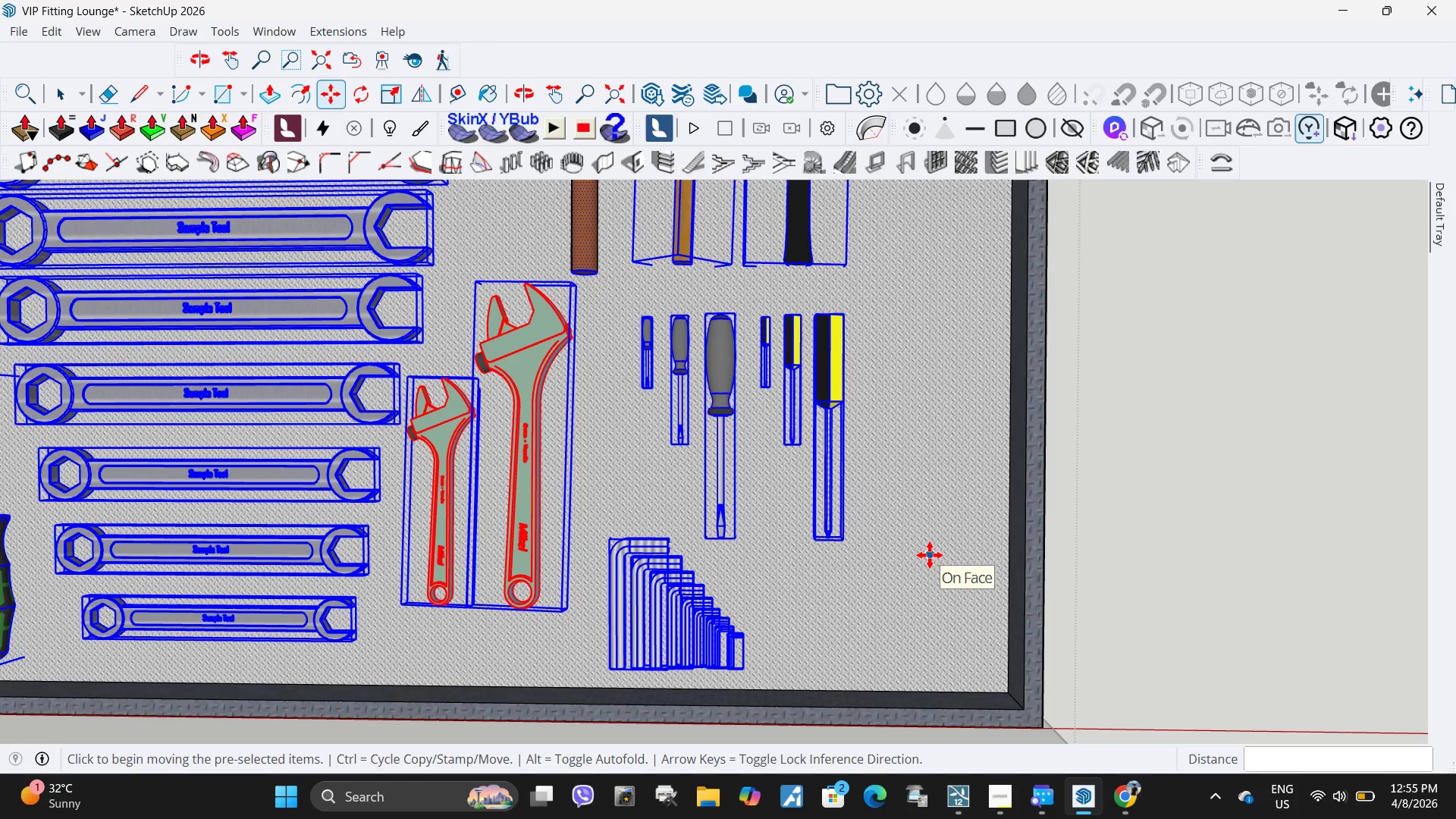 
wait(5.85)
 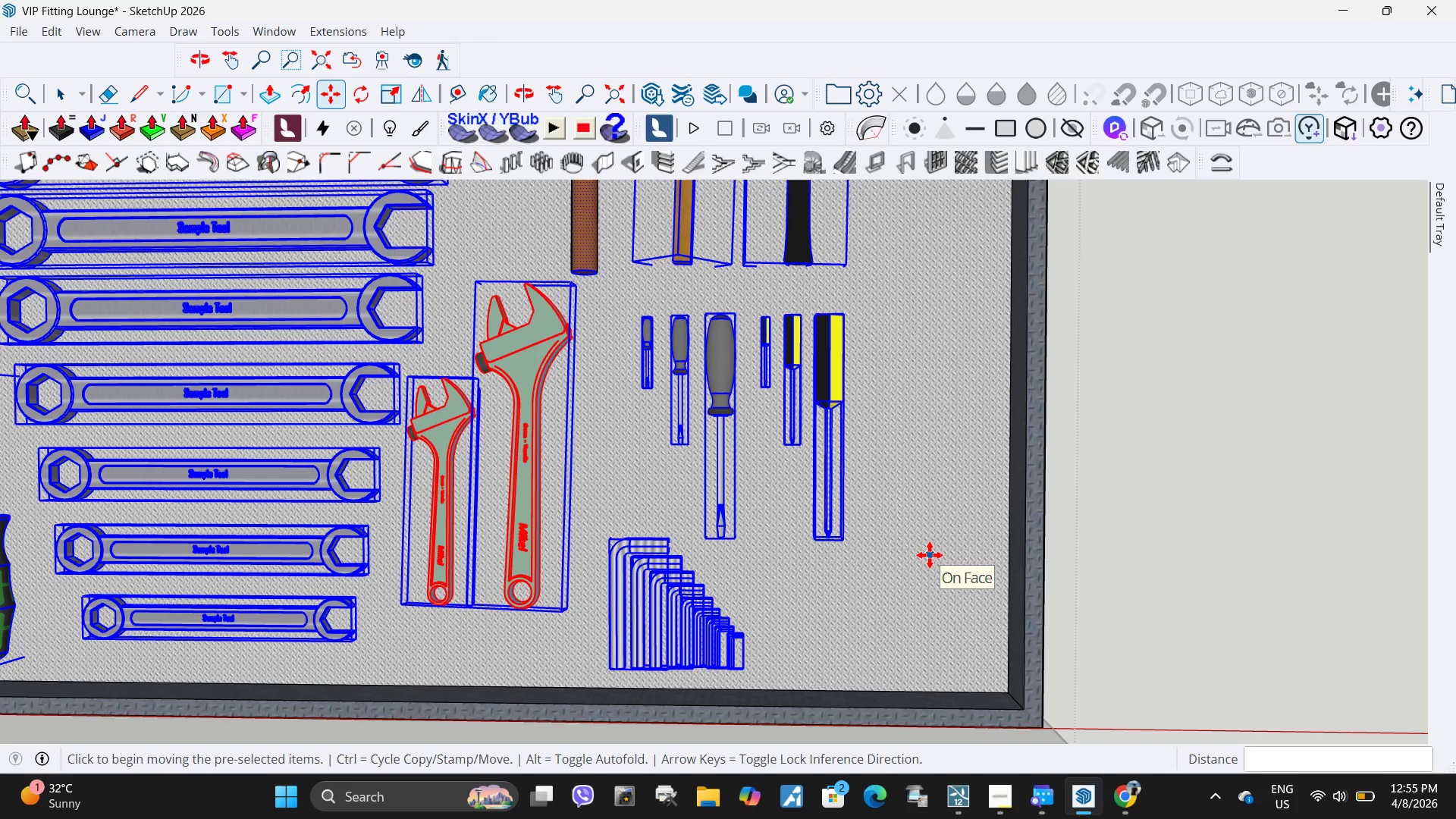 
scroll: coordinate [921, 601], scroll_direction: down, amount: 9.0
 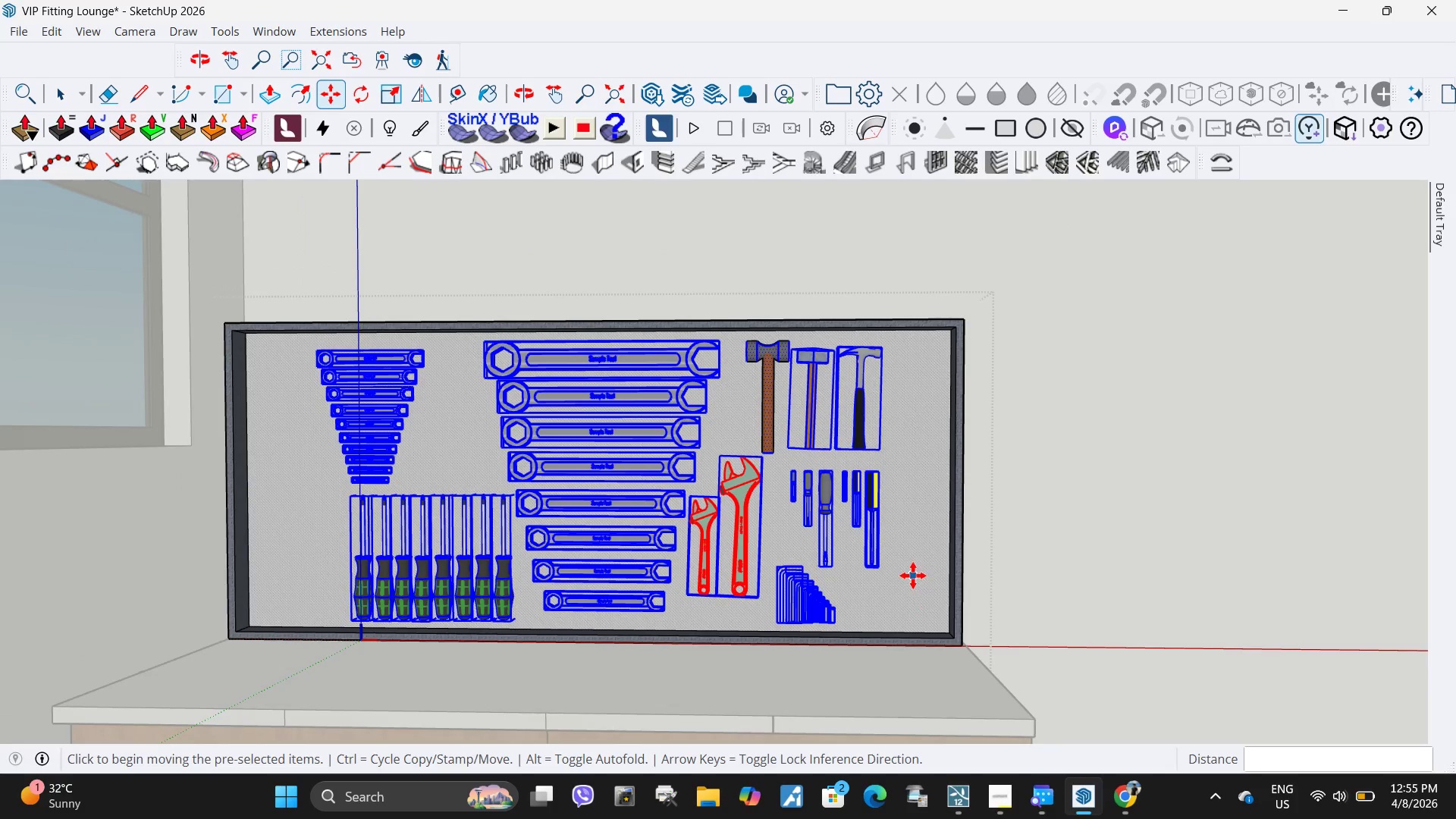 
mouse_move([898, 582])
 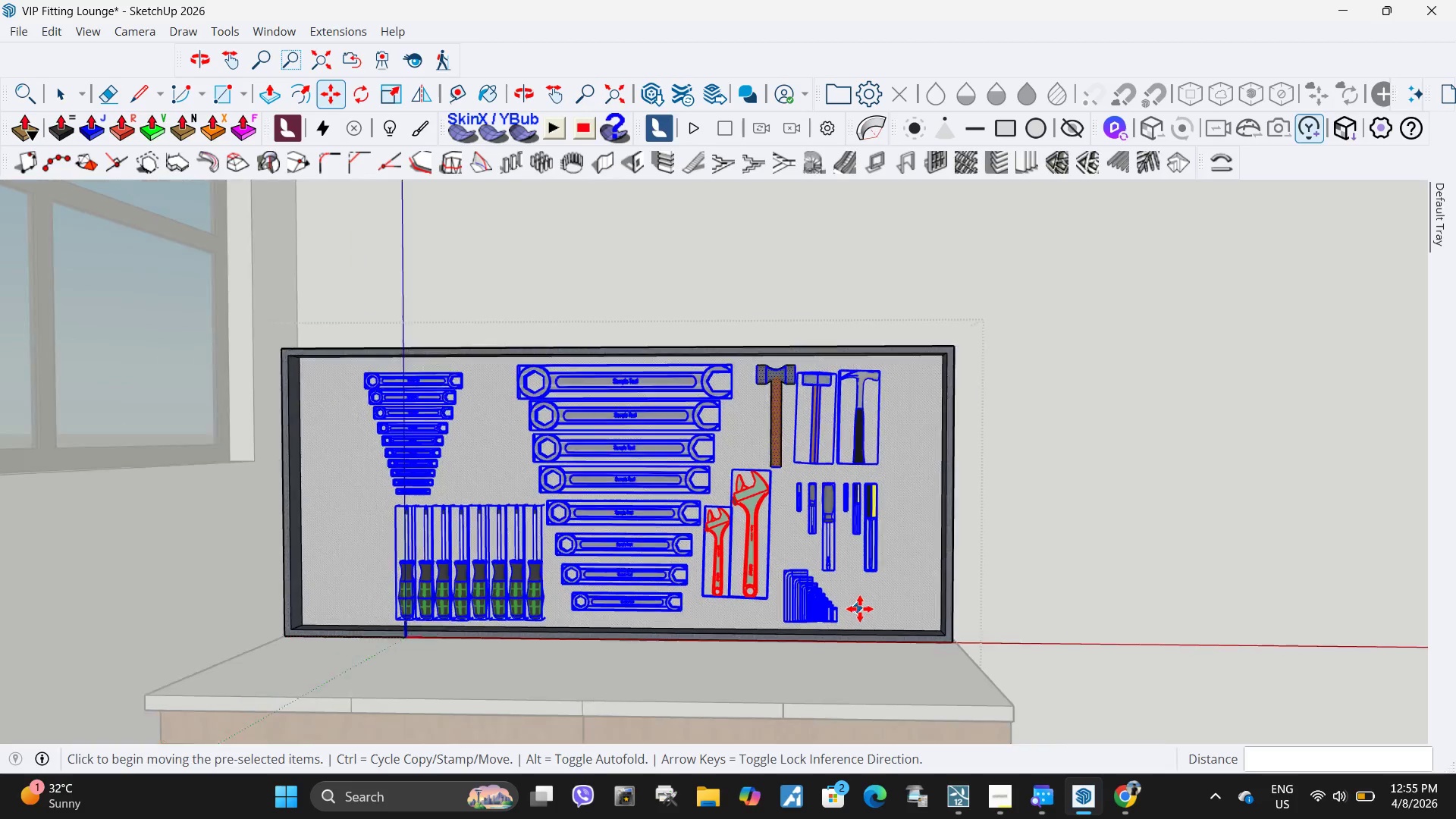 
scroll: coordinate [858, 609], scroll_direction: down, amount: 3.0
 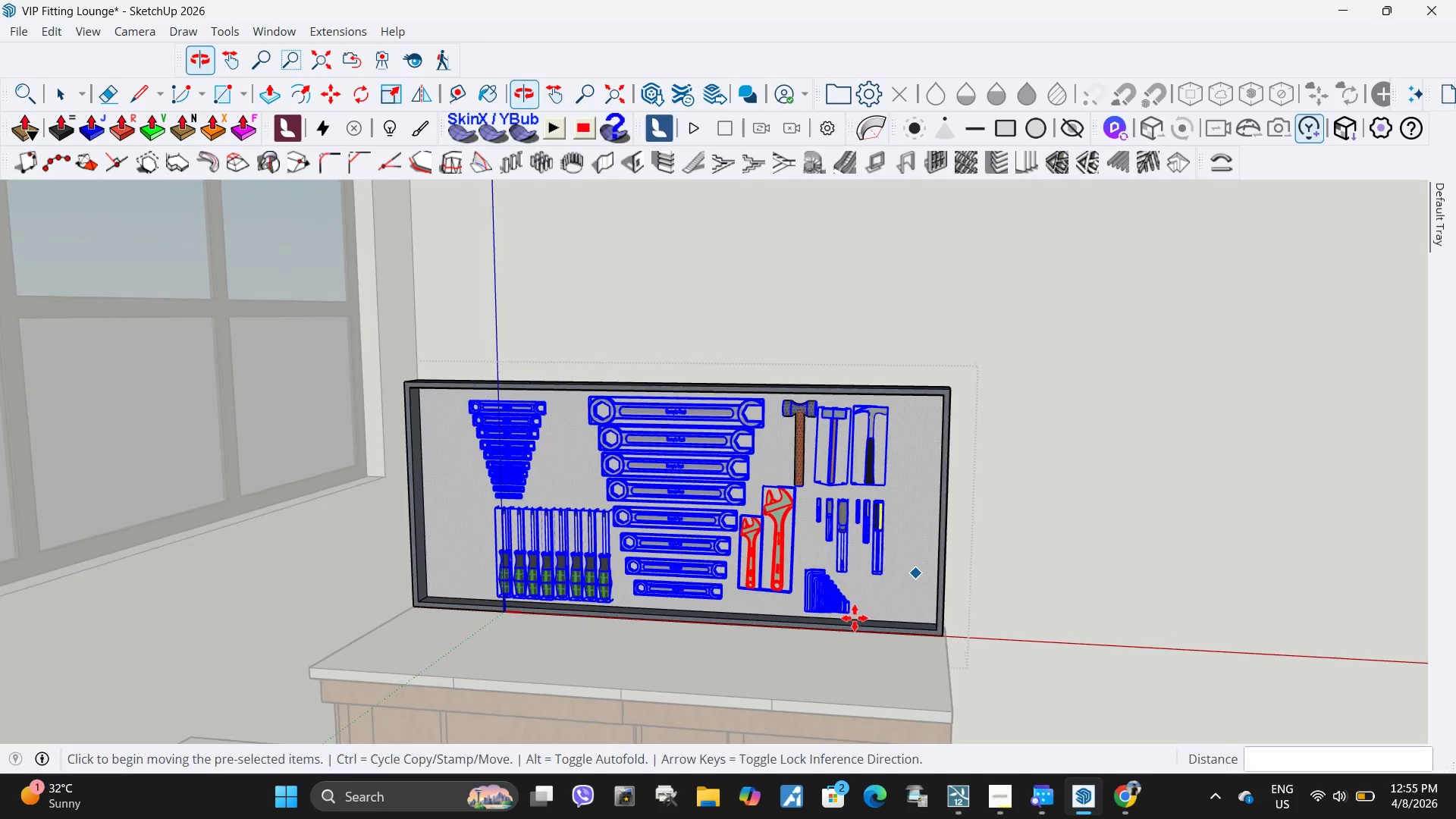 
key(Space)
 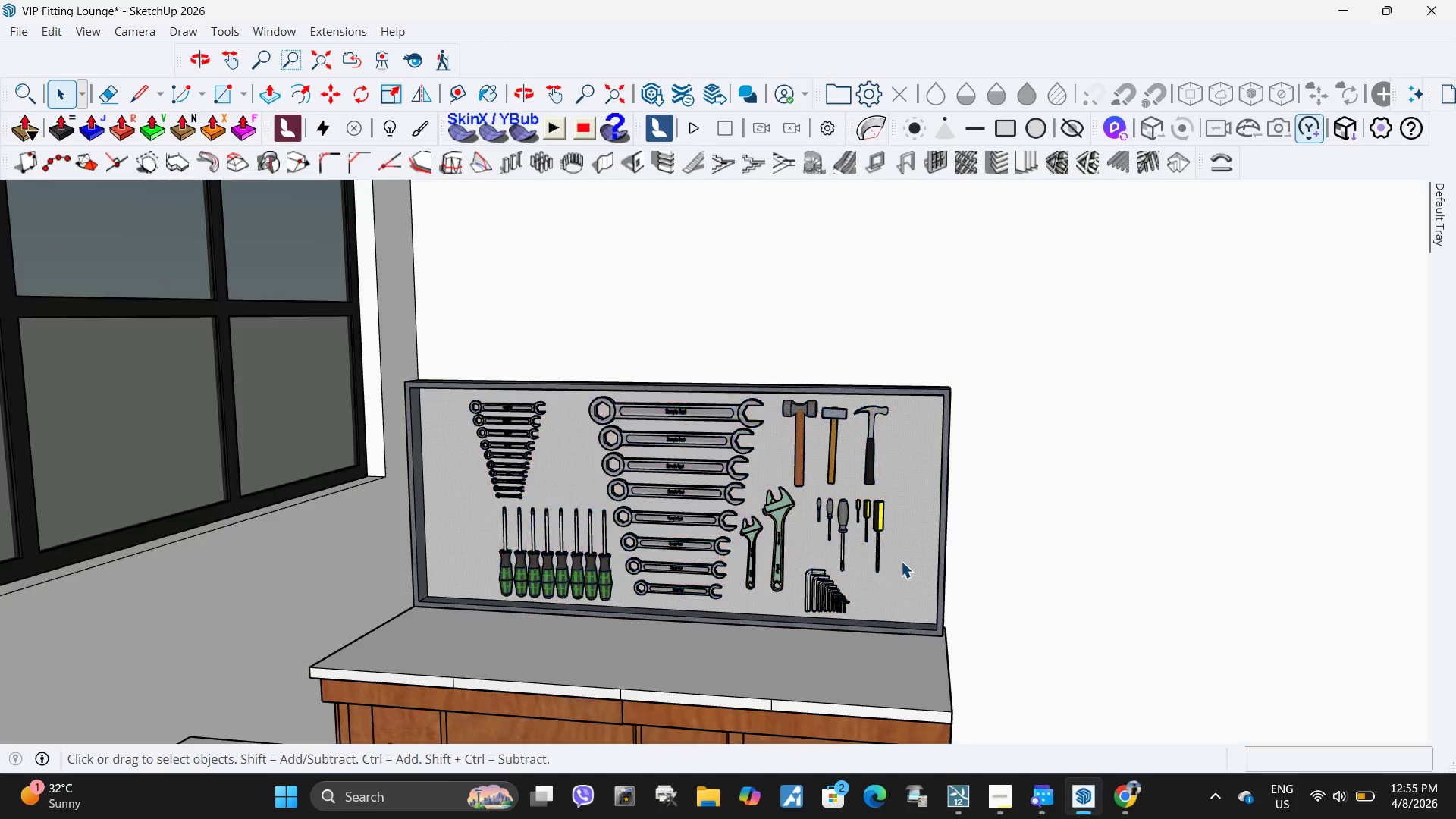 
key(Escape)
 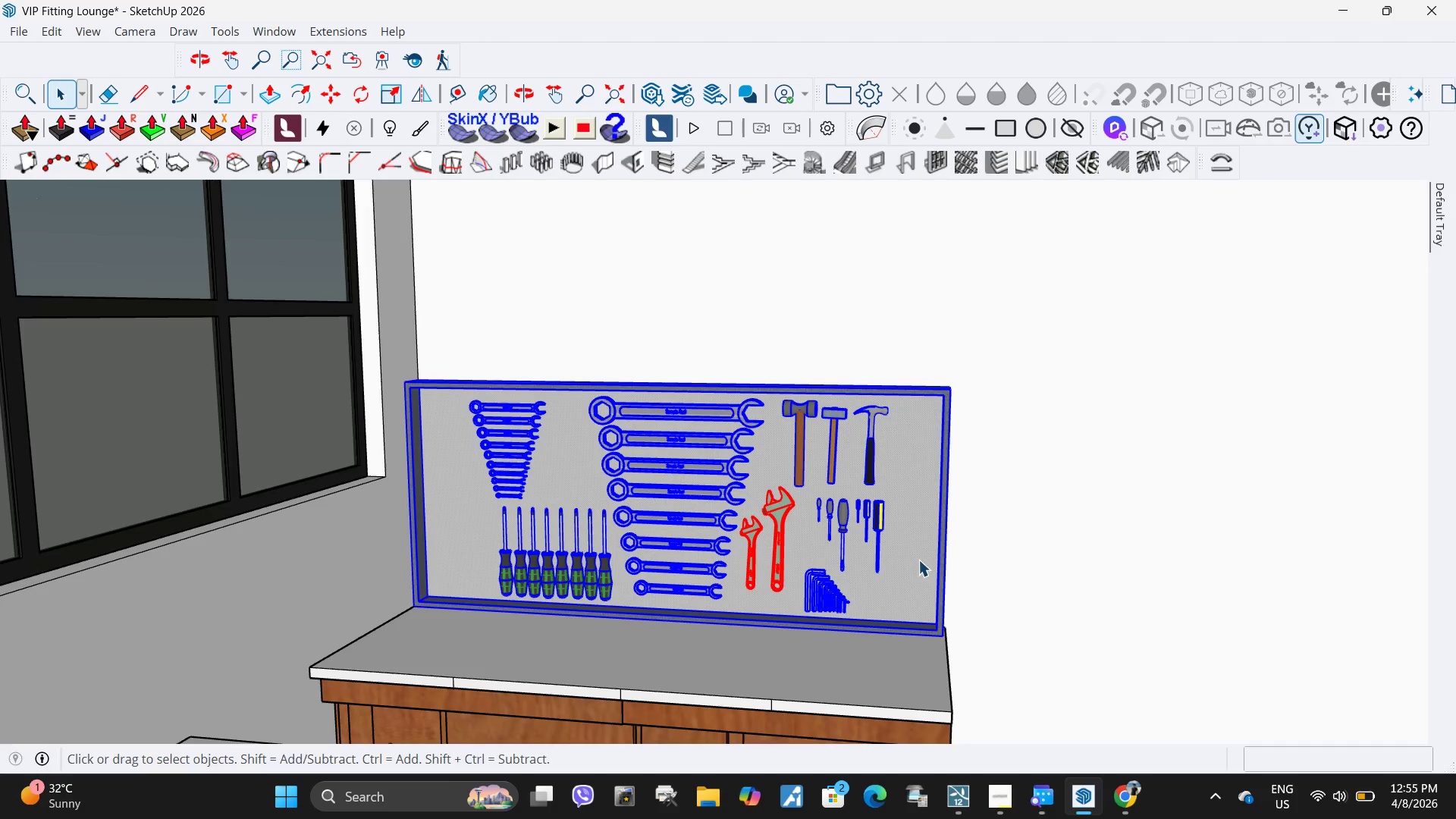 
double_click([918, 560])
 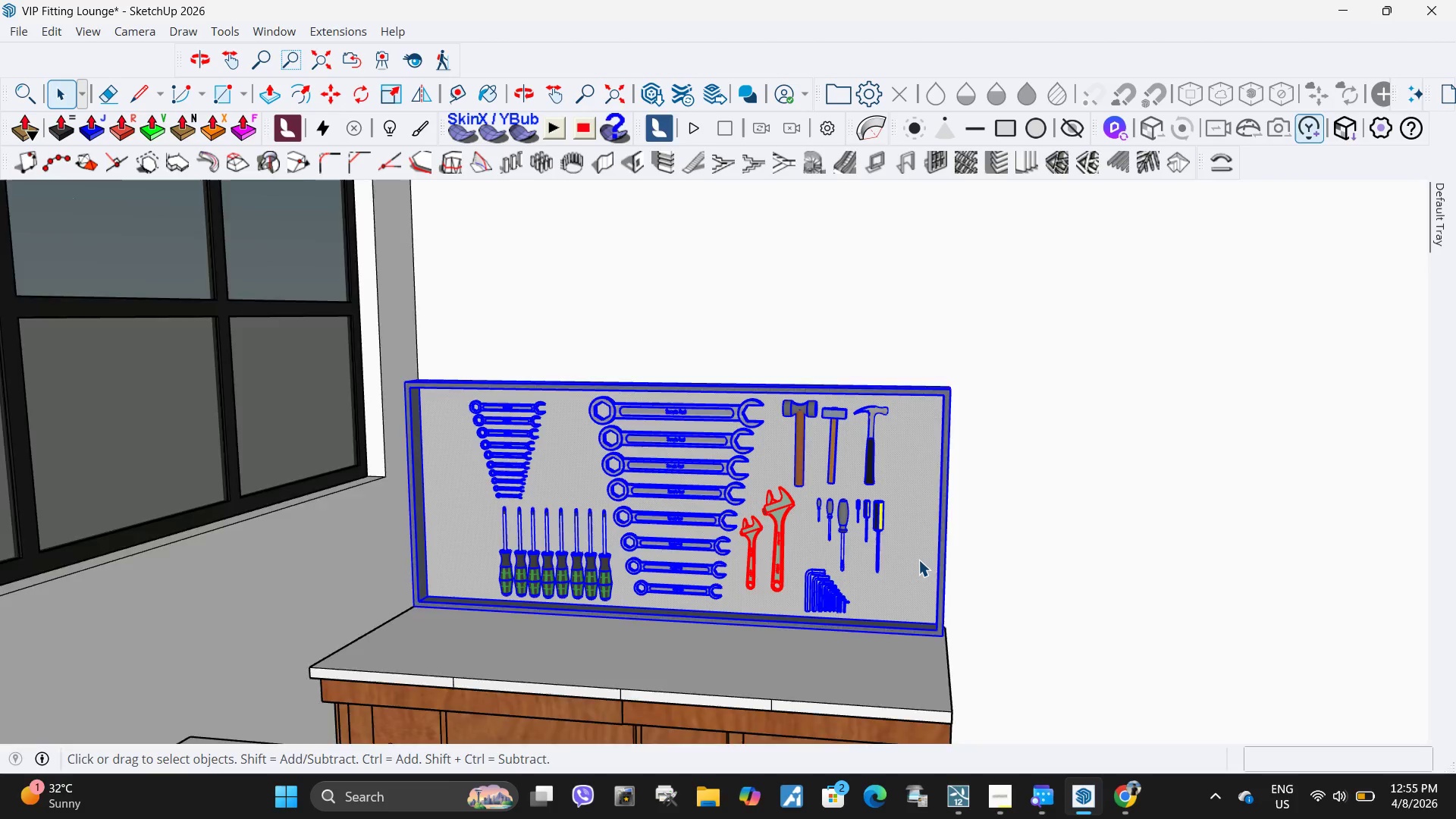 
triple_click([918, 560])
 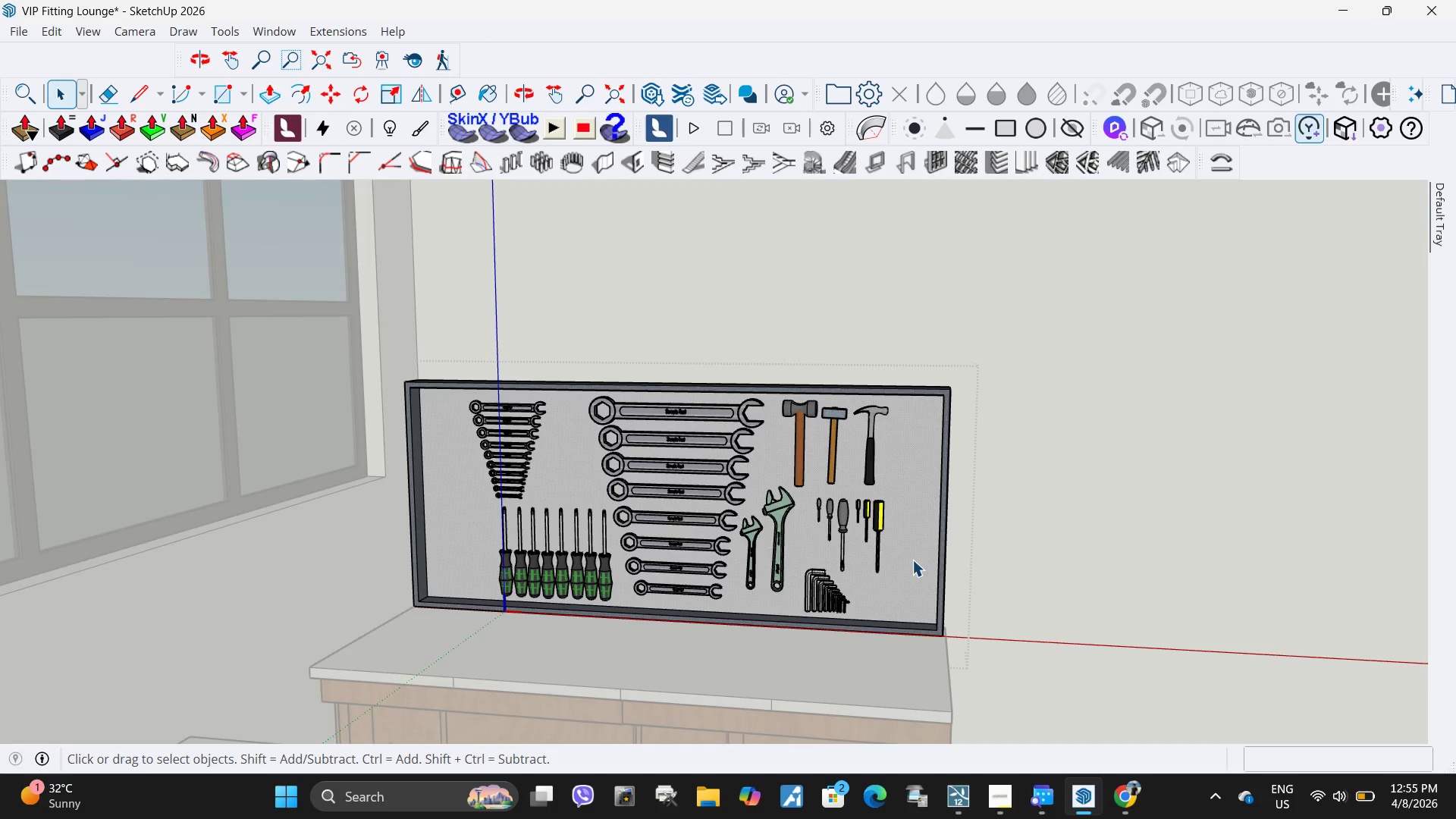 
triple_click([912, 560])
 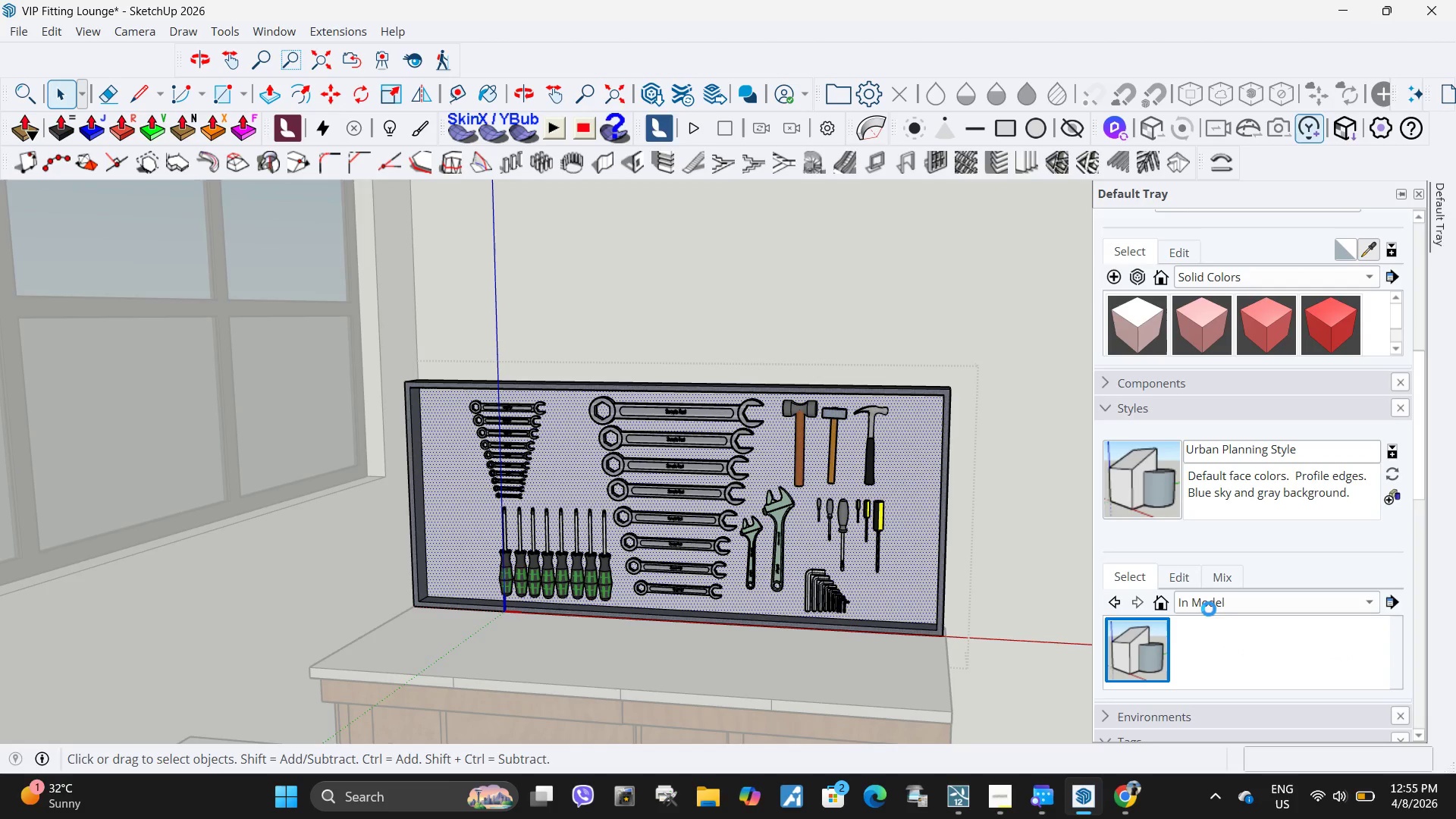 
scroll: coordinate [1248, 576], scroll_direction: down, amount: 7.0
 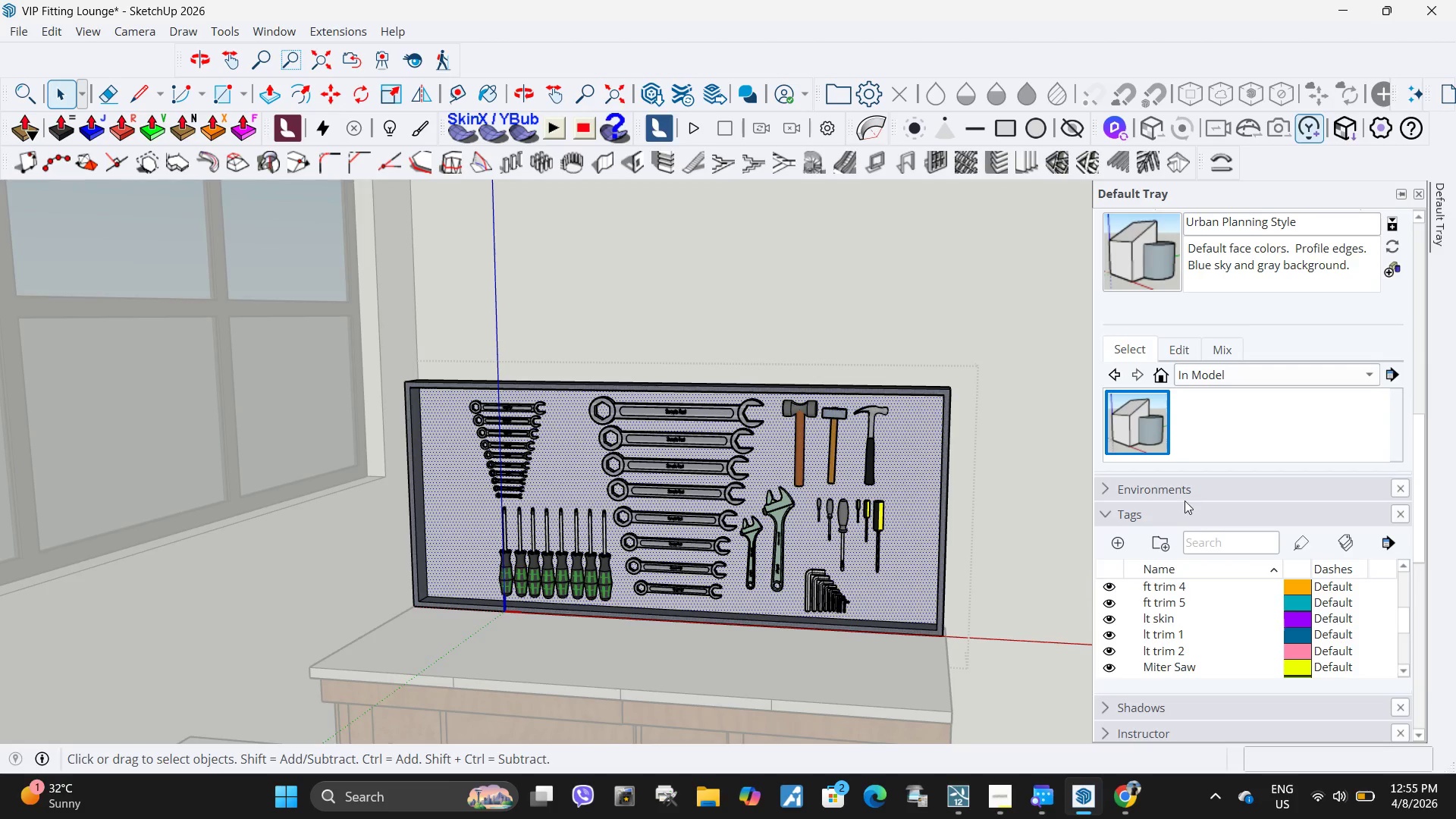 
scroll: coordinate [1181, 441], scroll_direction: up, amount: 5.0
 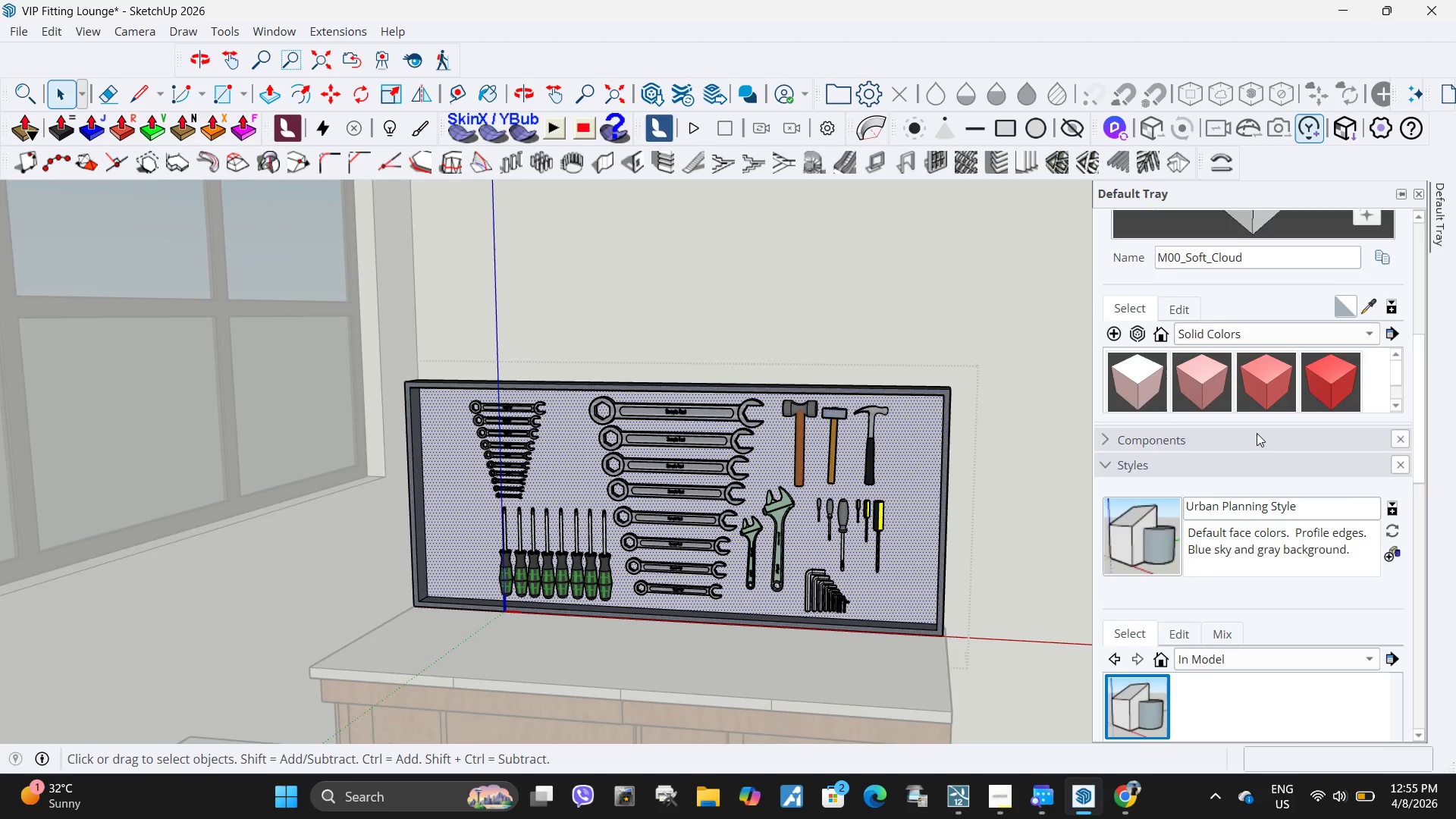 
scroll: coordinate [1310, 325], scroll_direction: down, amount: 31.0
 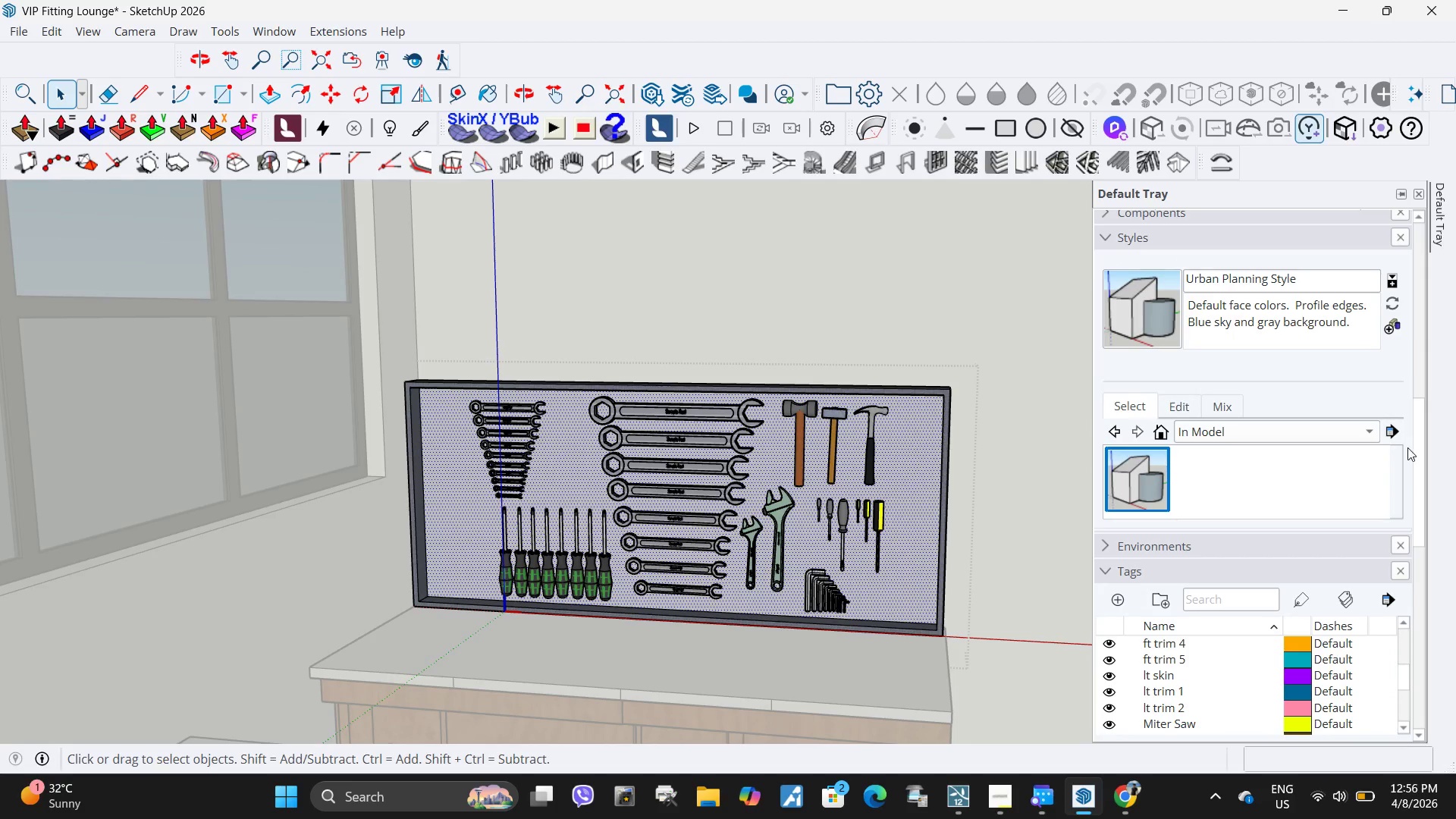 
scroll: coordinate [1394, 502], scroll_direction: up, amount: 2.0
 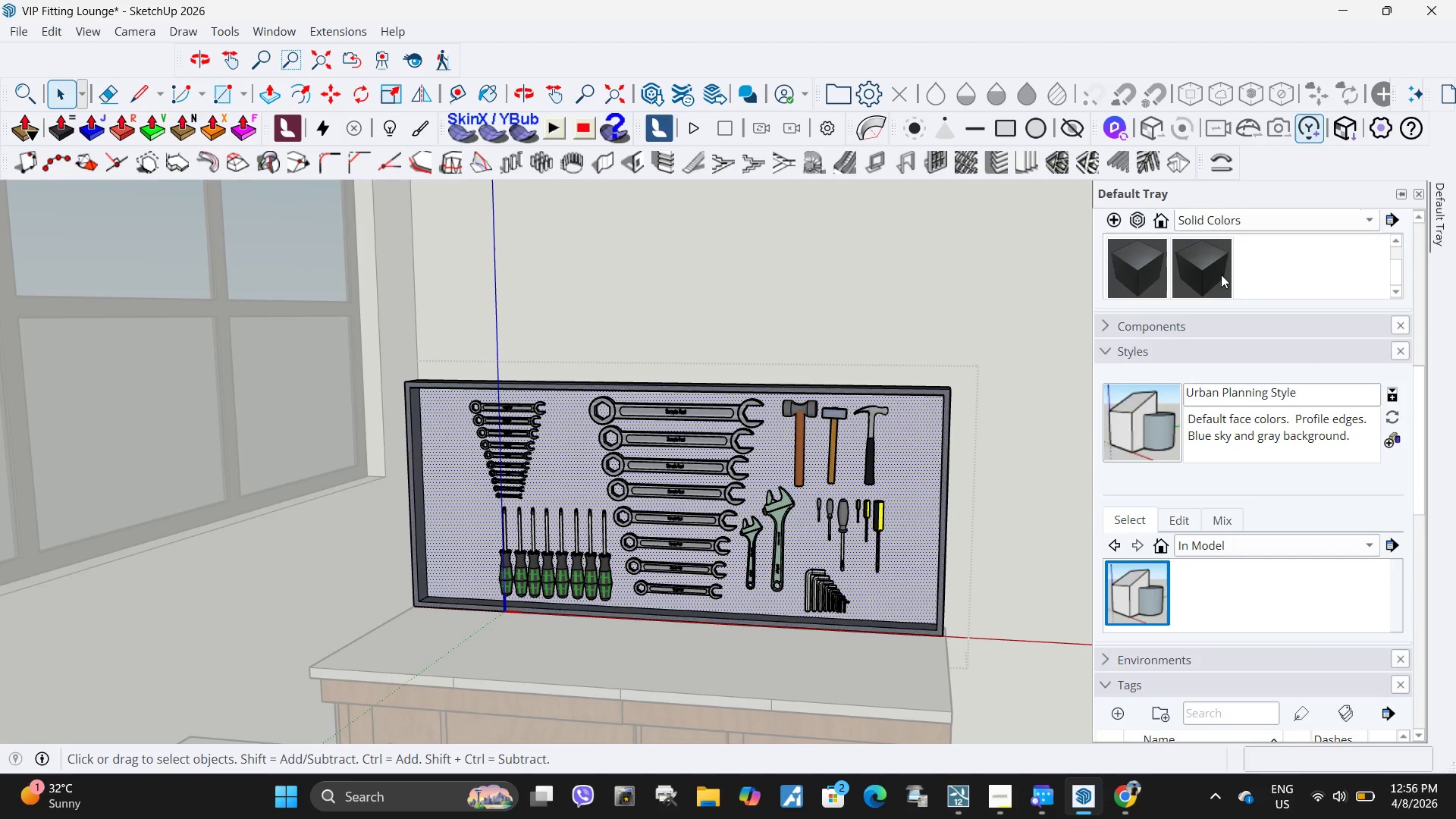 
left_click([1197, 274])
 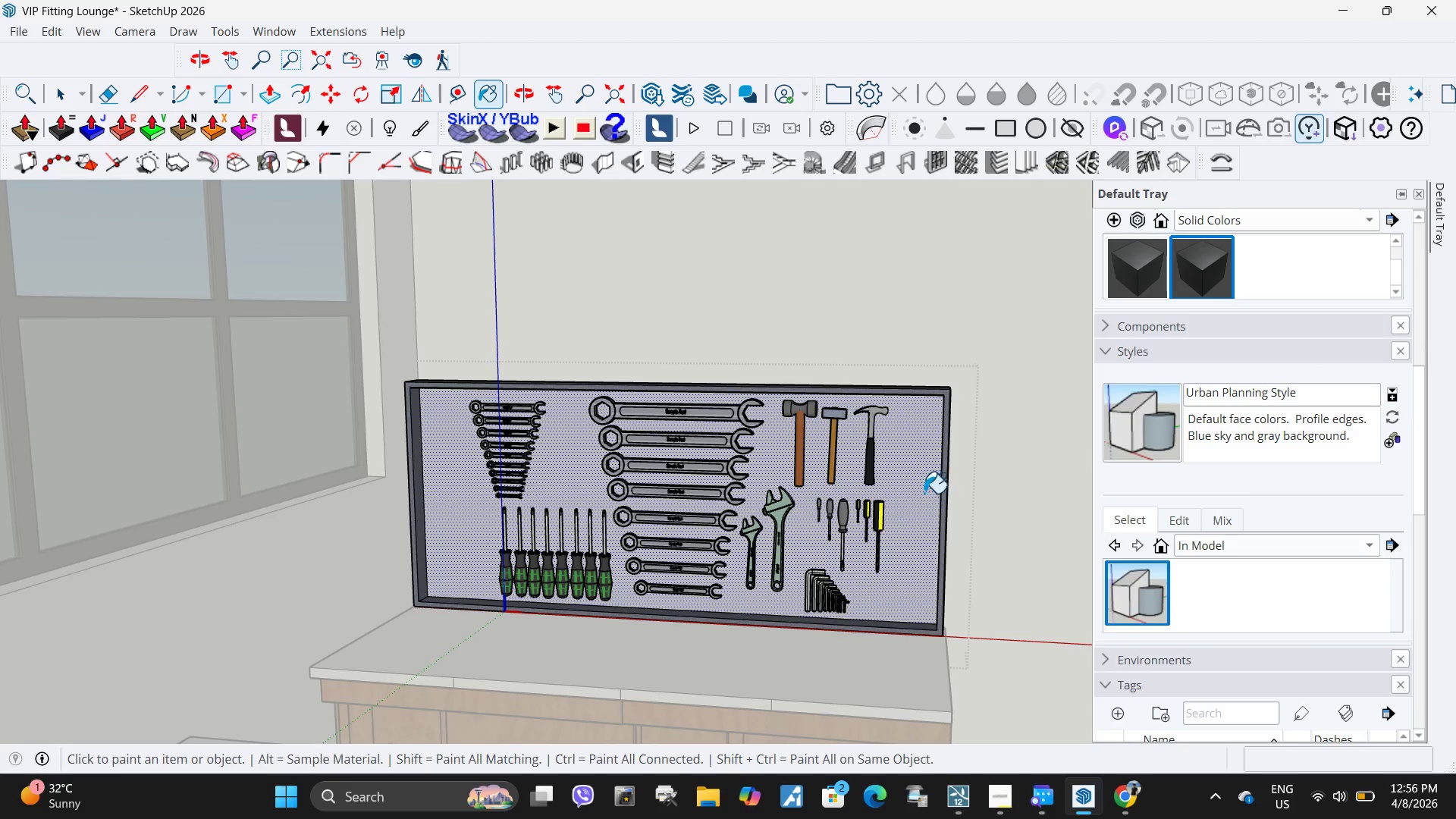 
left_click([916, 494])
 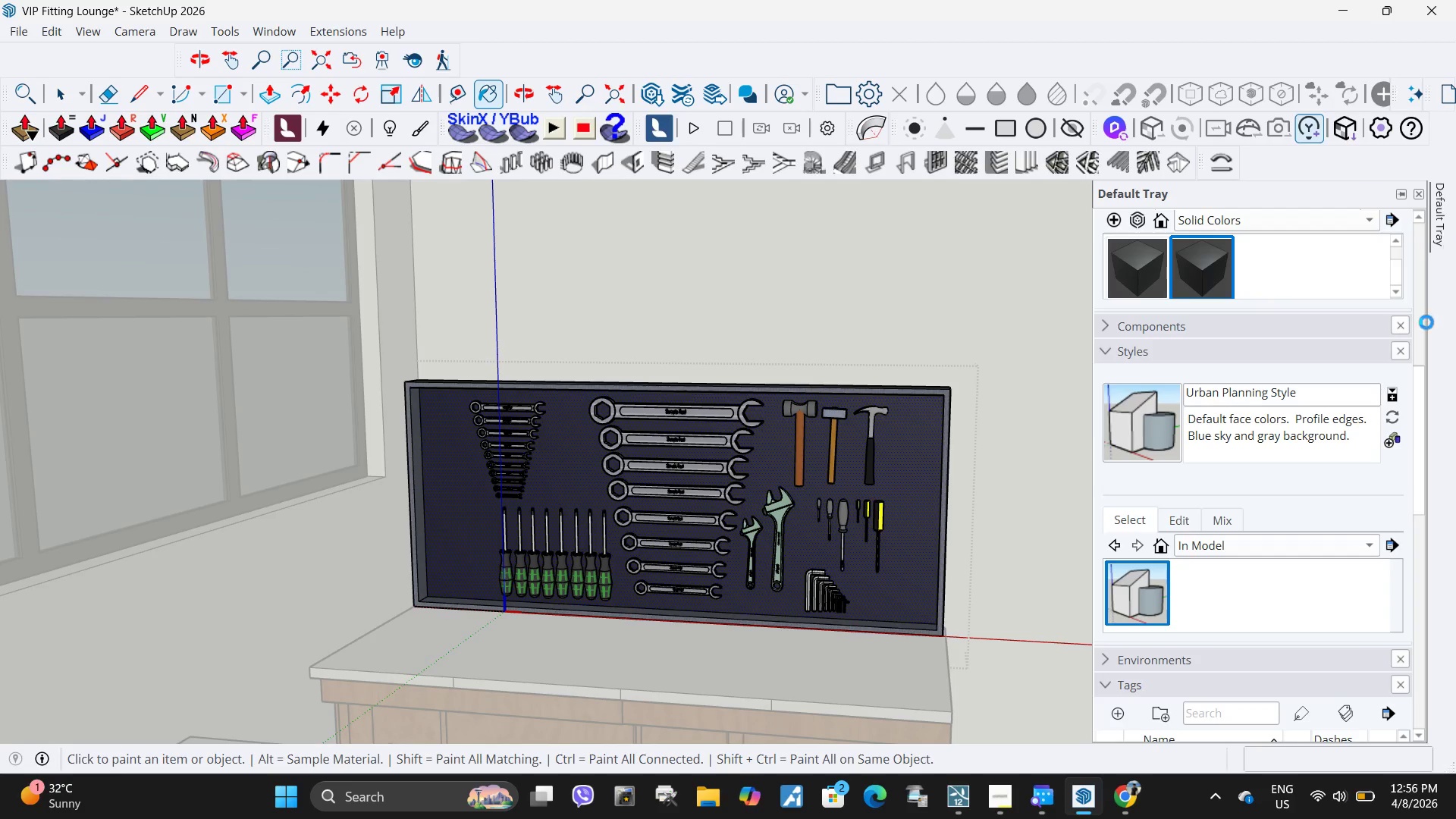 
scroll: coordinate [1364, 361], scroll_direction: up, amount: 13.0
 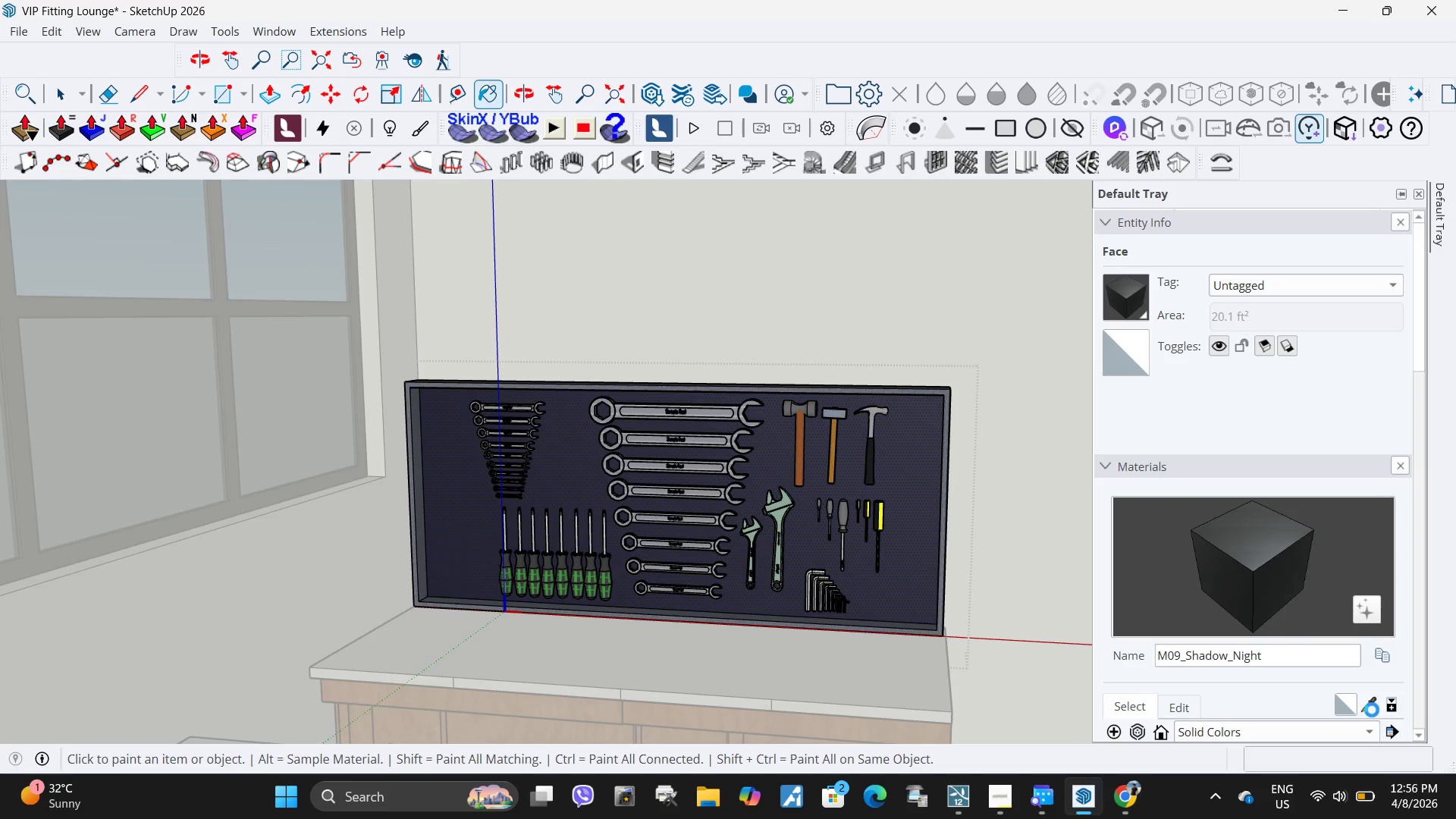 
left_click([1373, 706])
 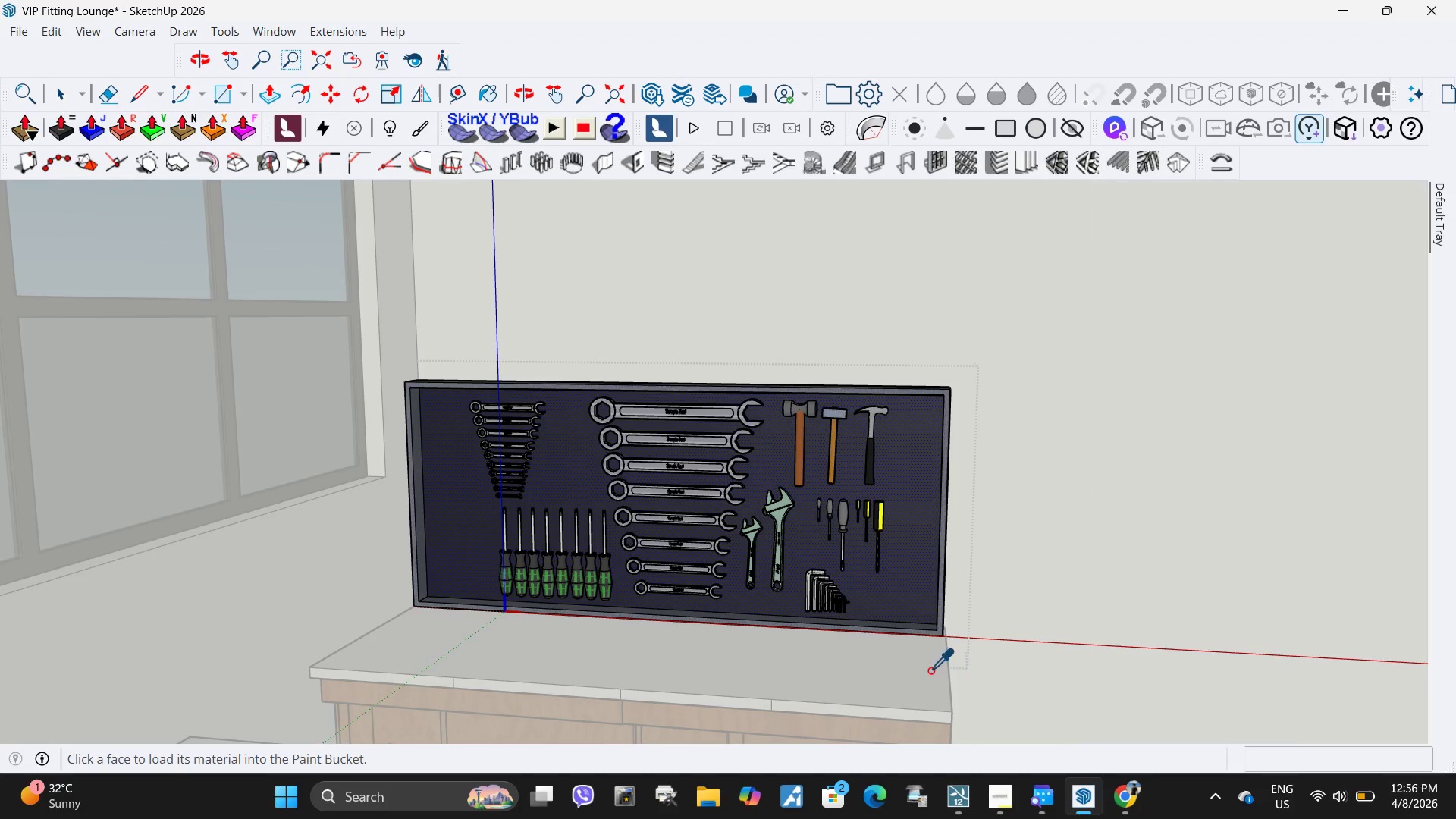 
left_click([930, 670])
 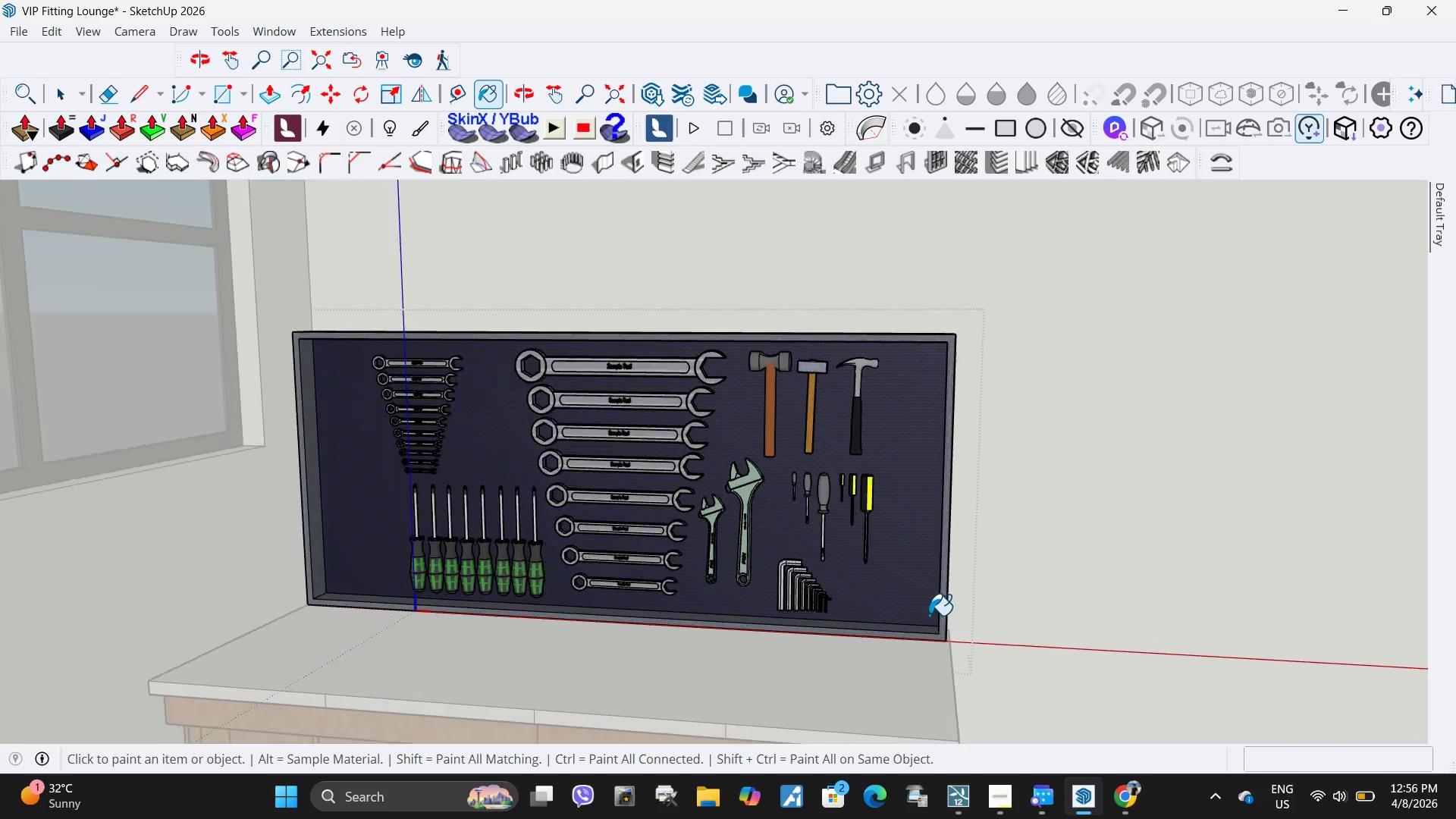 
left_click([924, 632])
 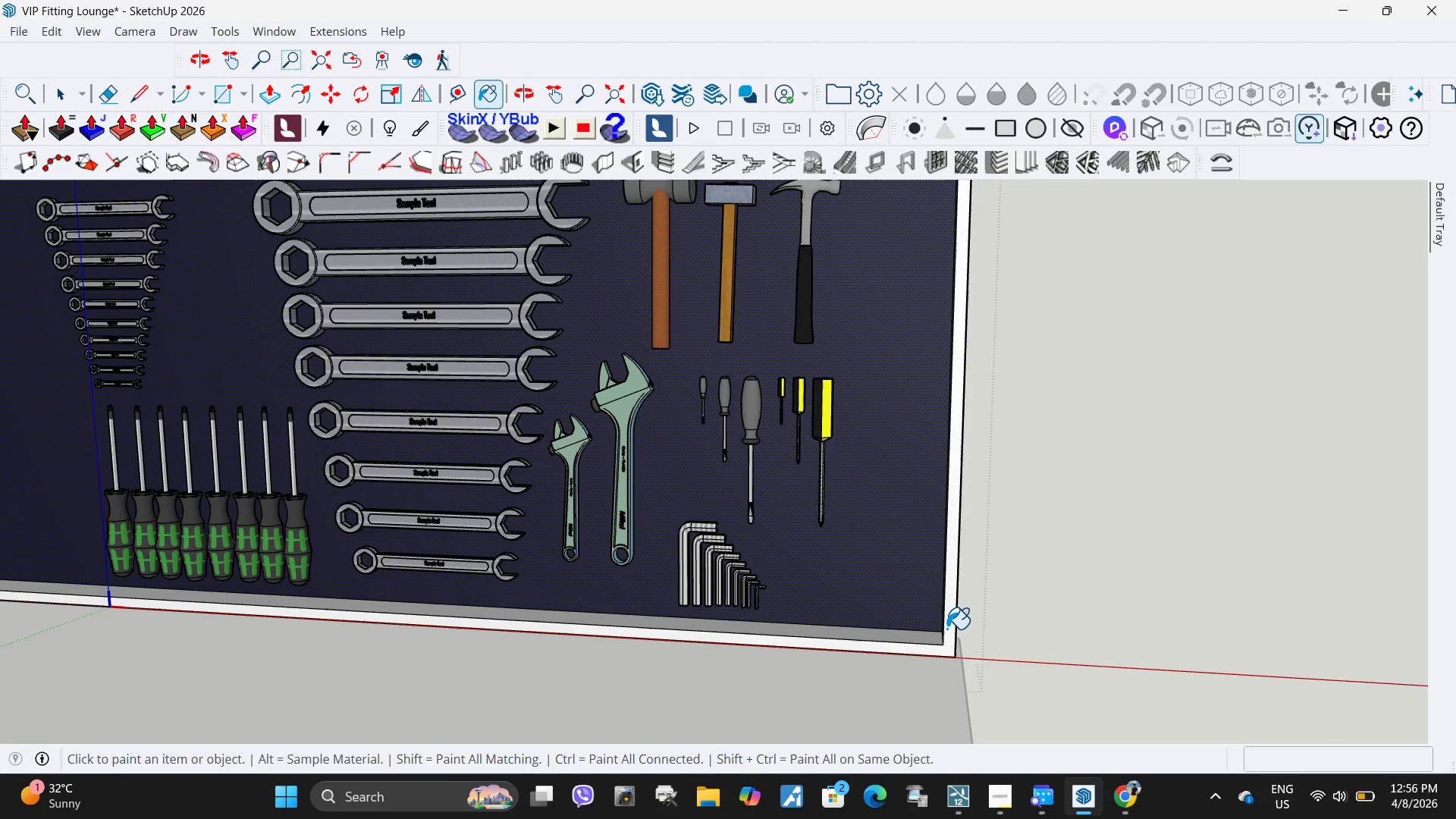 
scroll: coordinate [940, 623], scroll_direction: up, amount: 7.0
 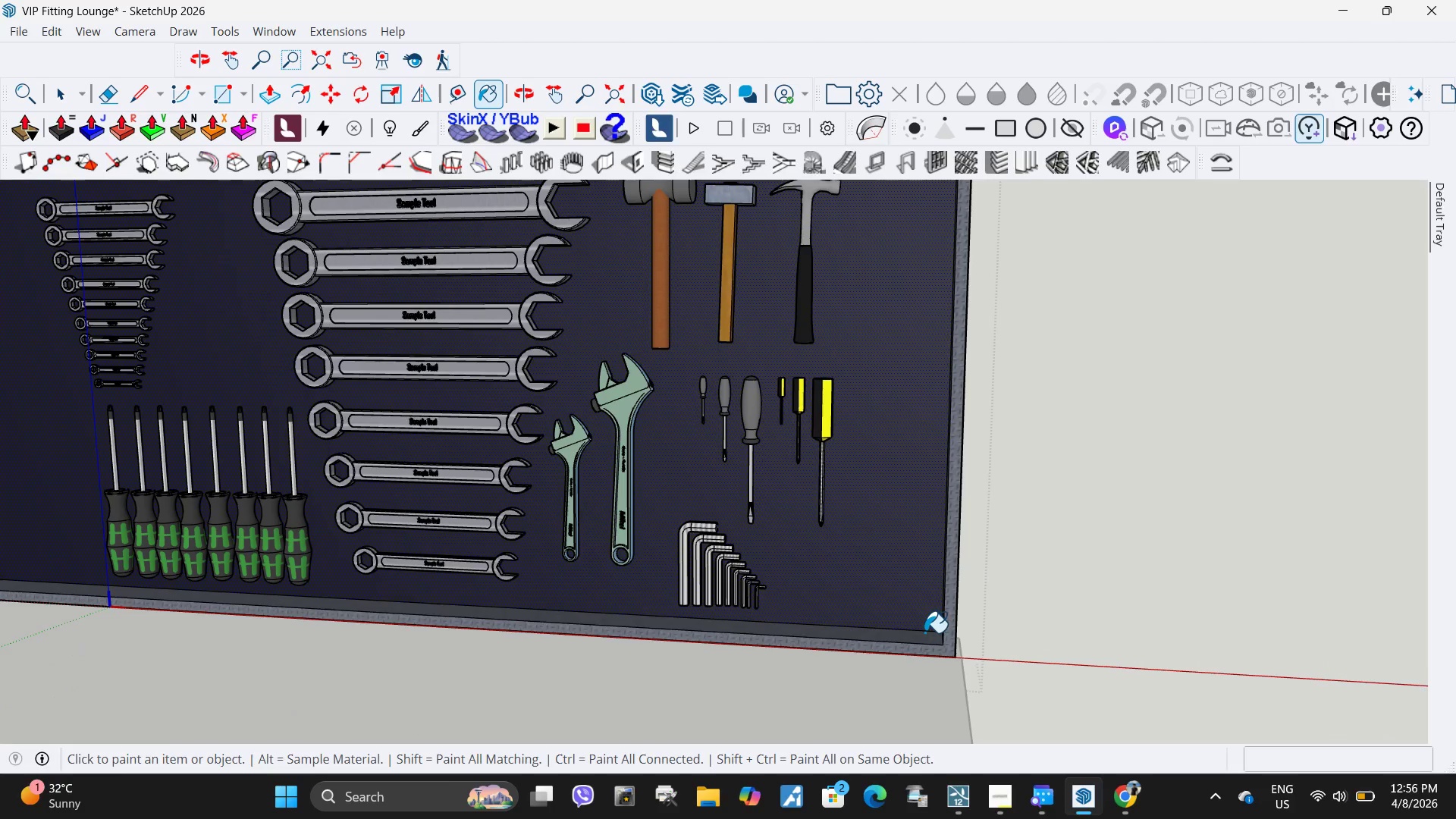 
double_click([946, 629])
 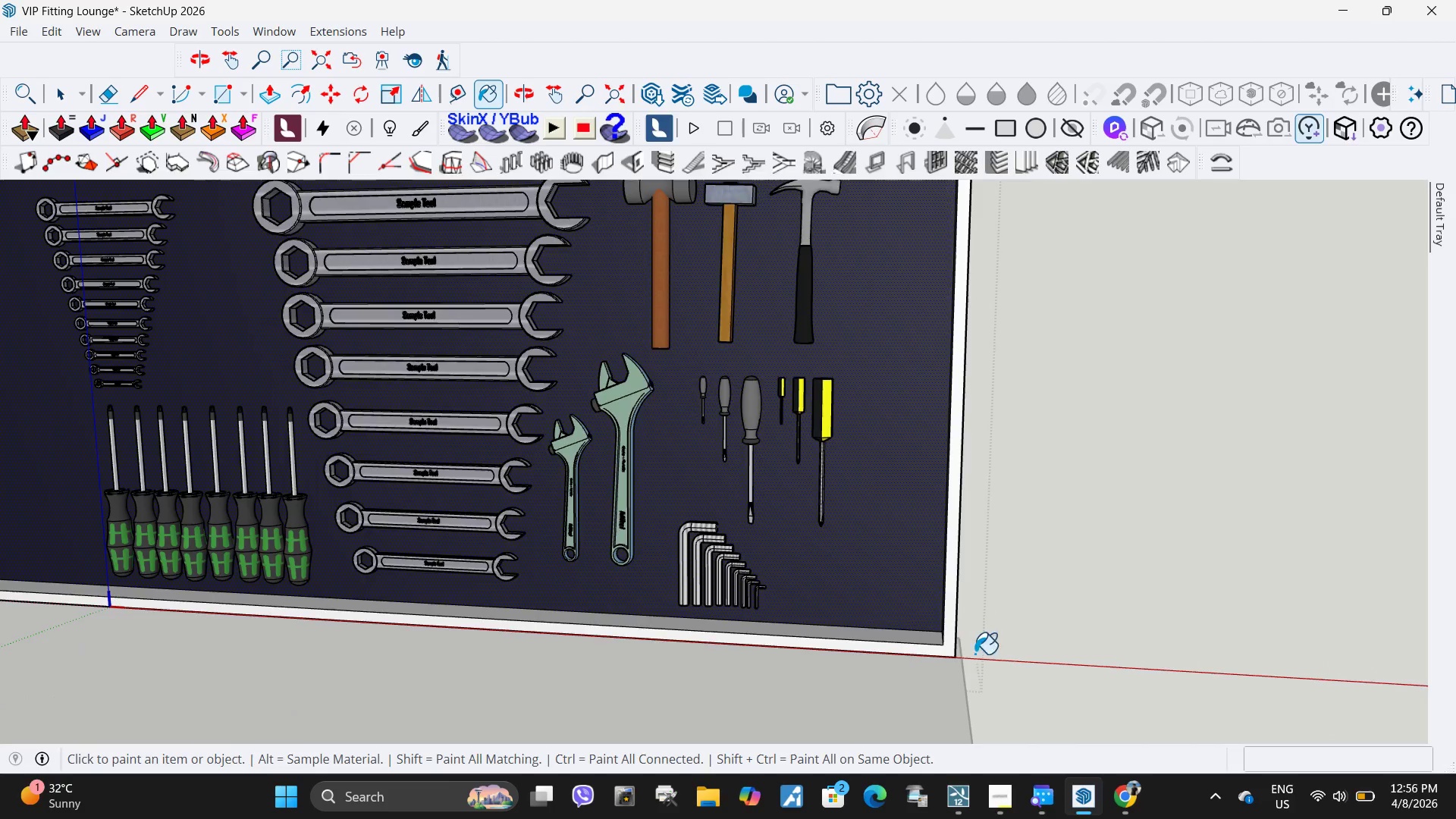 
wait(6.11)
 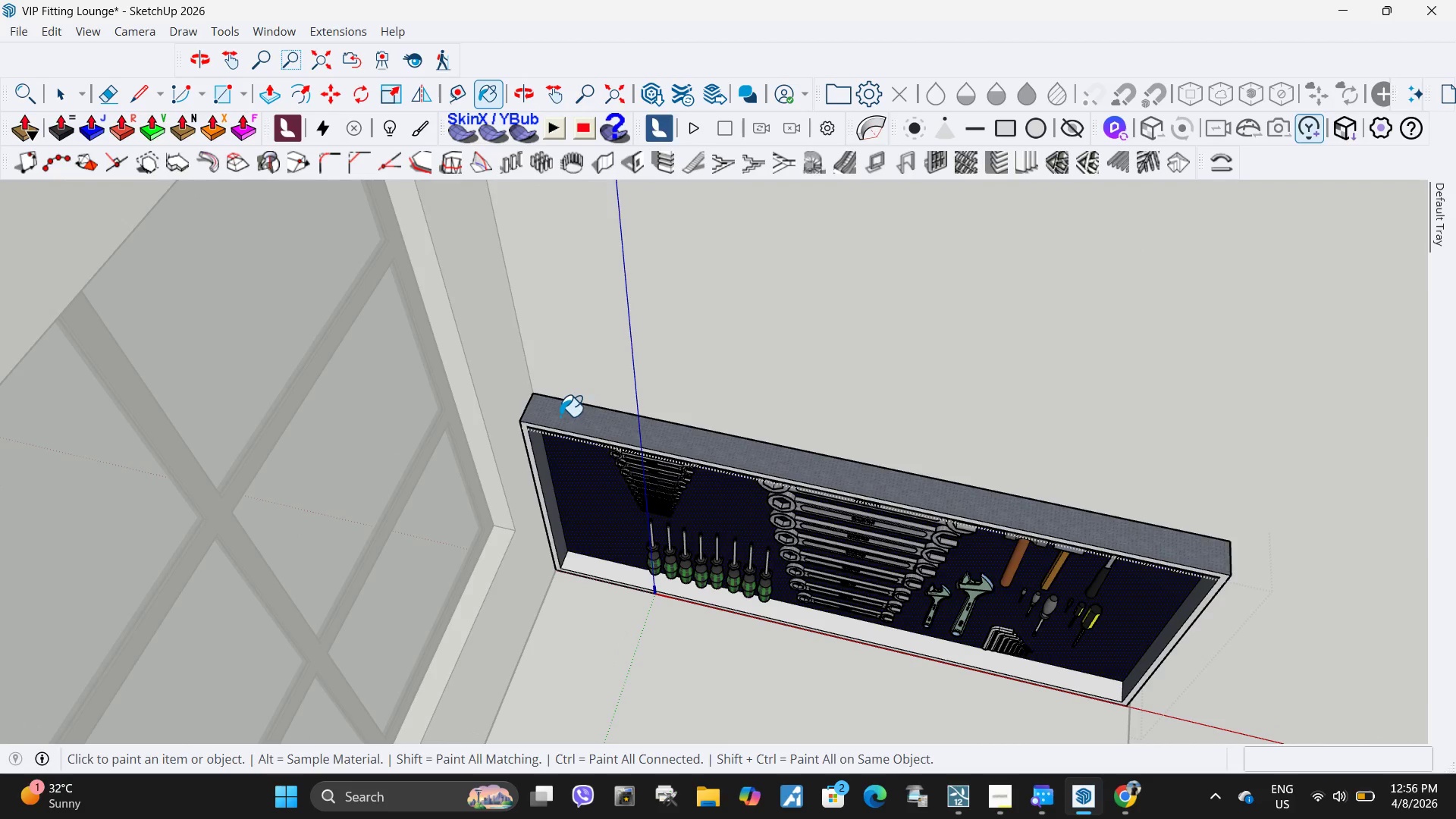 
left_click([560, 416])
 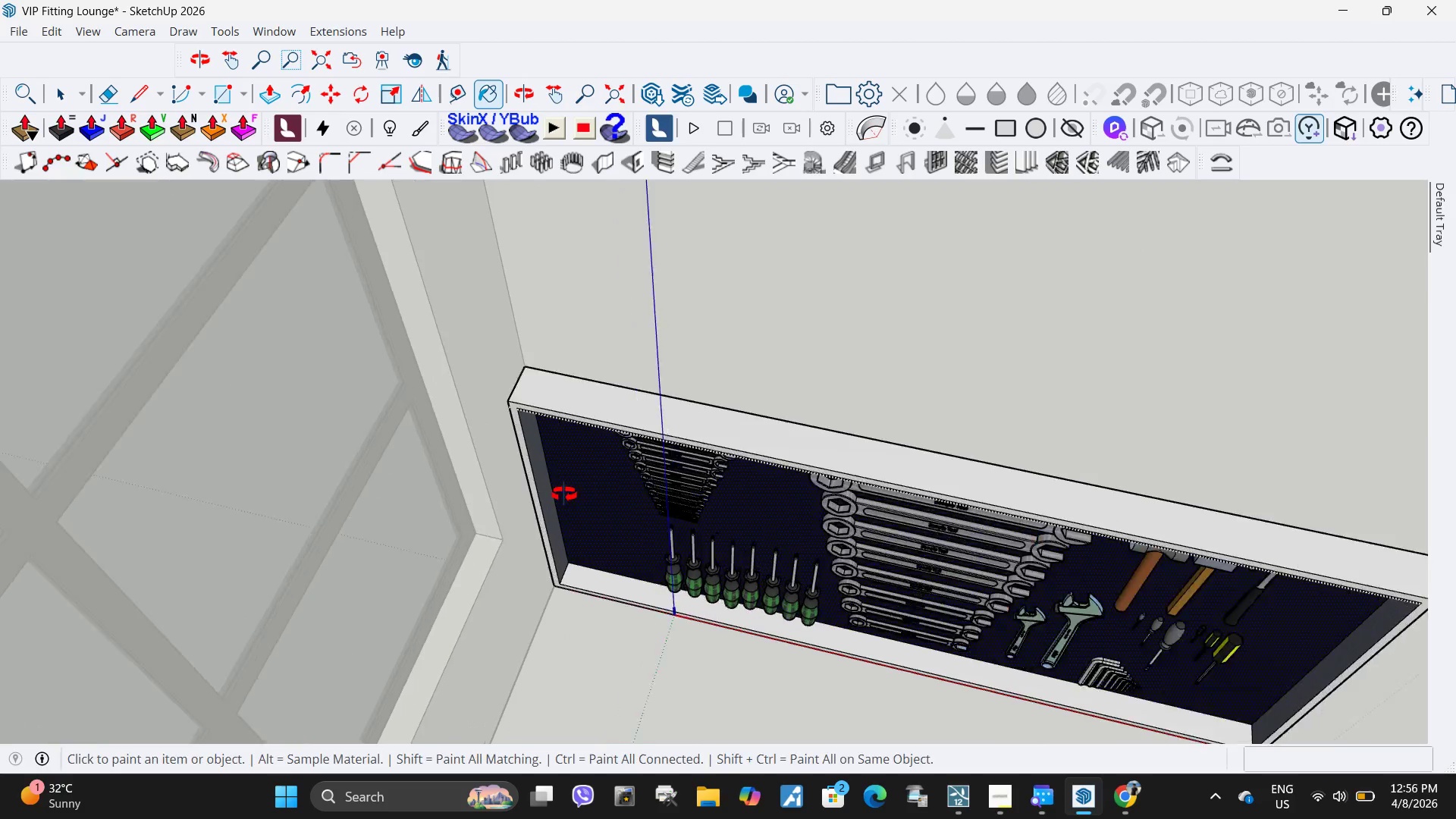 
scroll: coordinate [590, 400], scroll_direction: down, amount: 56.0
 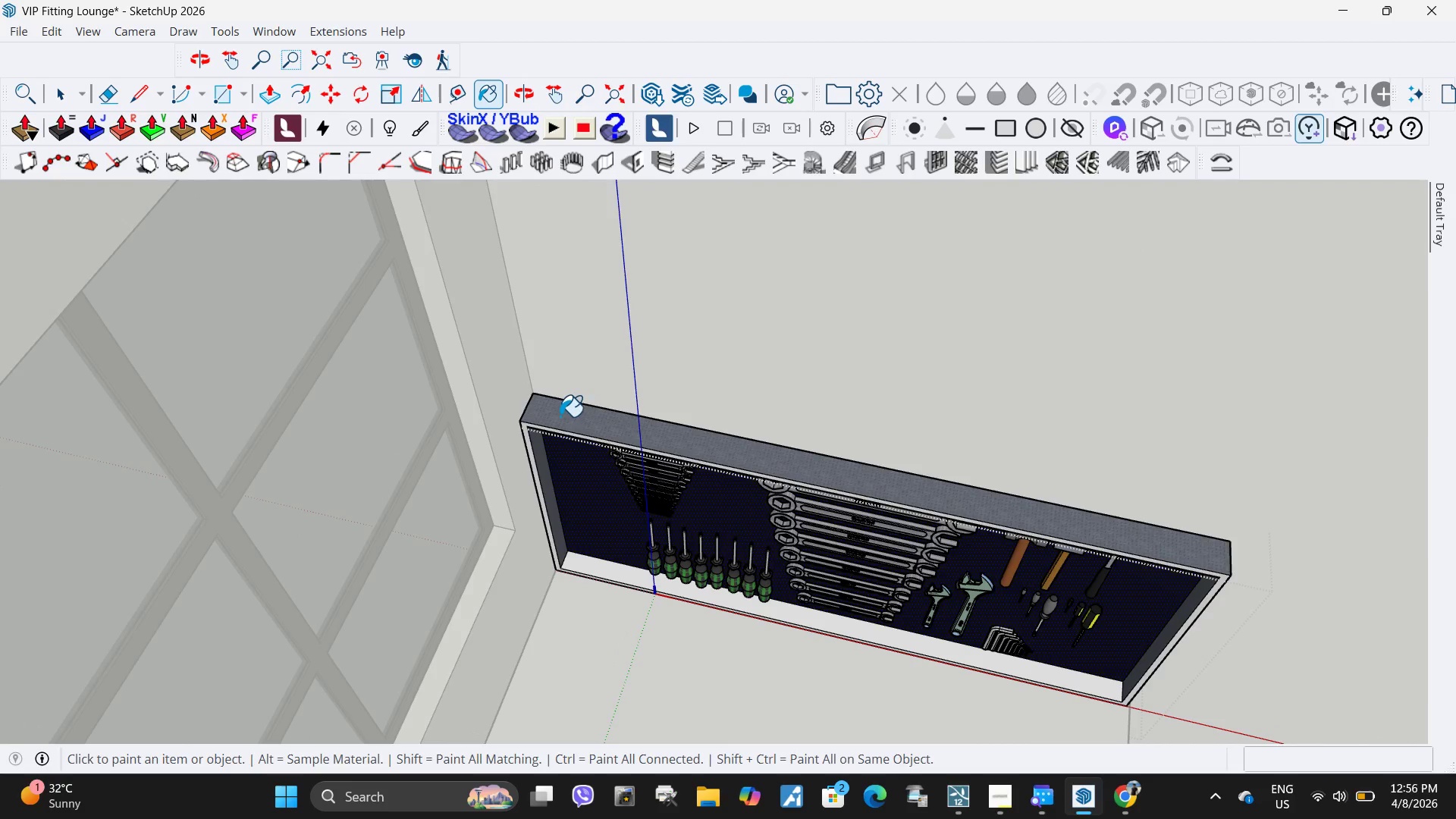 
scroll: coordinate [564, 494], scroll_direction: up, amount: 5.0
 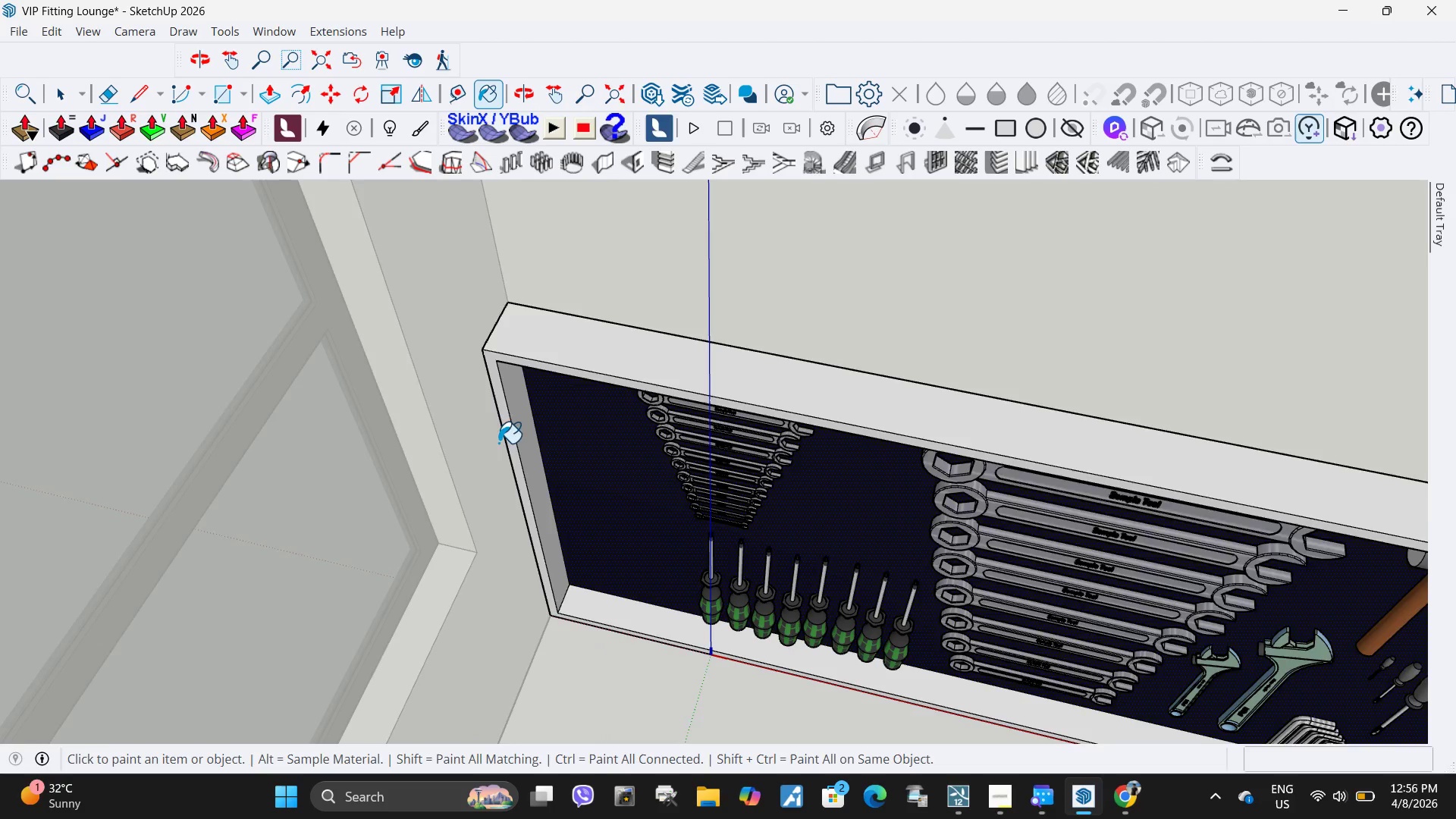 
scroll: coordinate [802, 491], scroll_direction: down, amount: 9.0
 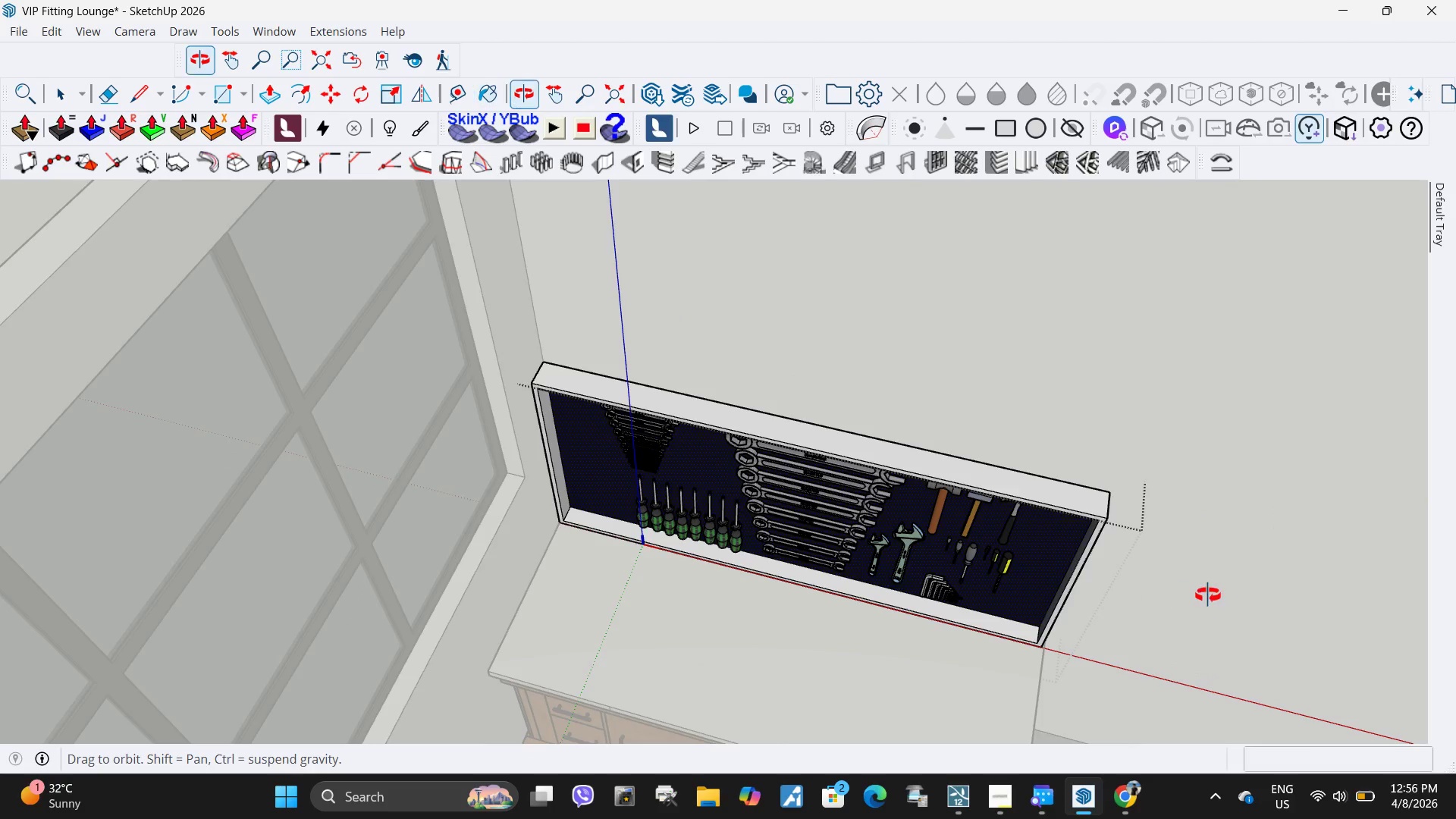 
scroll: coordinate [1031, 557], scroll_direction: up, amount: 8.0
 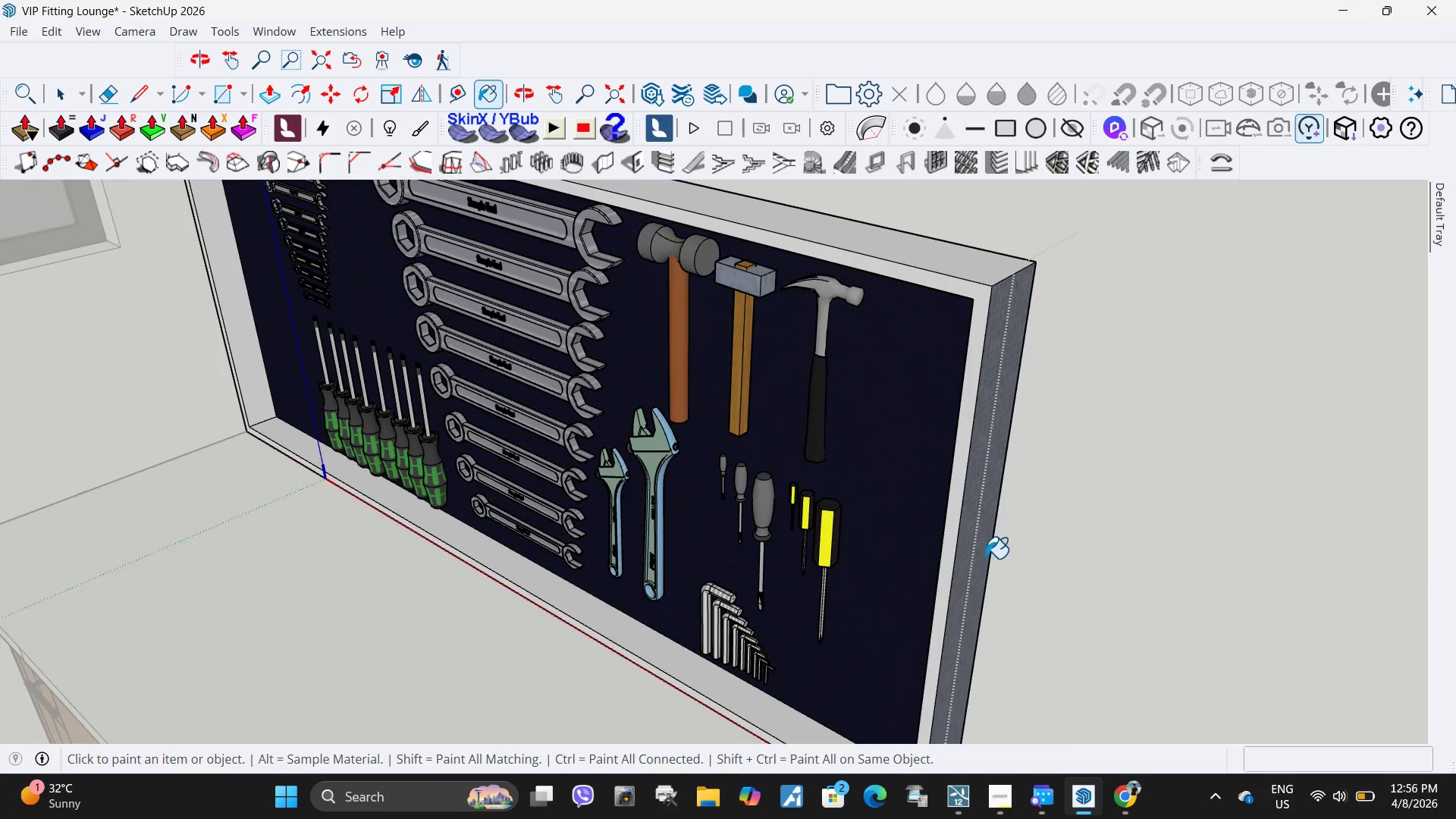 
left_click([981, 560])
 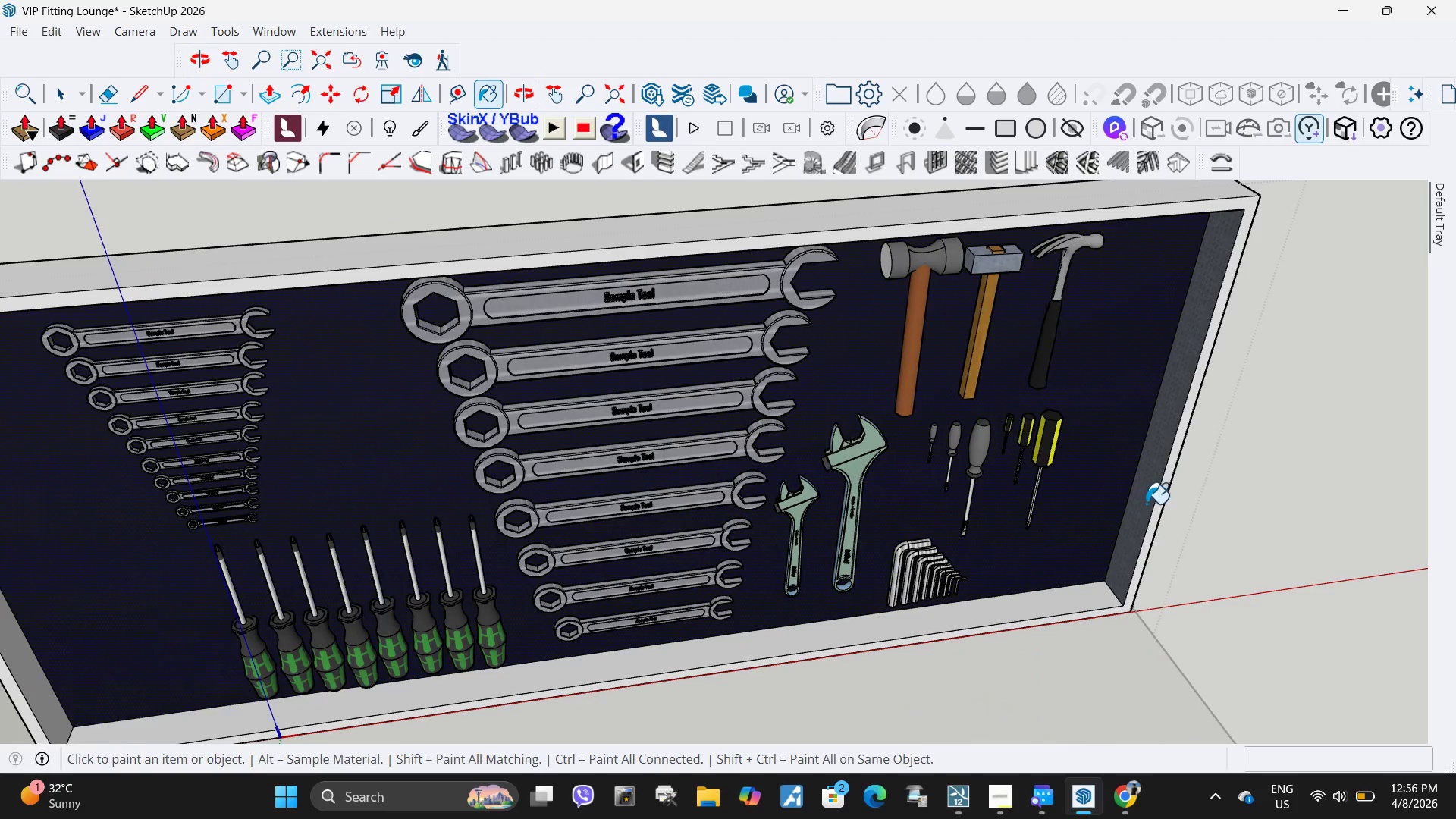 
left_click([1134, 507])
 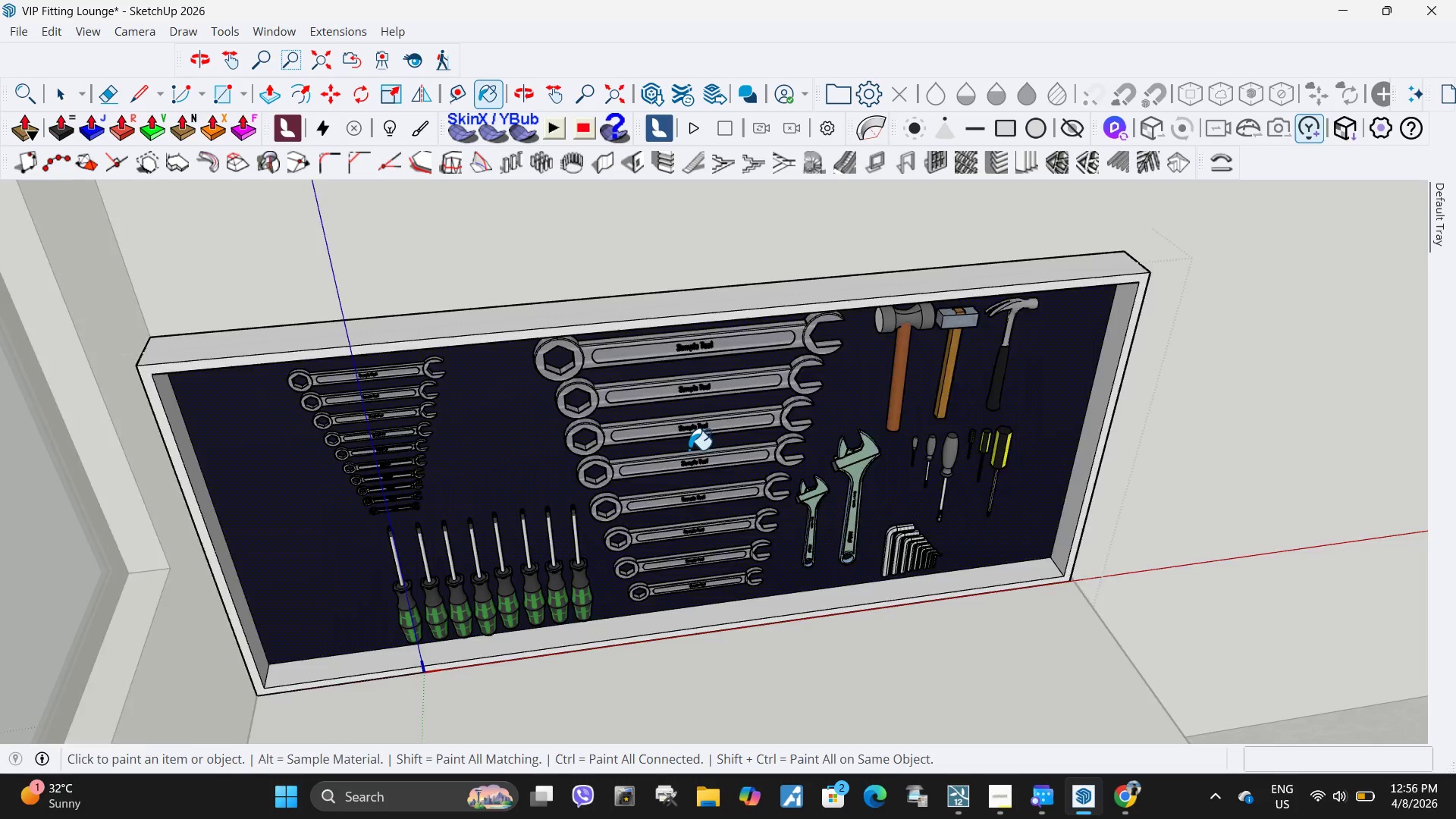 
scroll: coordinate [681, 449], scroll_direction: down, amount: 5.0
 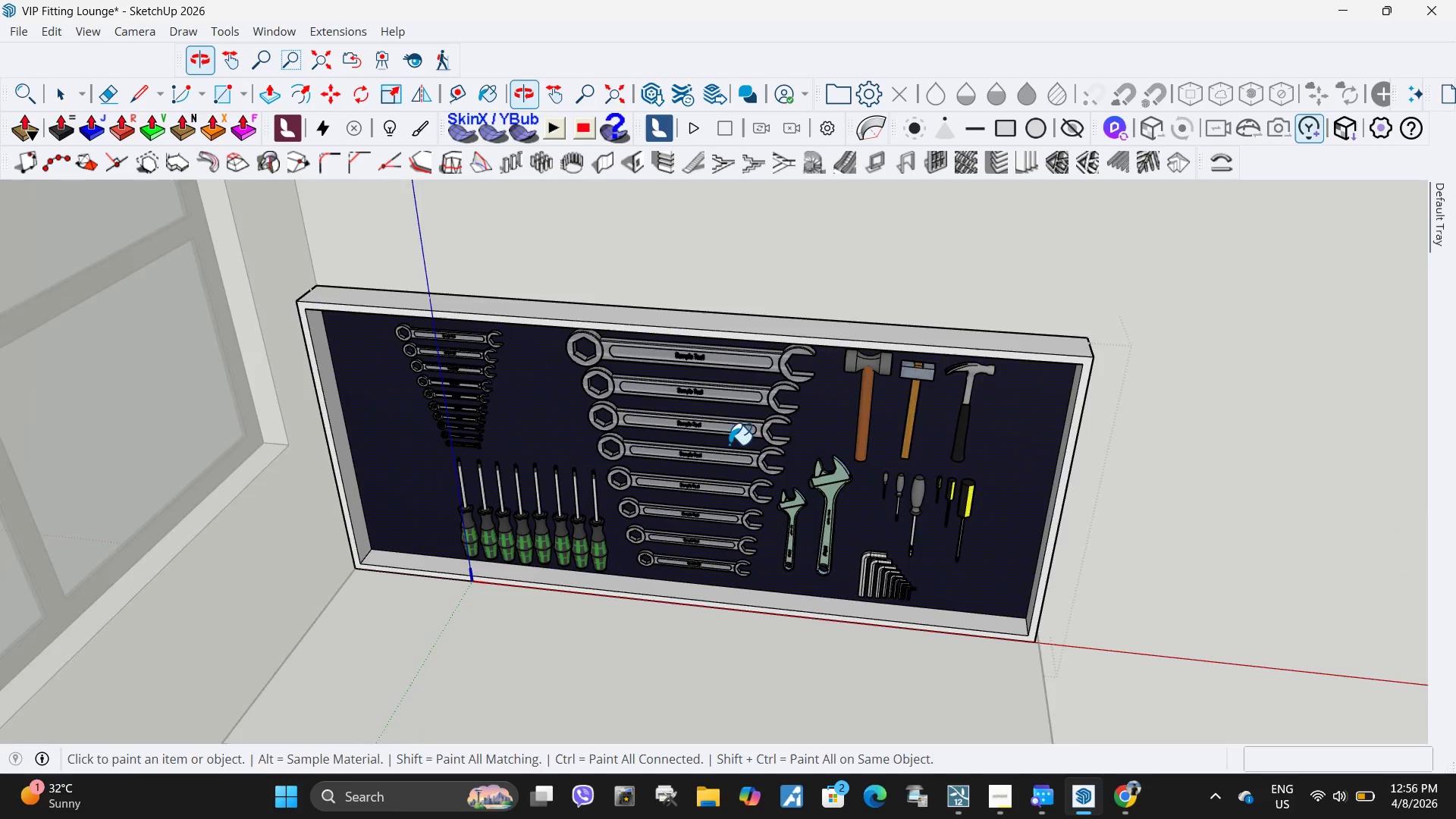 
key(Space)
 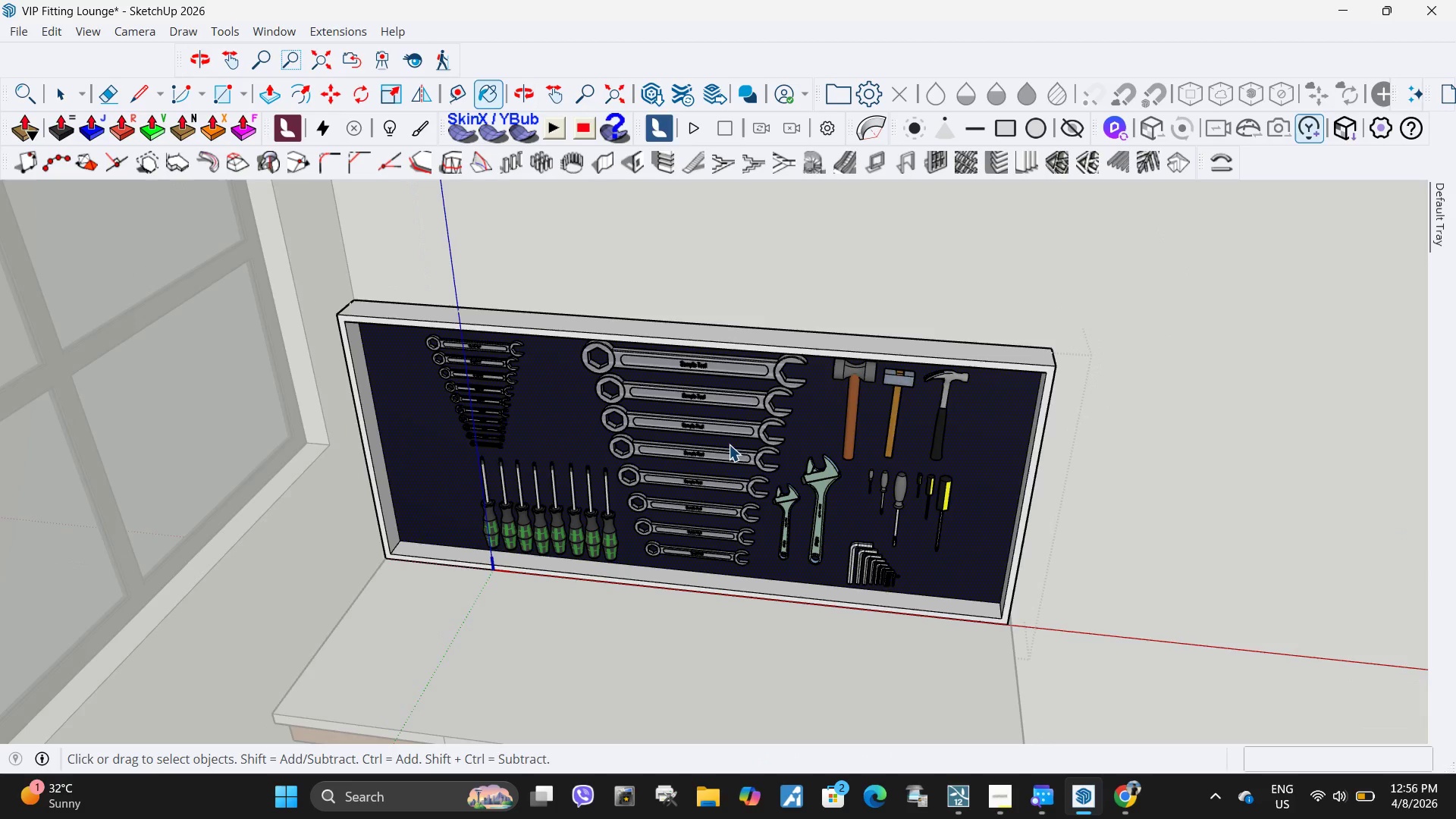 
key(Escape)
 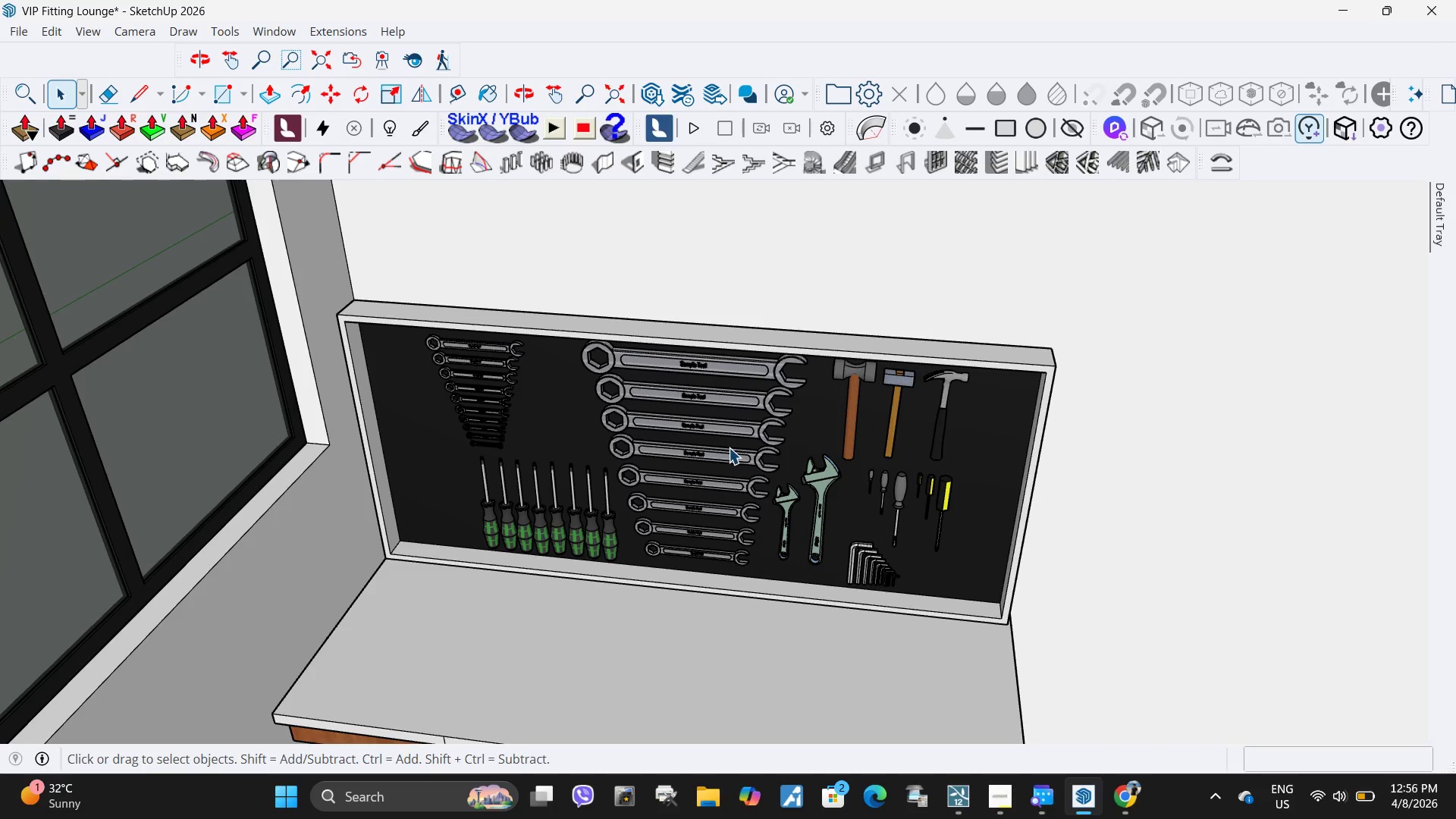 
key(Escape)
 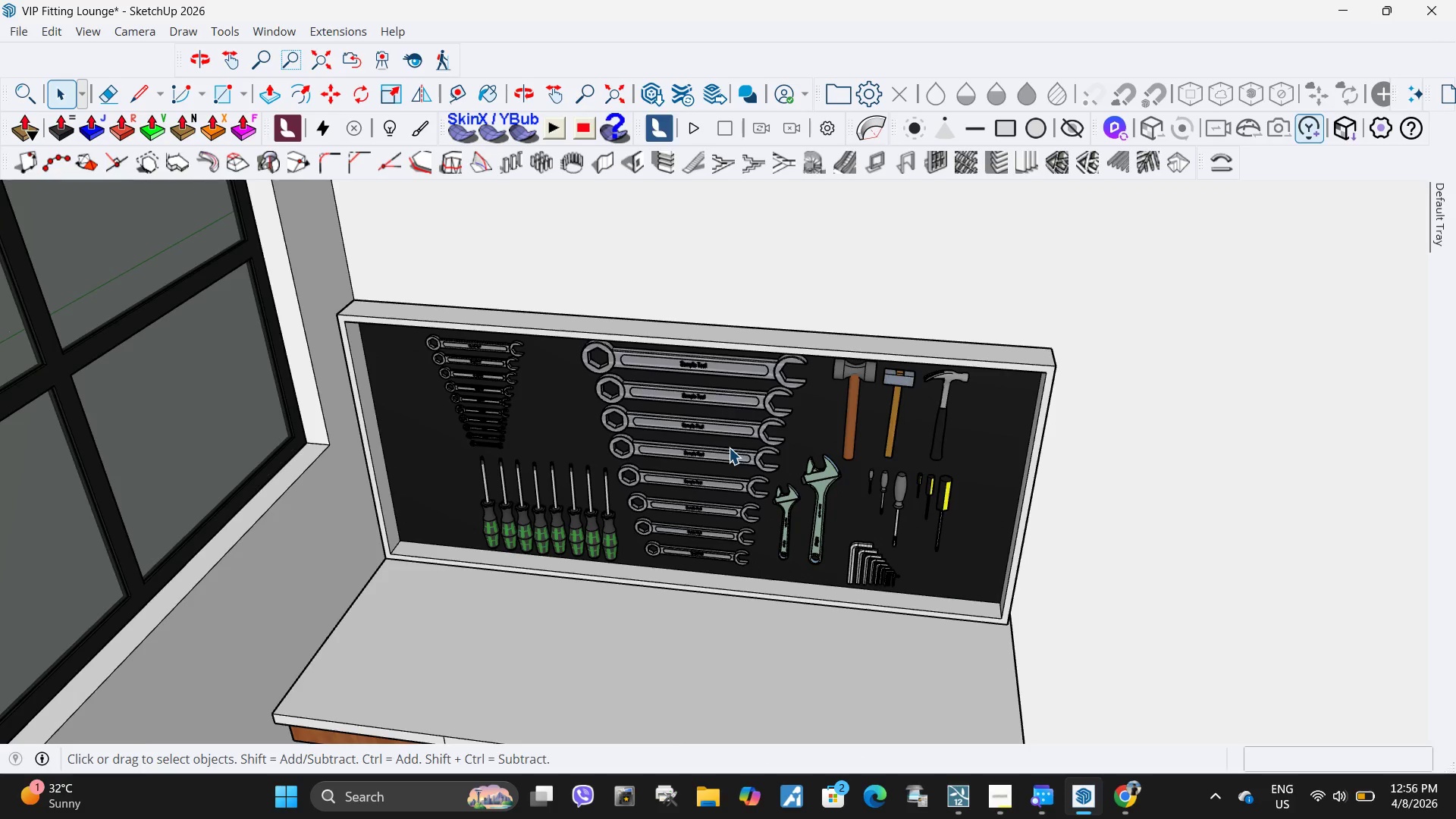 
scroll: coordinate [727, 450], scroll_direction: down, amount: 8.0
 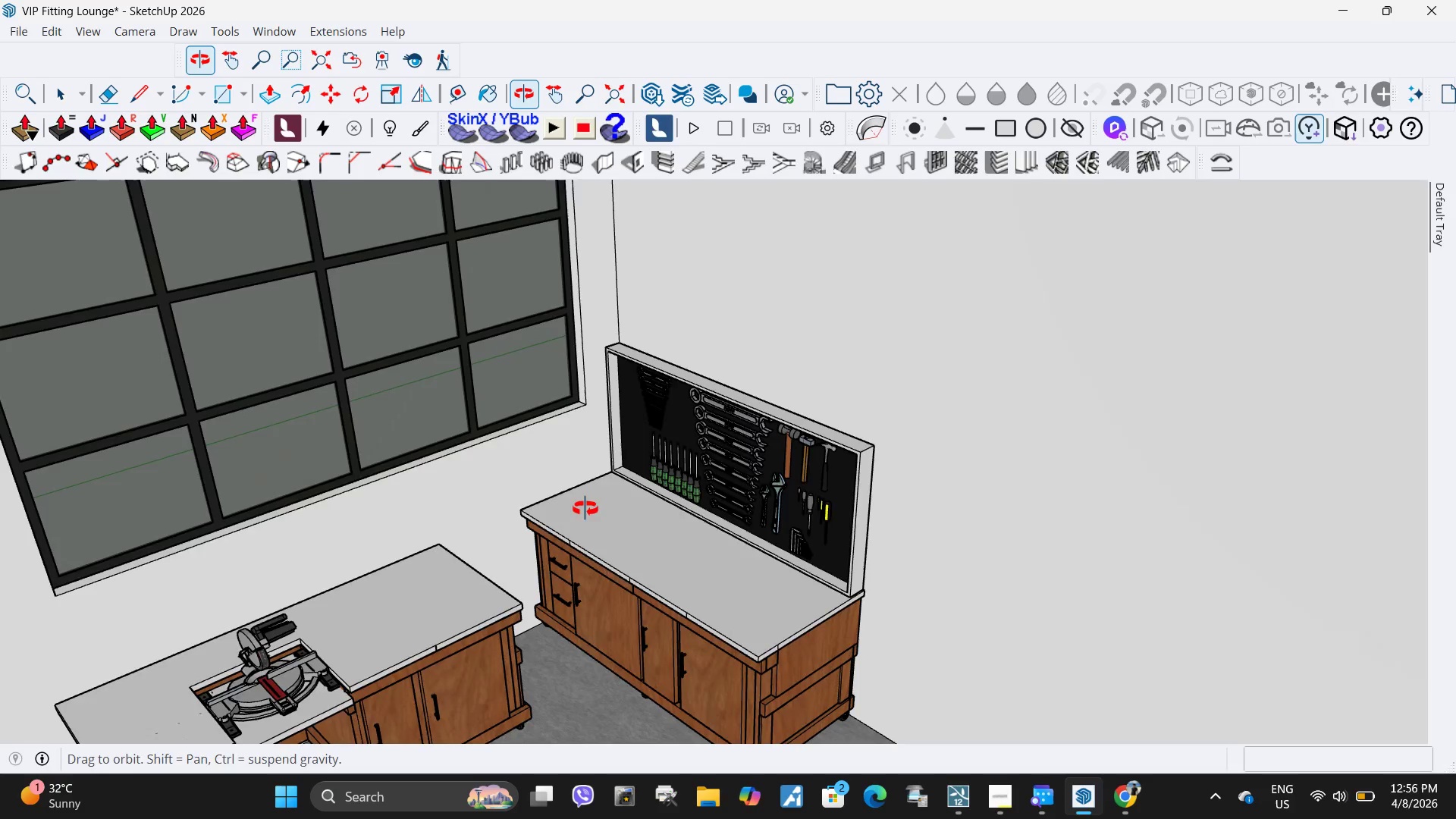 
left_click([783, 527])
 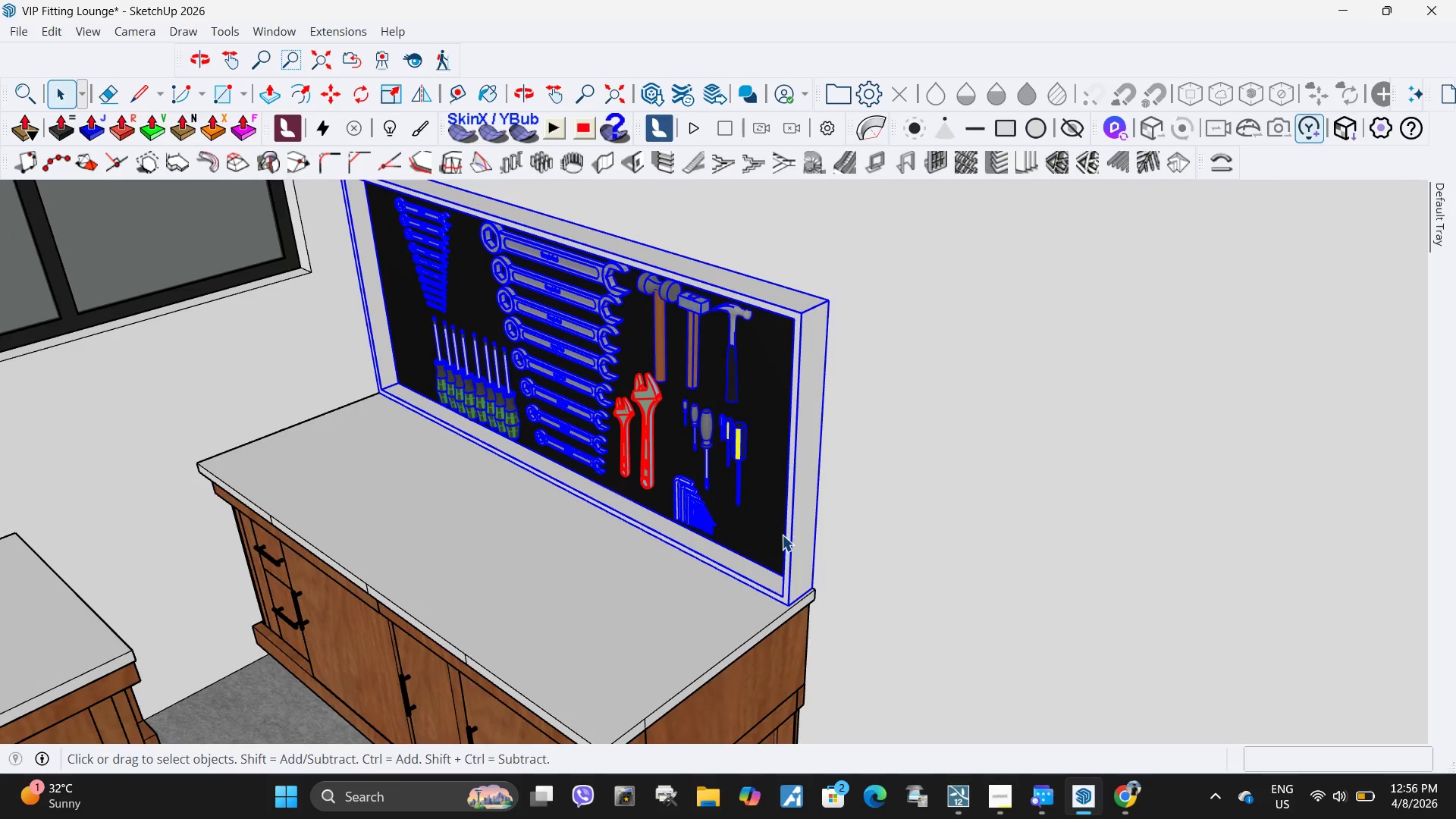 
scroll: coordinate [778, 523], scroll_direction: up, amount: 7.0
 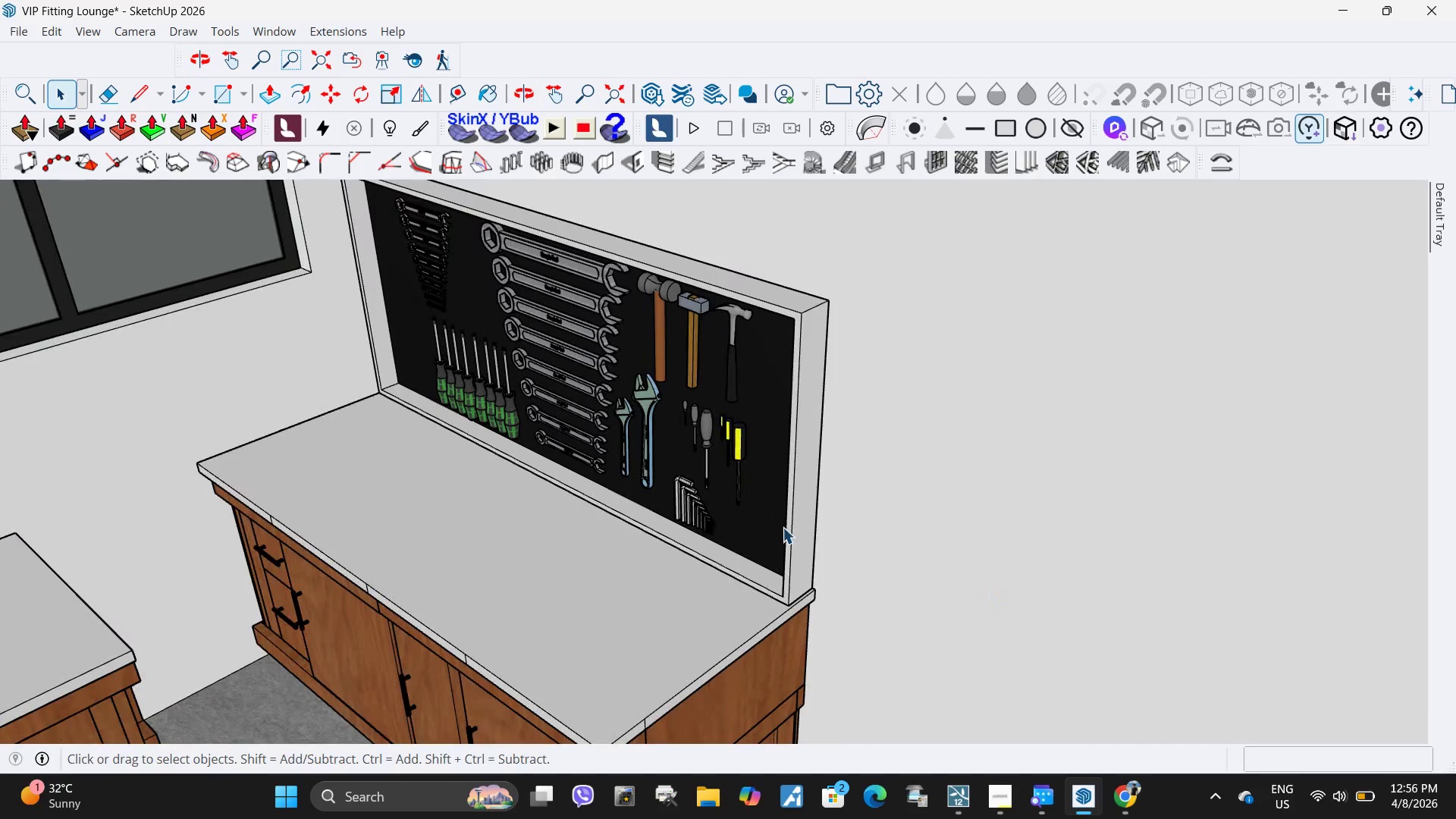 
key(S)
 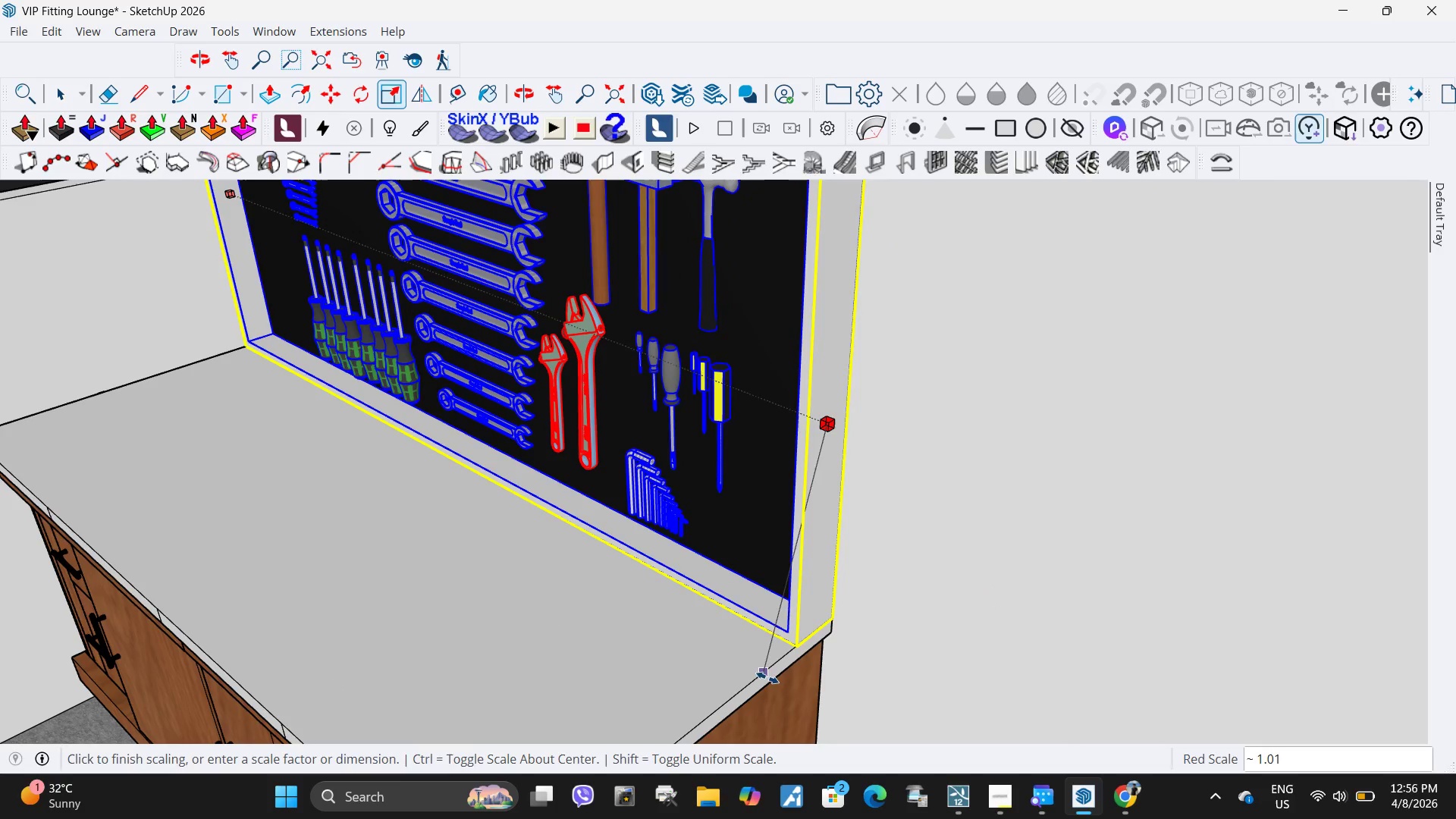 
scroll: coordinate [782, 535], scroll_direction: up, amount: 4.0
 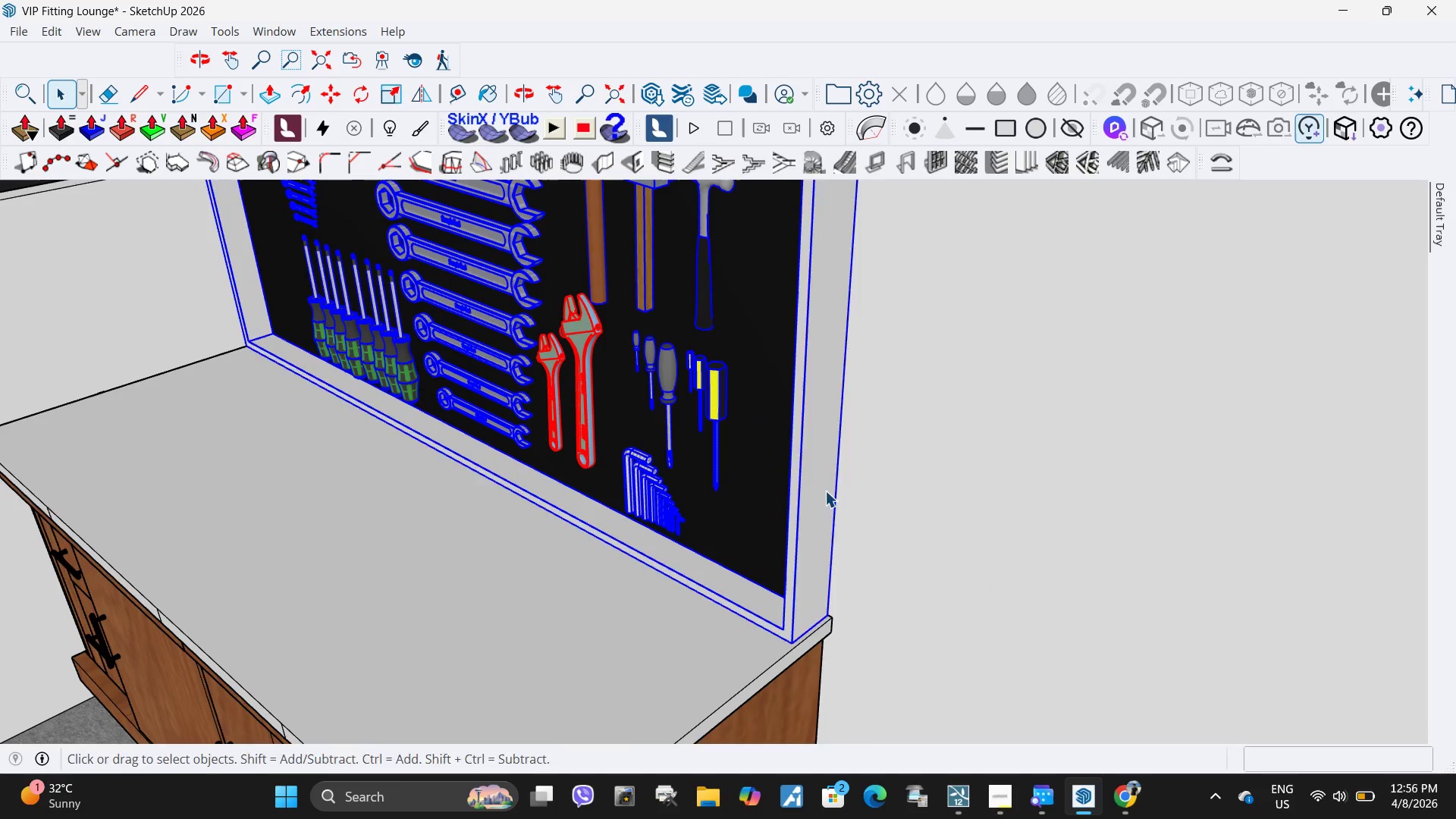 
left_click([767, 675])
 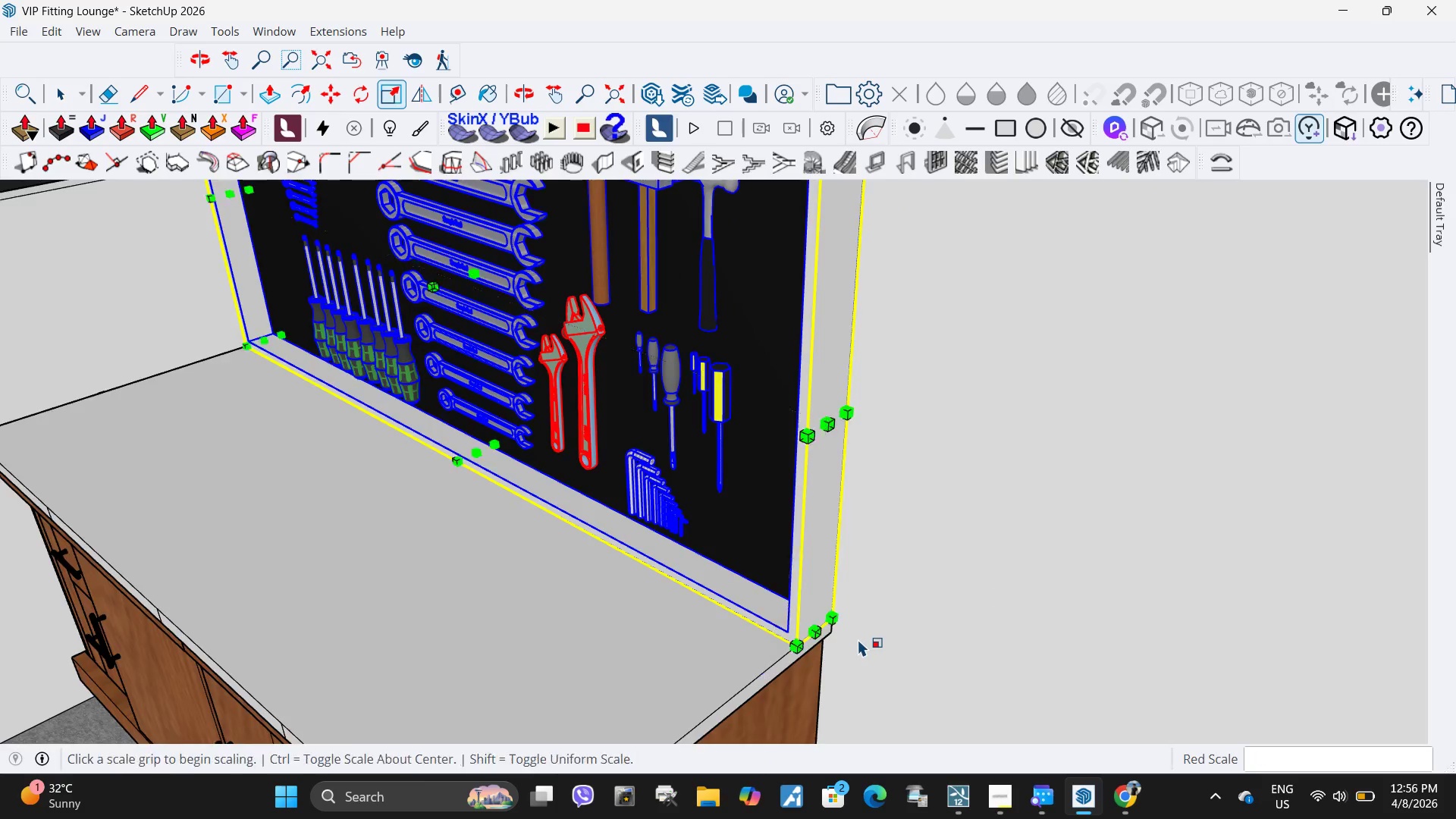 
key(Space)
 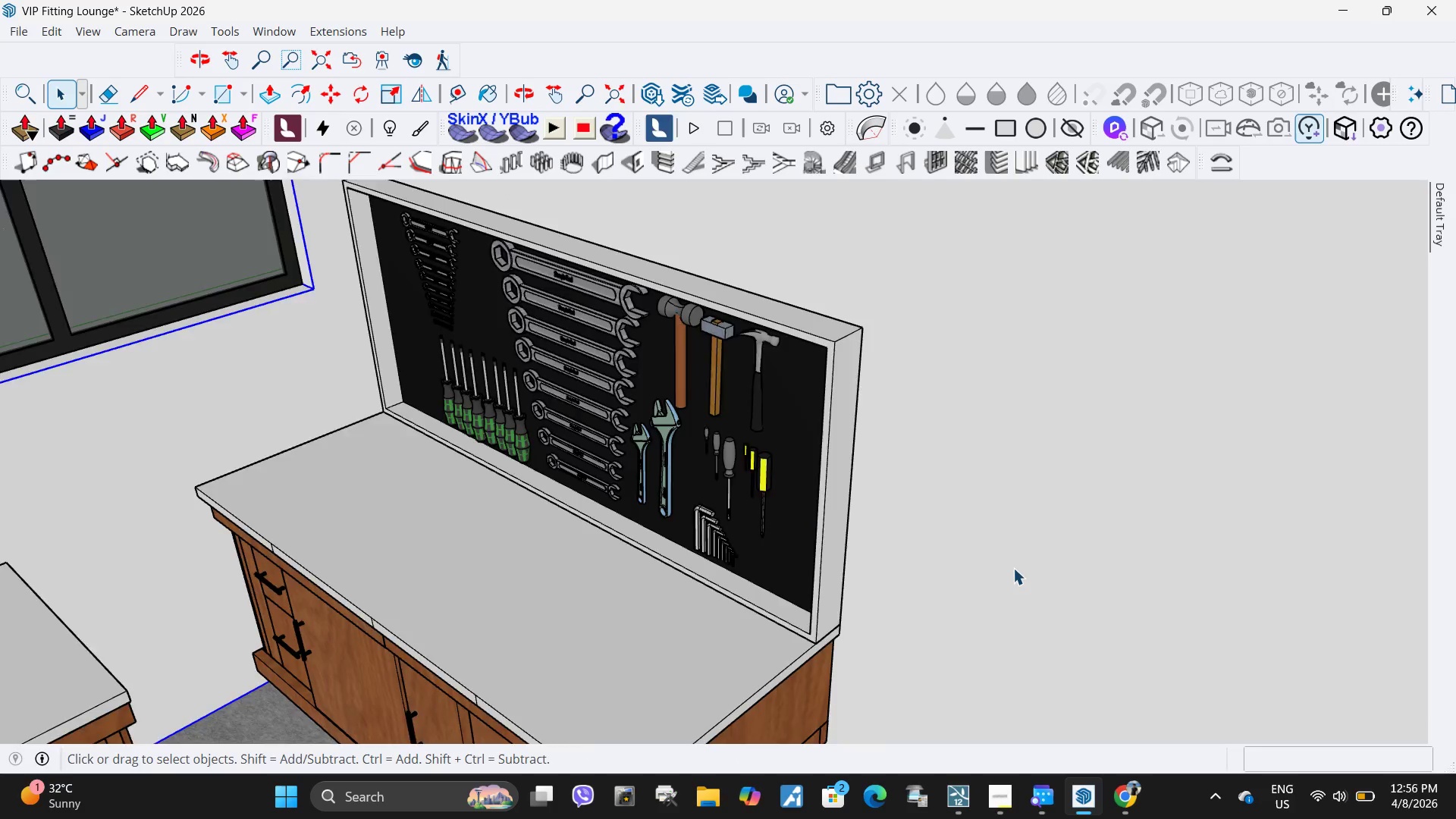 
scroll: coordinate [1094, 515], scroll_direction: down, amount: 14.0
 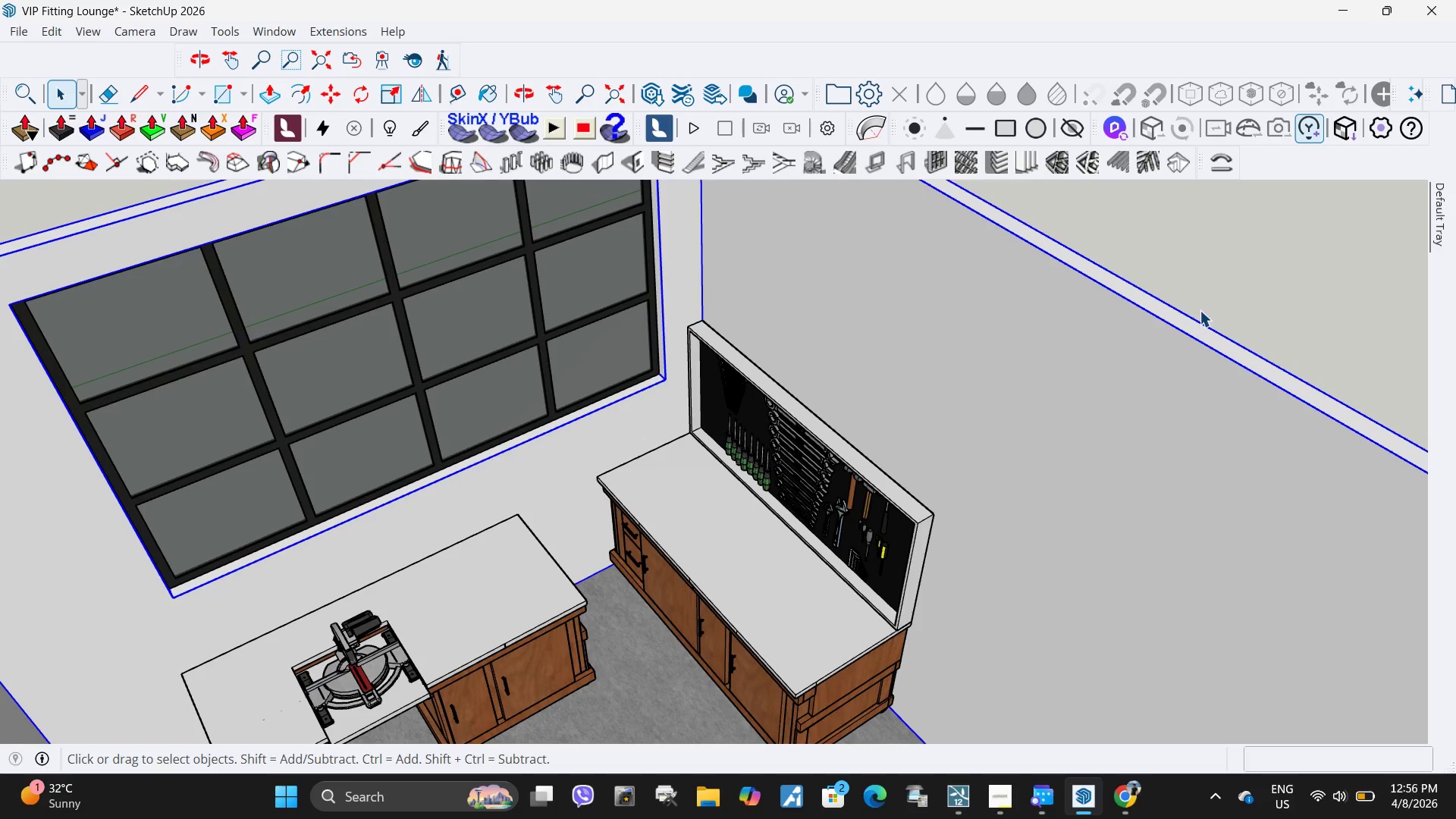 
left_click([1318, 256])
 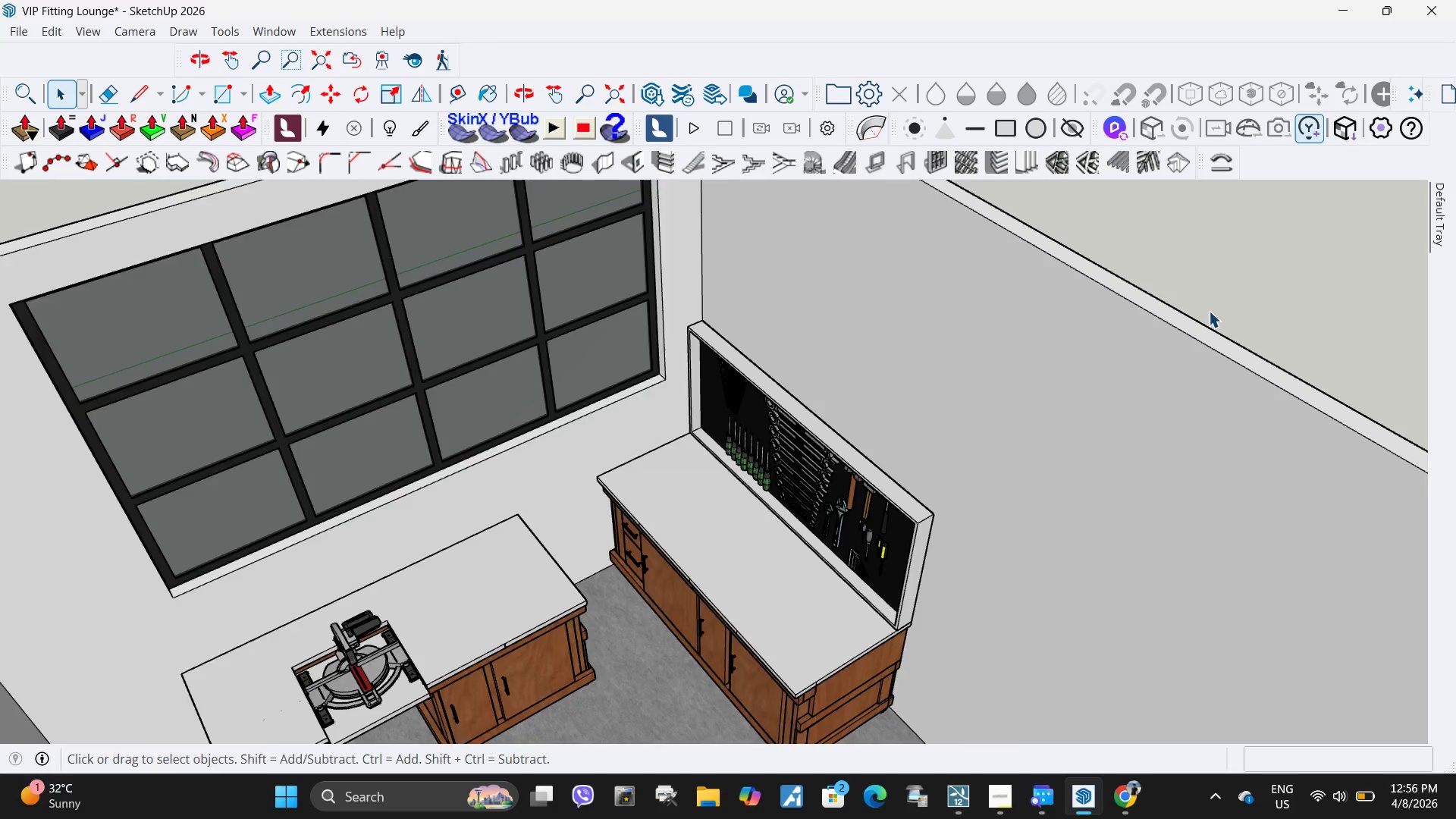 
scroll: coordinate [915, 482], scroll_direction: down, amount: 5.0
 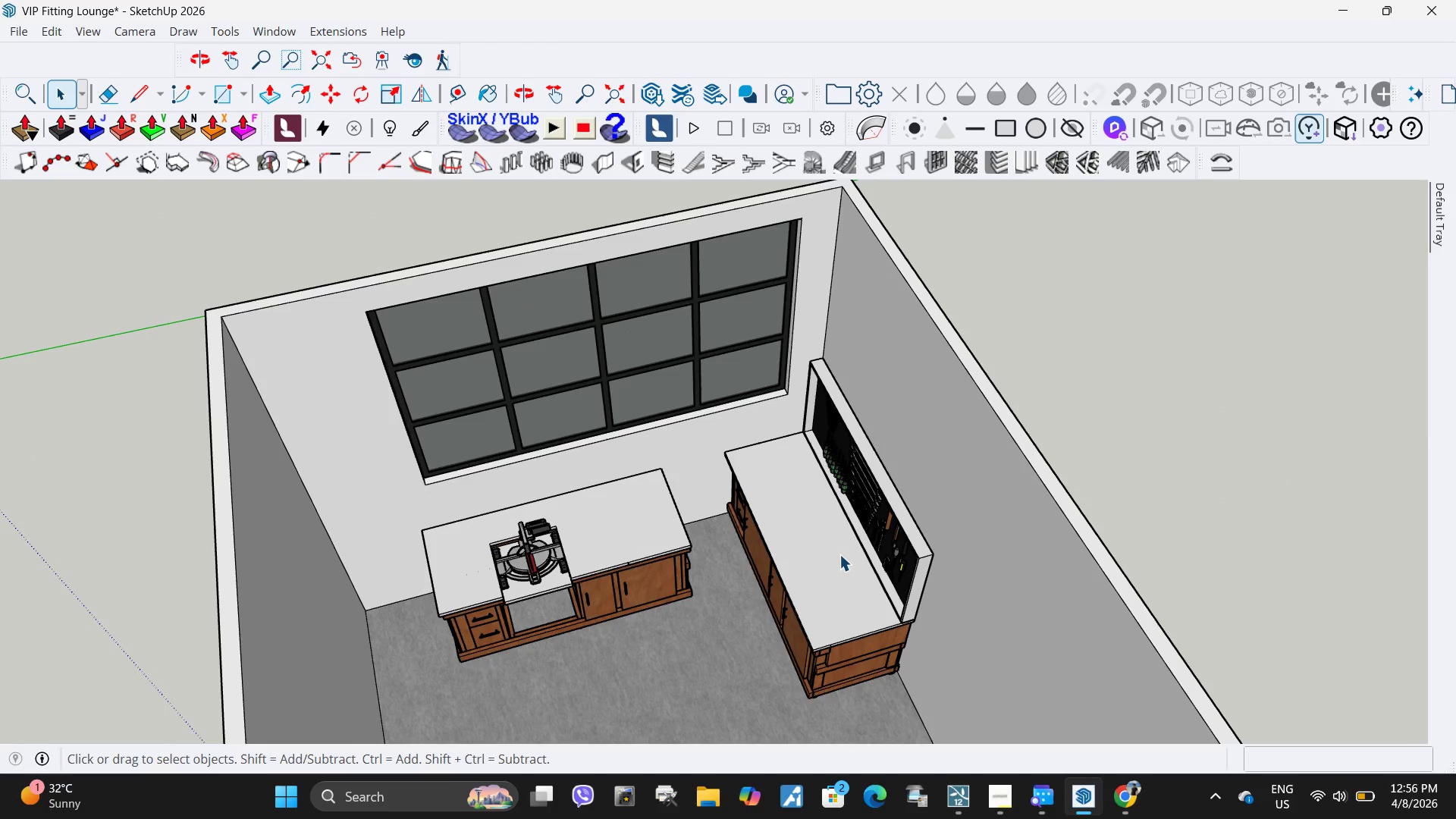 
hold_key(key=ControlLeft, duration=1.5)
left_click([839, 557])
 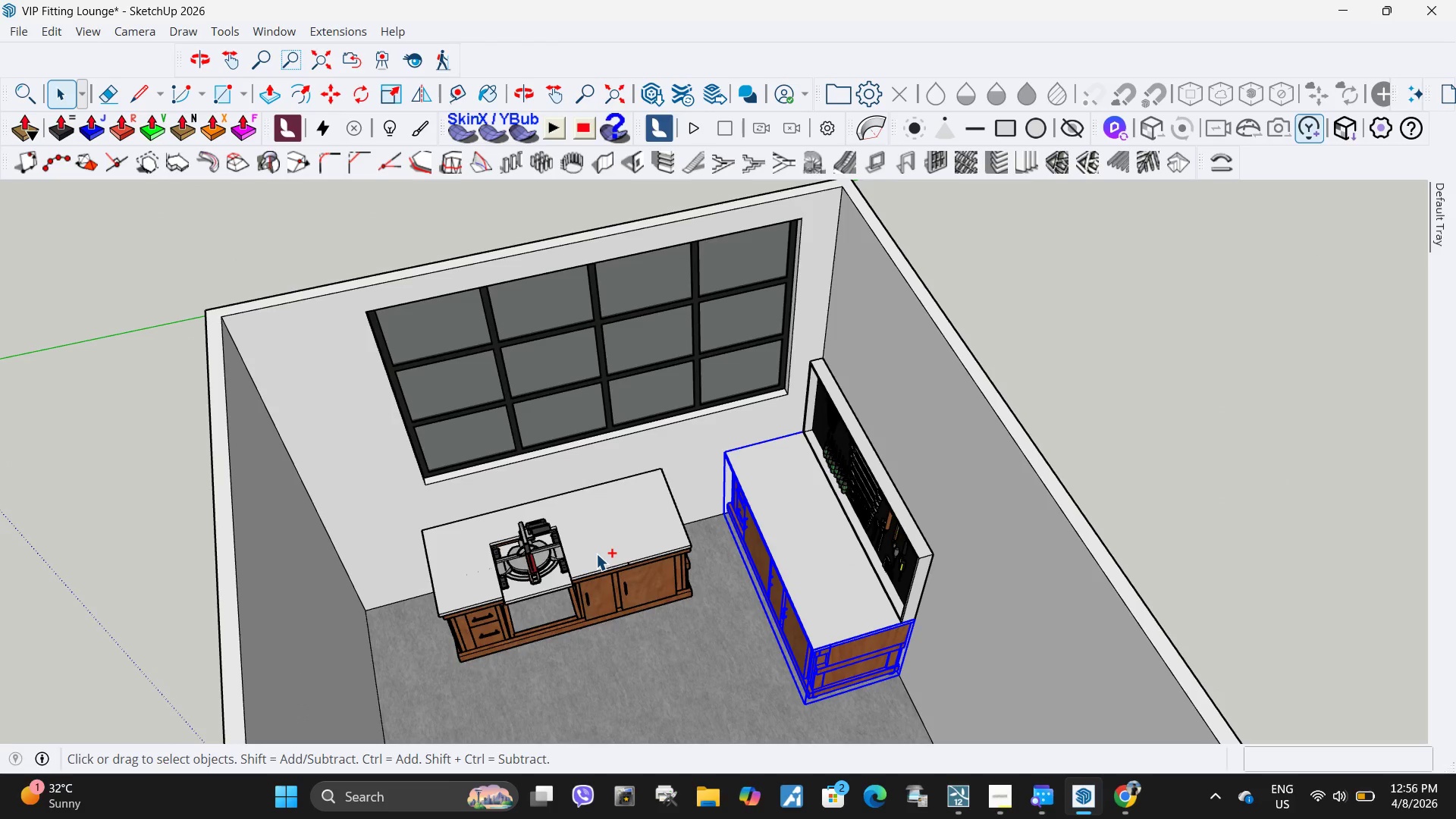 
double_click([596, 554])
 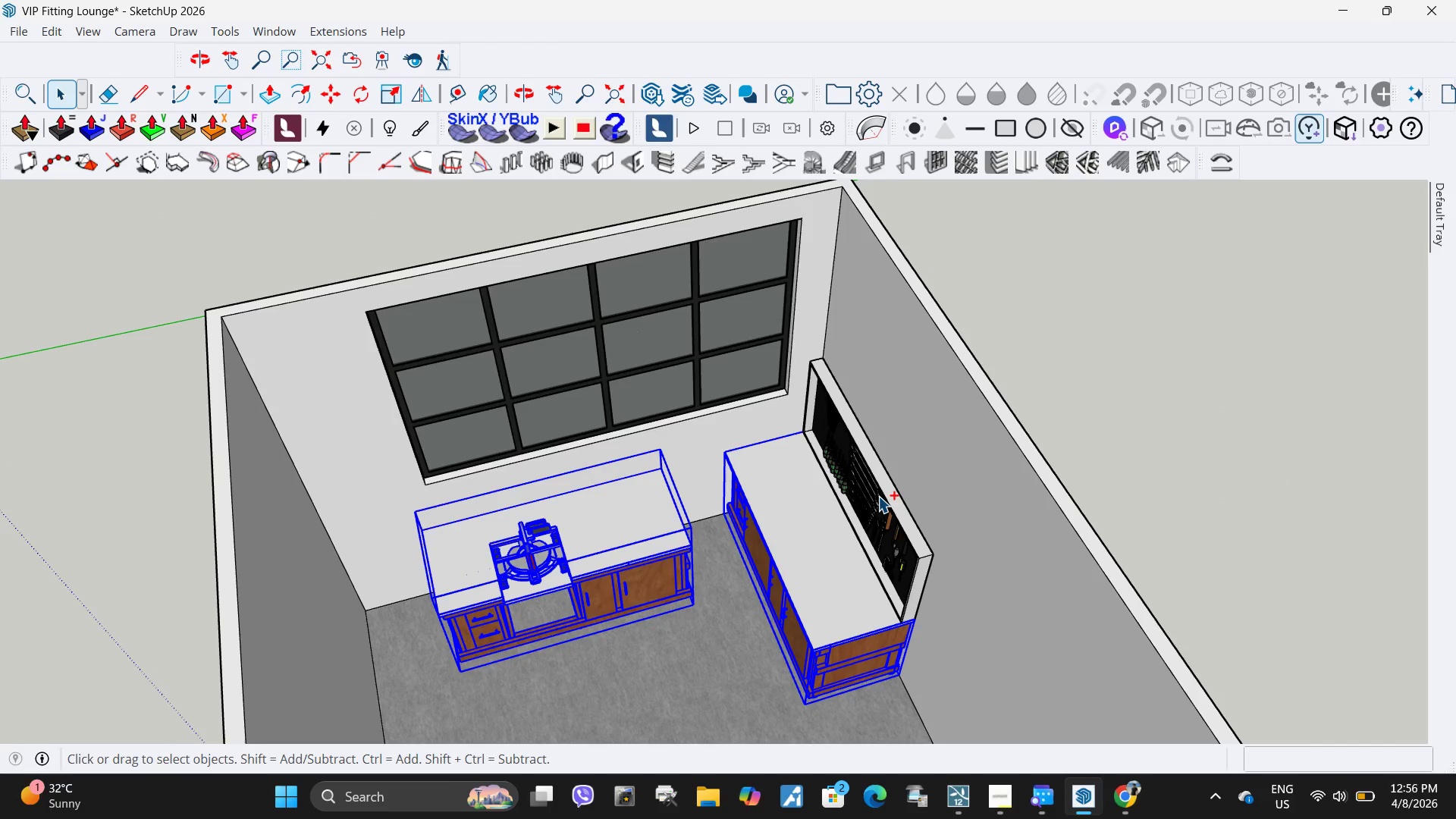 
left_click([877, 496])
 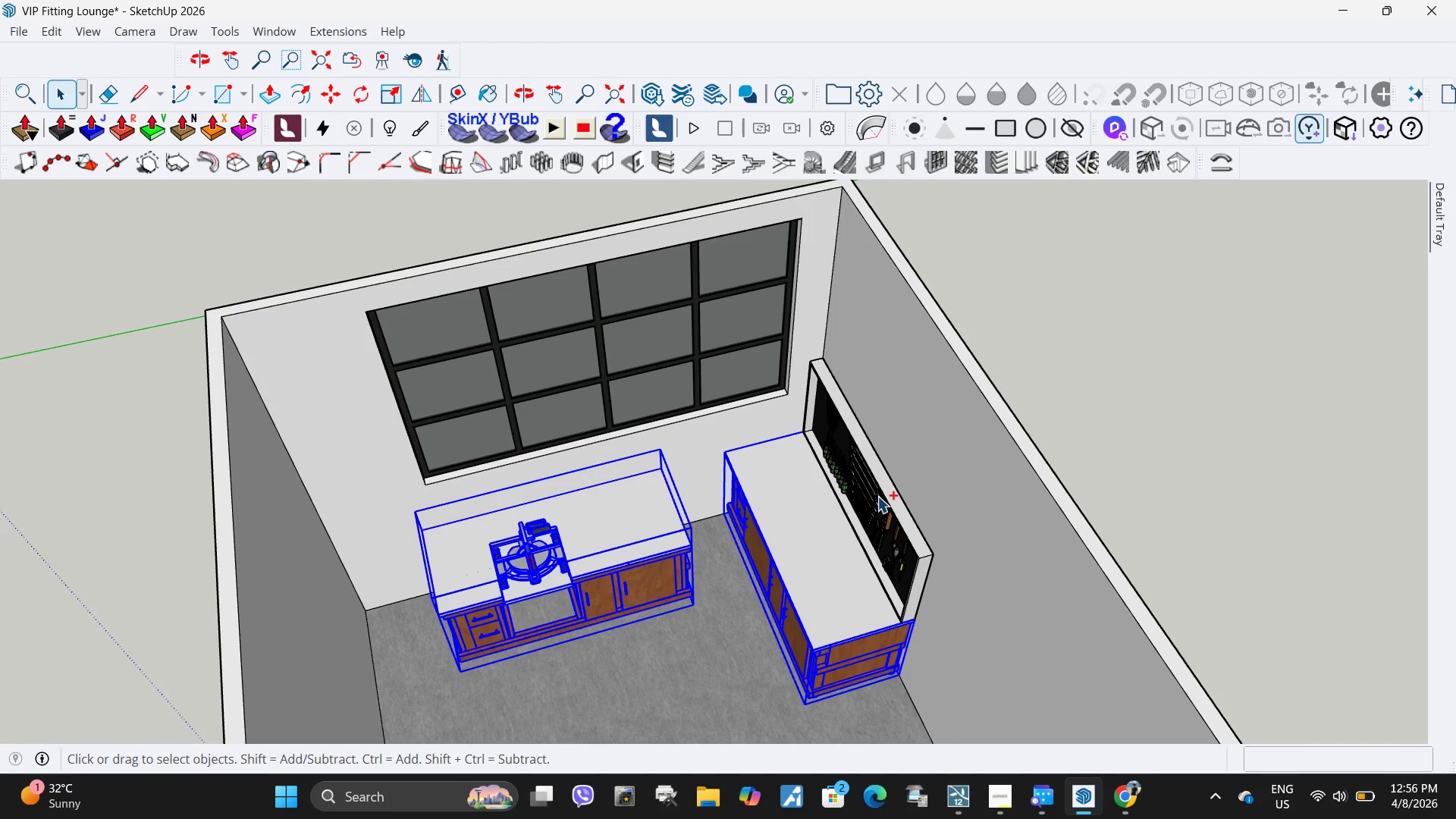 
hold_key(key=ControlLeft, duration=0.42)
 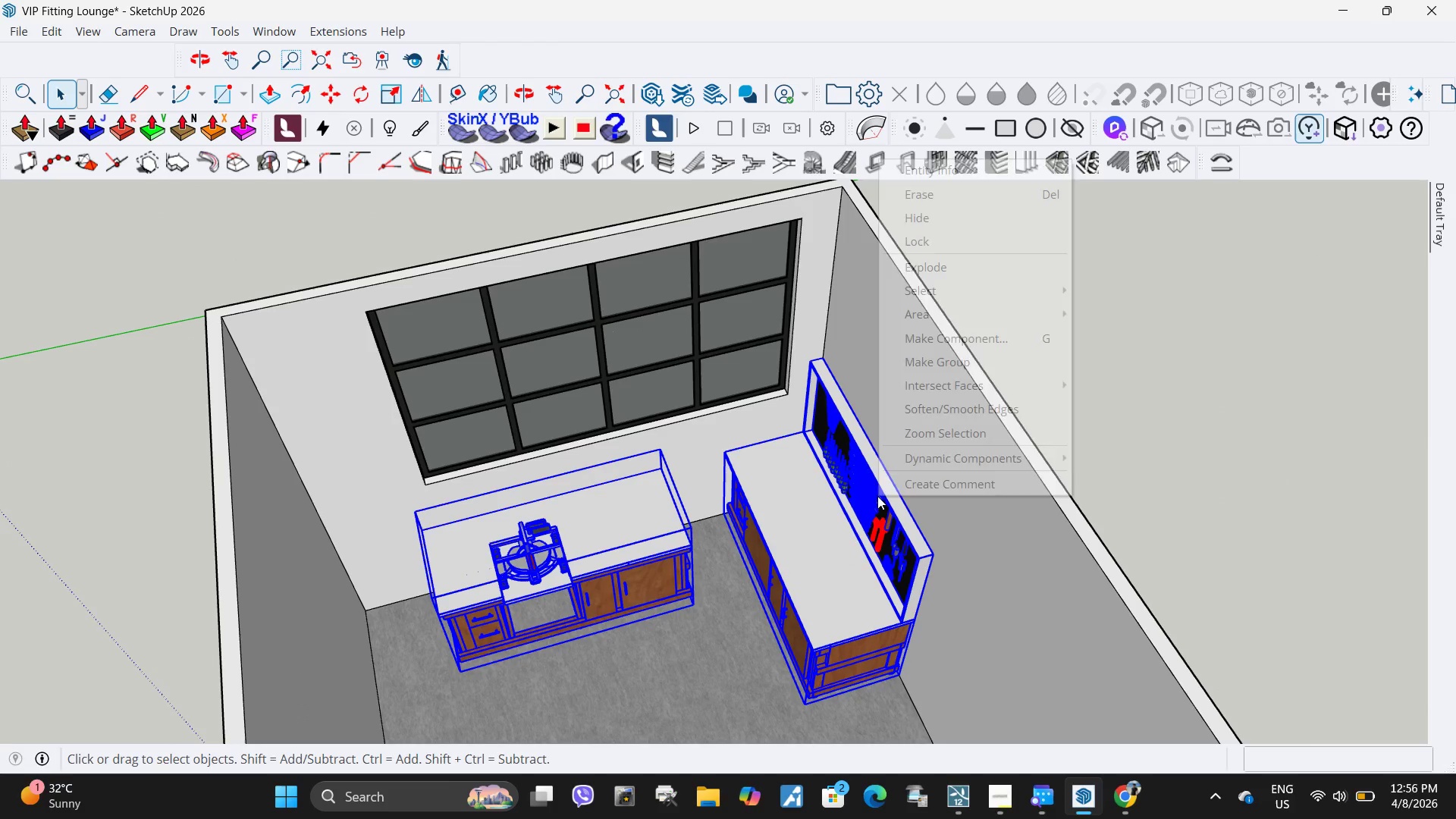 
right_click([877, 496])
 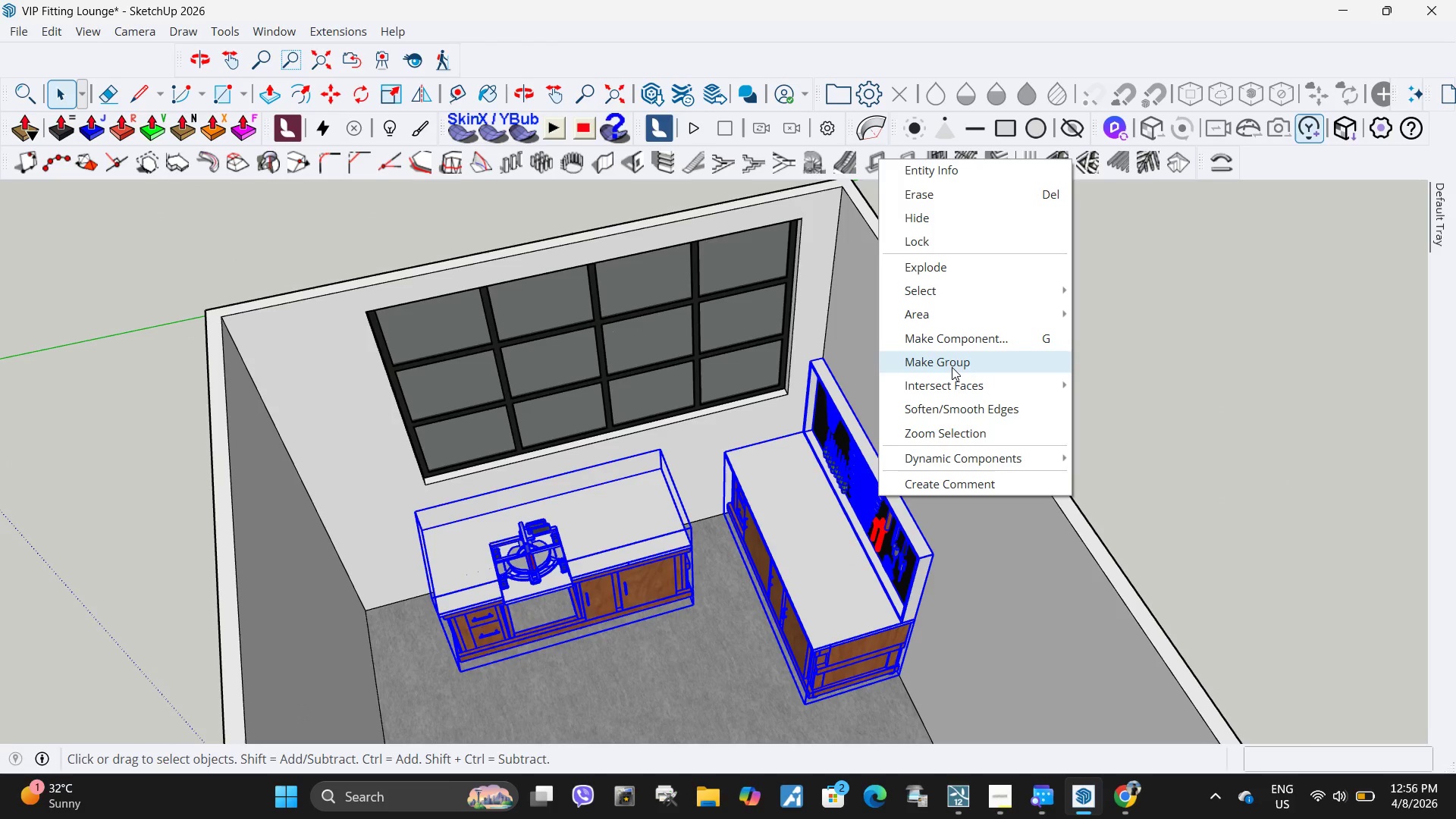 
left_click([952, 367])
 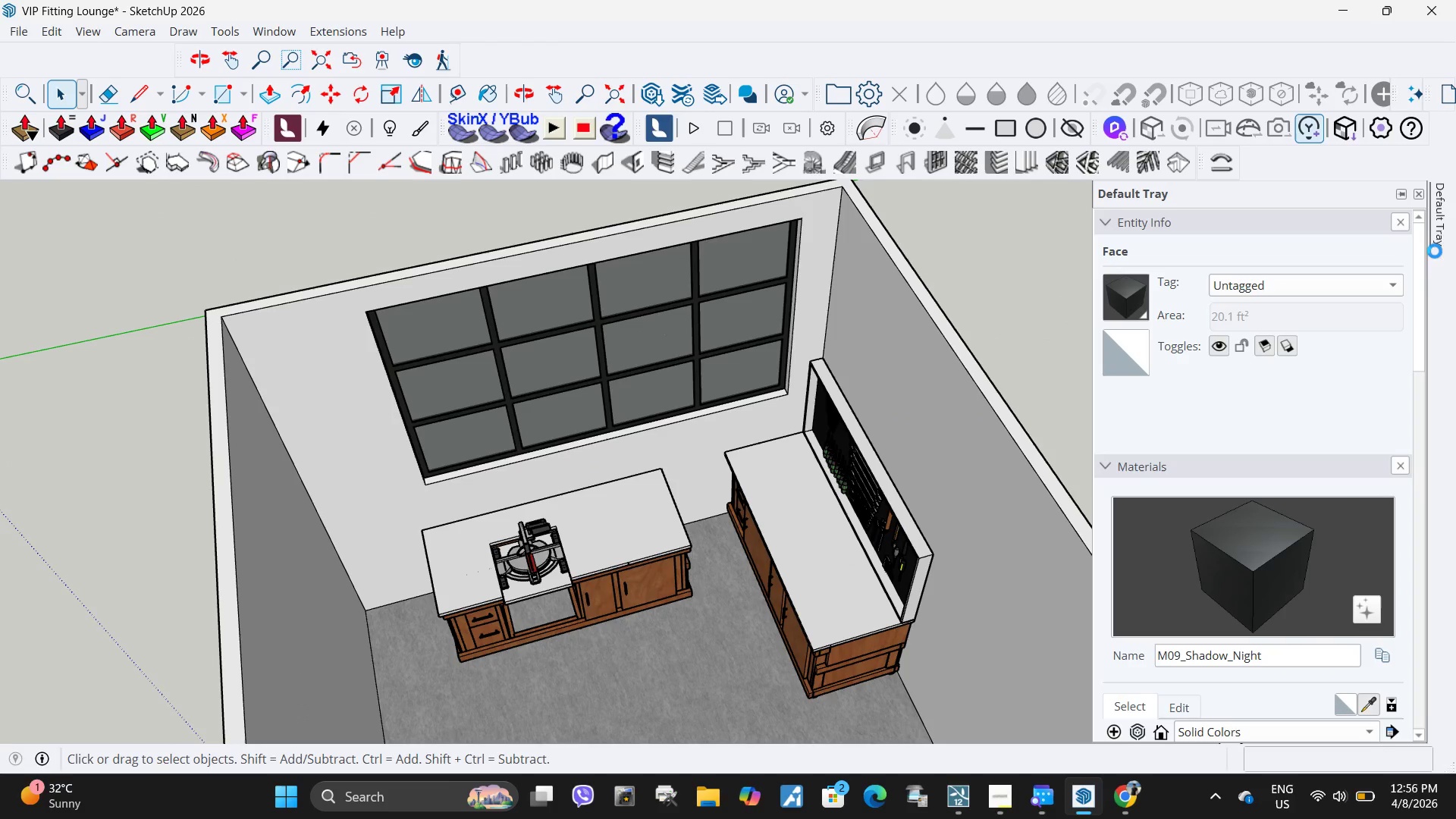 
scroll: coordinate [1201, 499], scroll_direction: down, amount: 23.0
 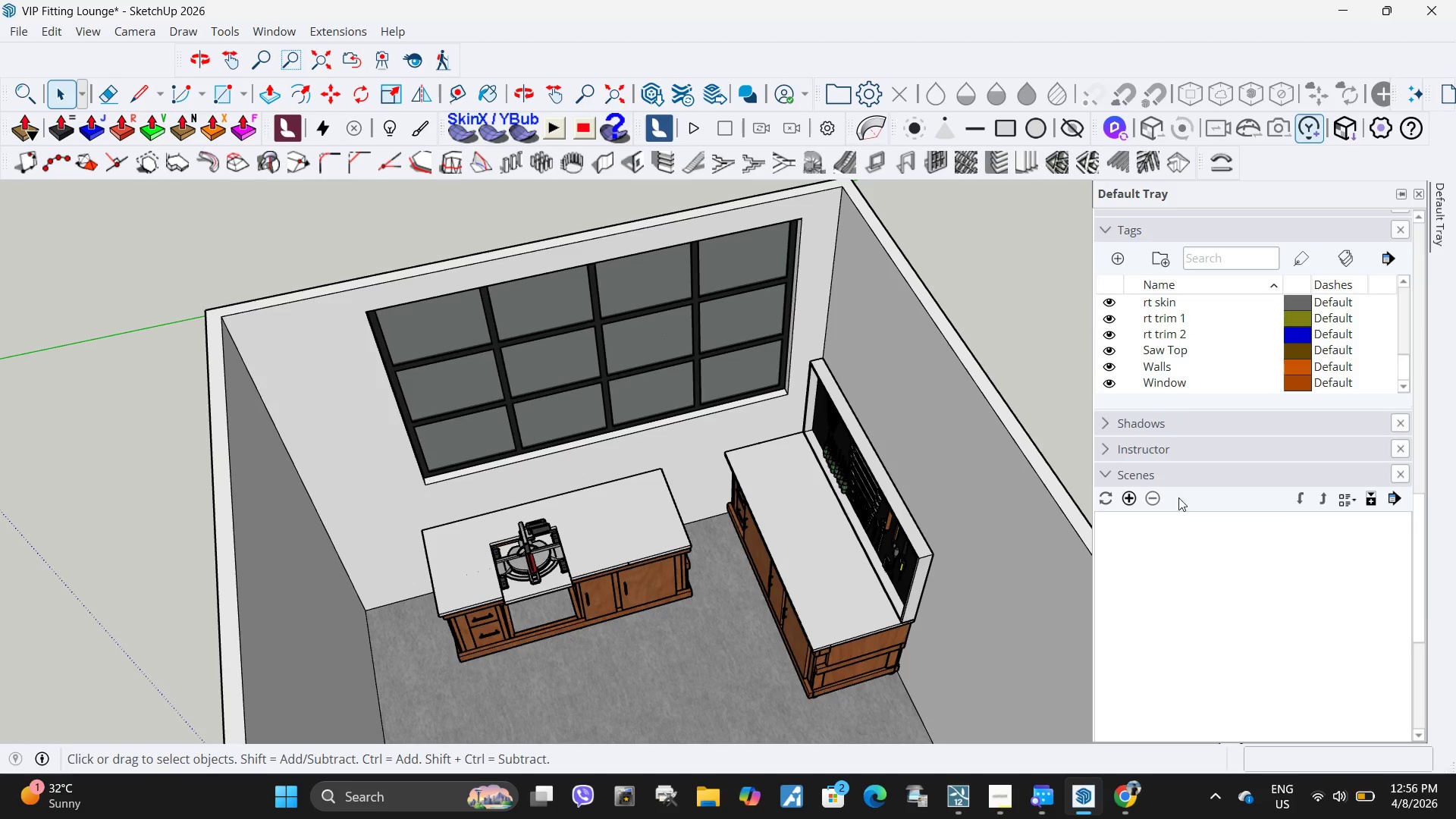 
scroll: coordinate [1181, 529], scroll_direction: up, amount: 2.0
 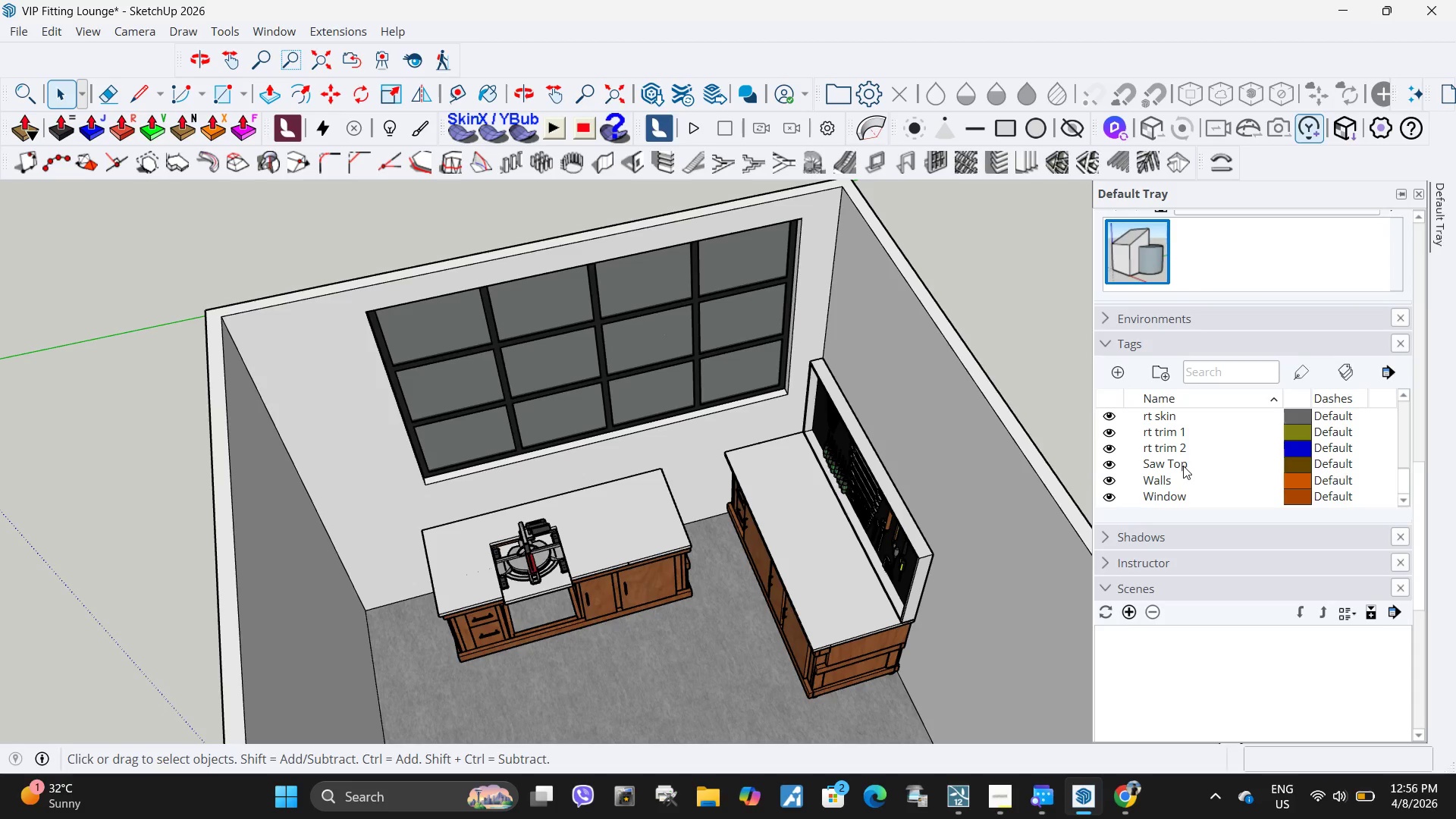 
hold_key(key=ShiftLeft, duration=1.14)
left_click([1185, 464])
 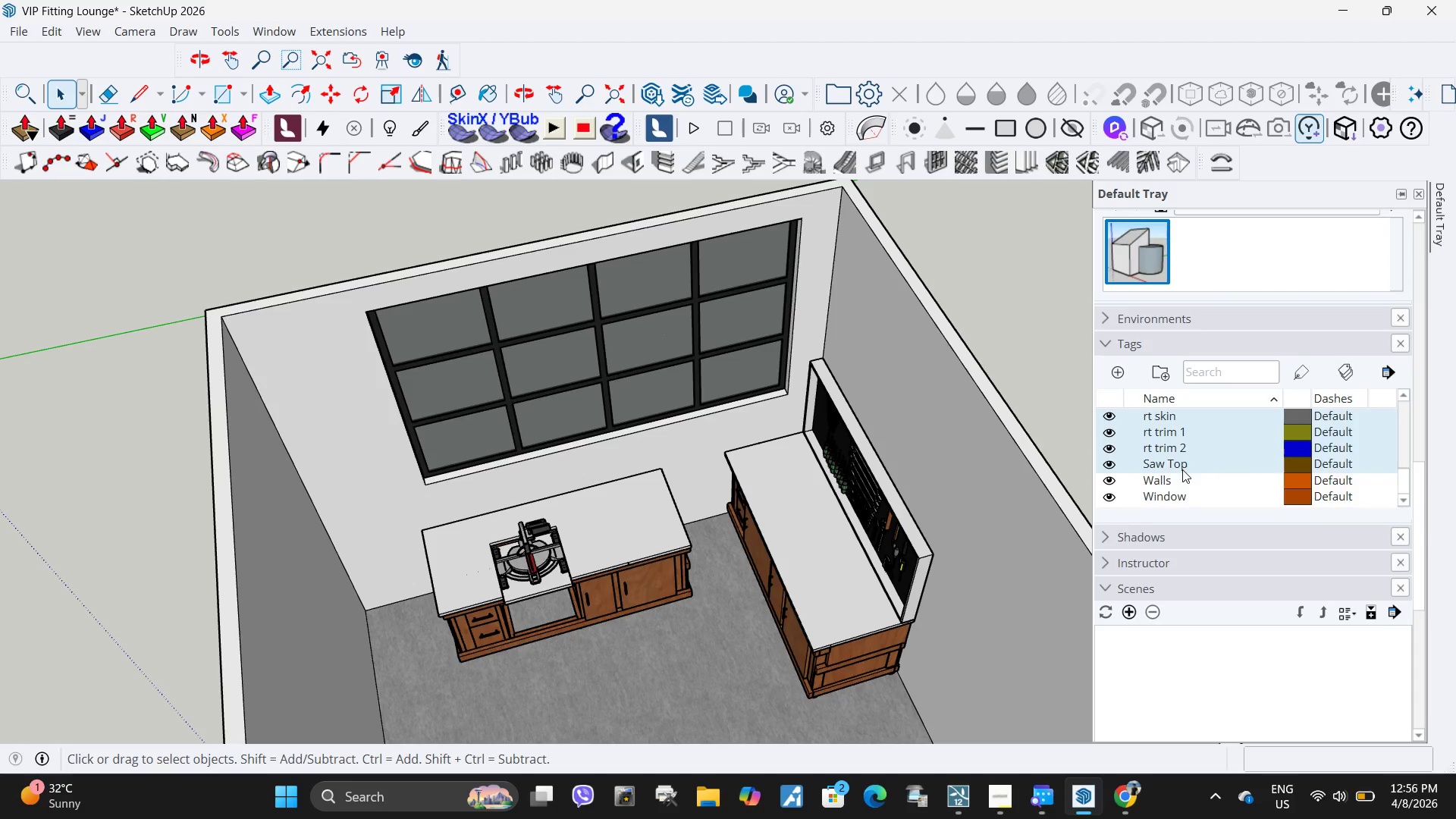 
scroll: coordinate [1182, 472], scroll_direction: up, amount: 1.0
 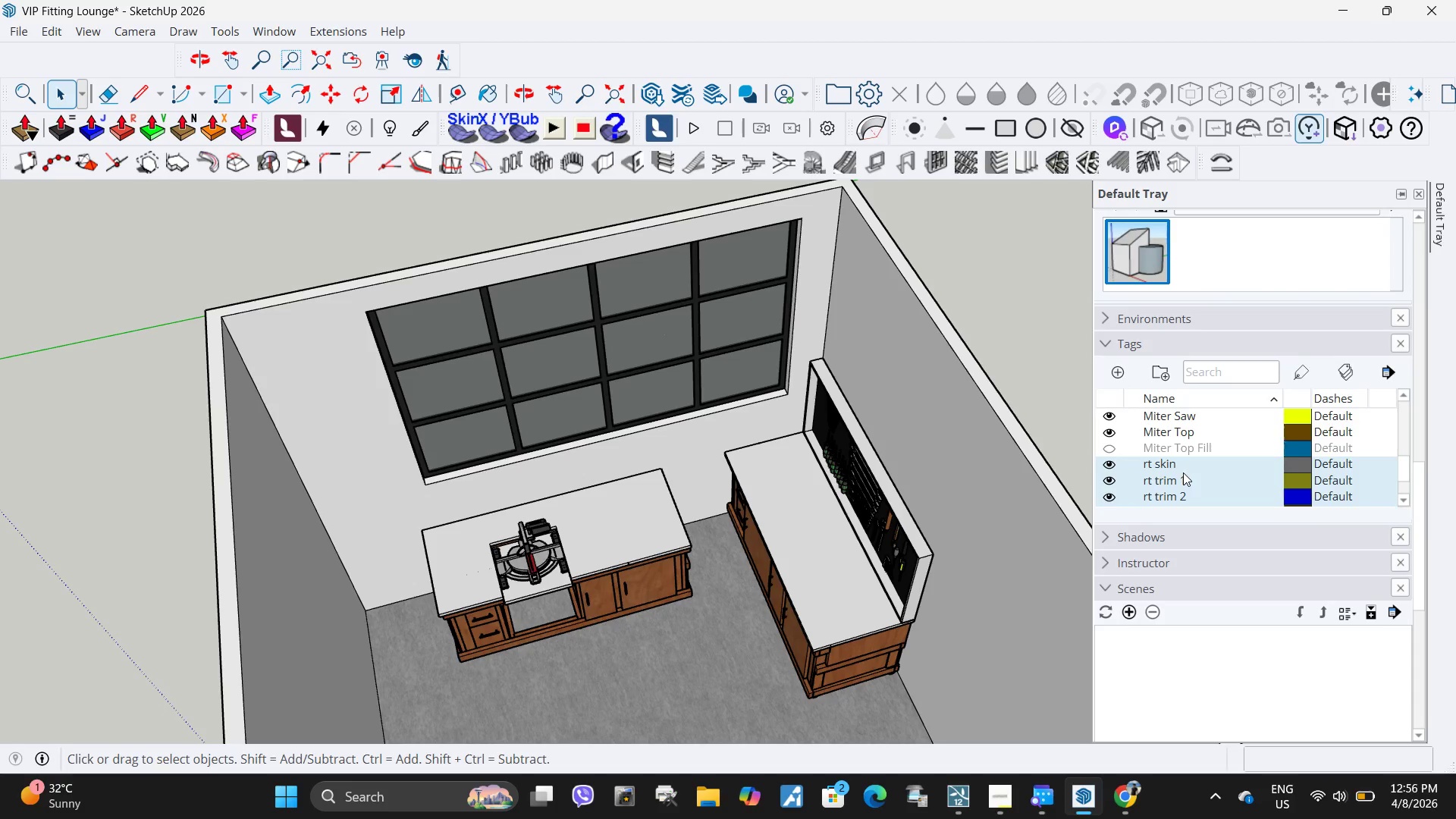 
scroll: coordinate [1183, 472], scroll_direction: down, amount: 1.0
 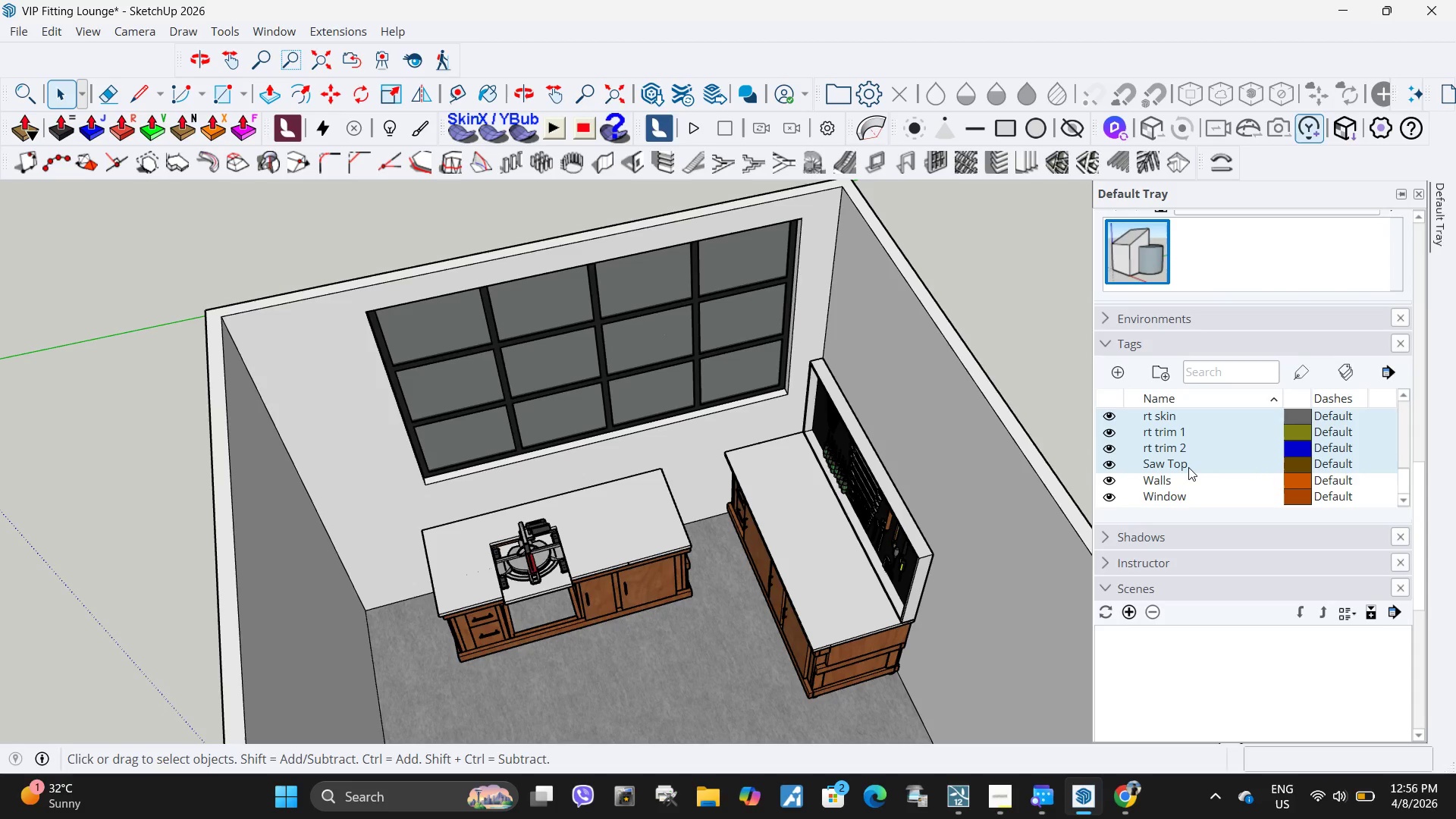 
left_click([1188, 467])
 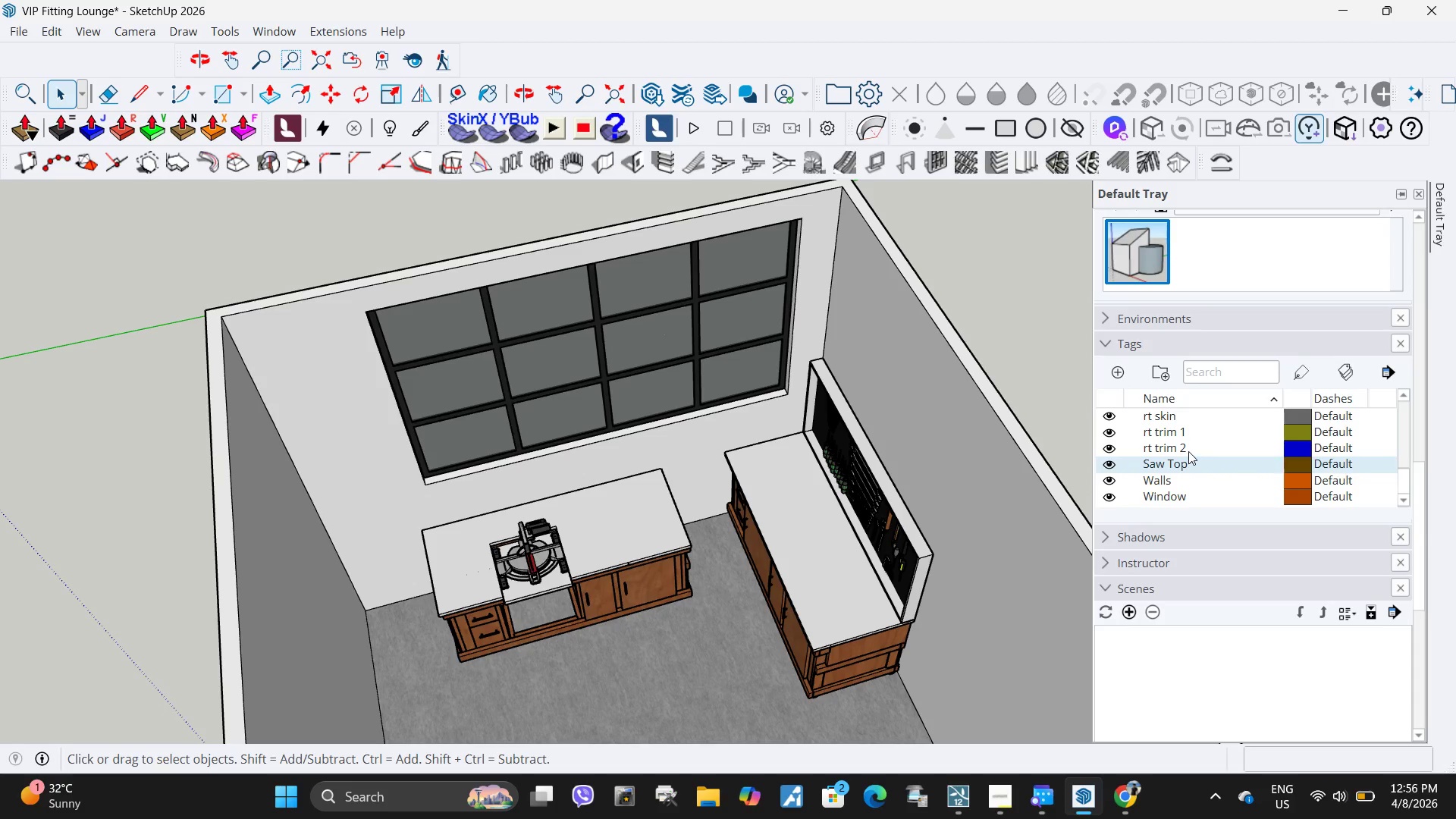 
hold_key(key=ShiftLeft, duration=1.45)
left_click([1188, 451])
 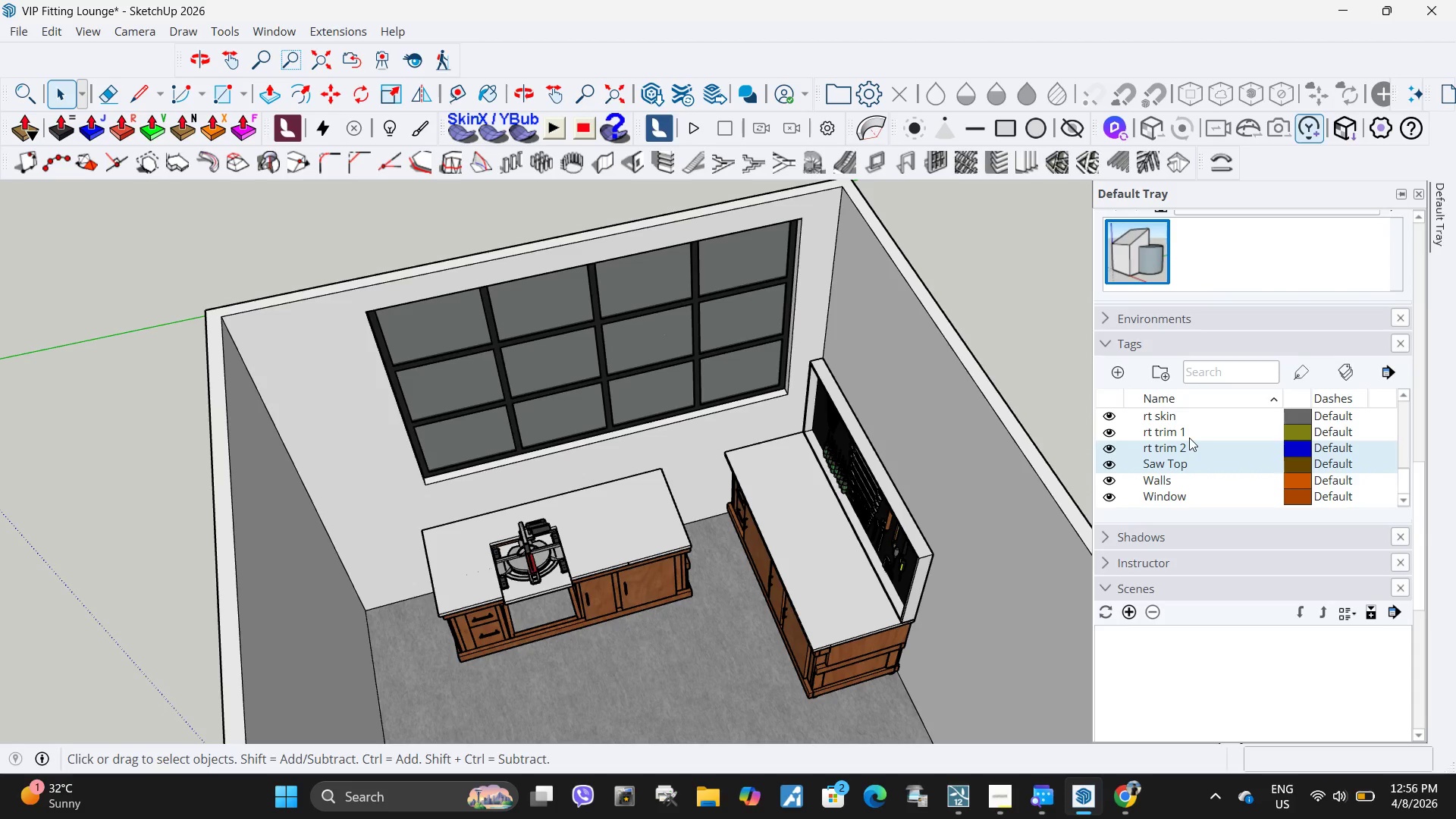 
left_click([1189, 438])
 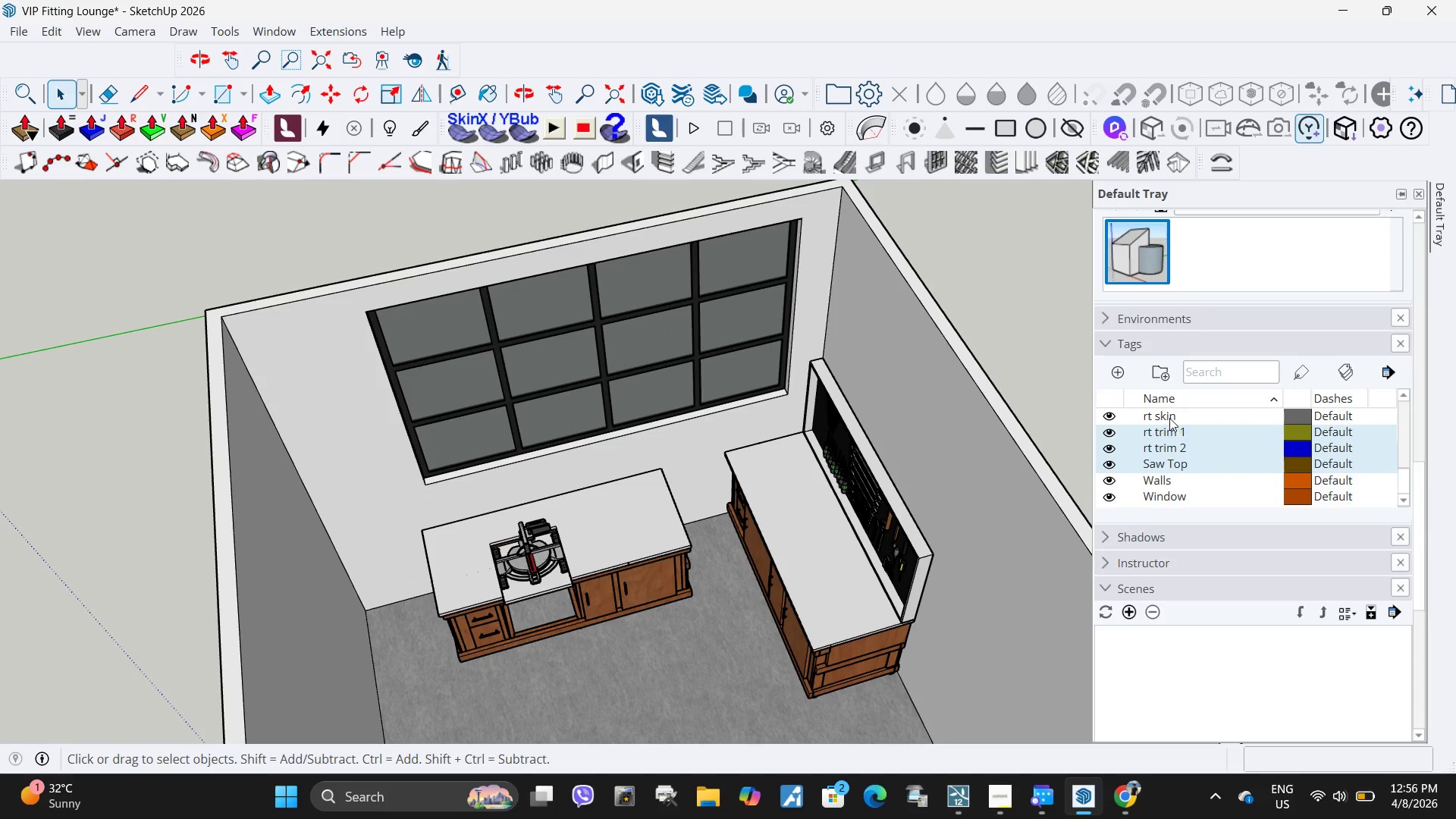 
left_click([1169, 417])
 